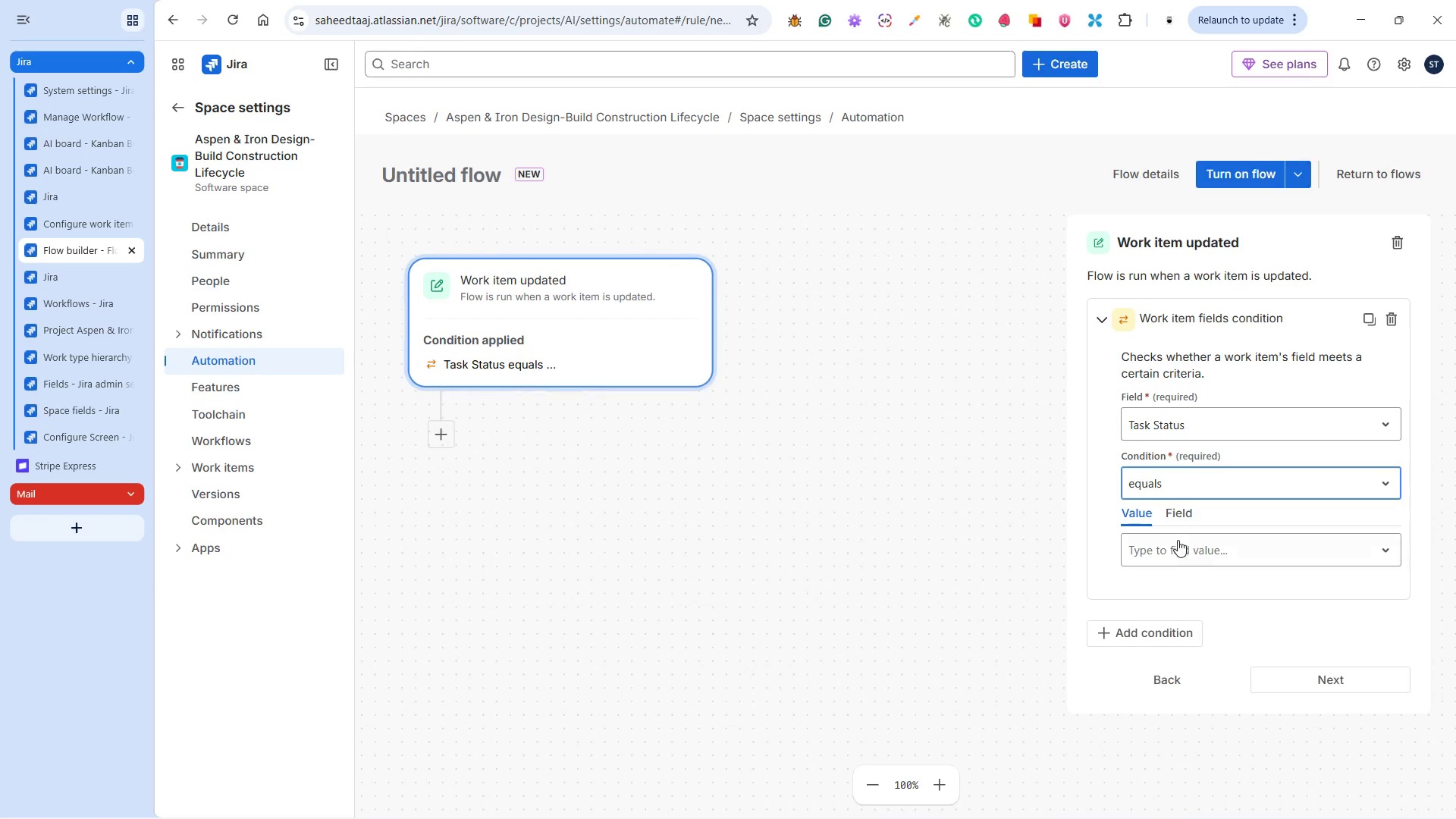 
left_click([1173, 548])
 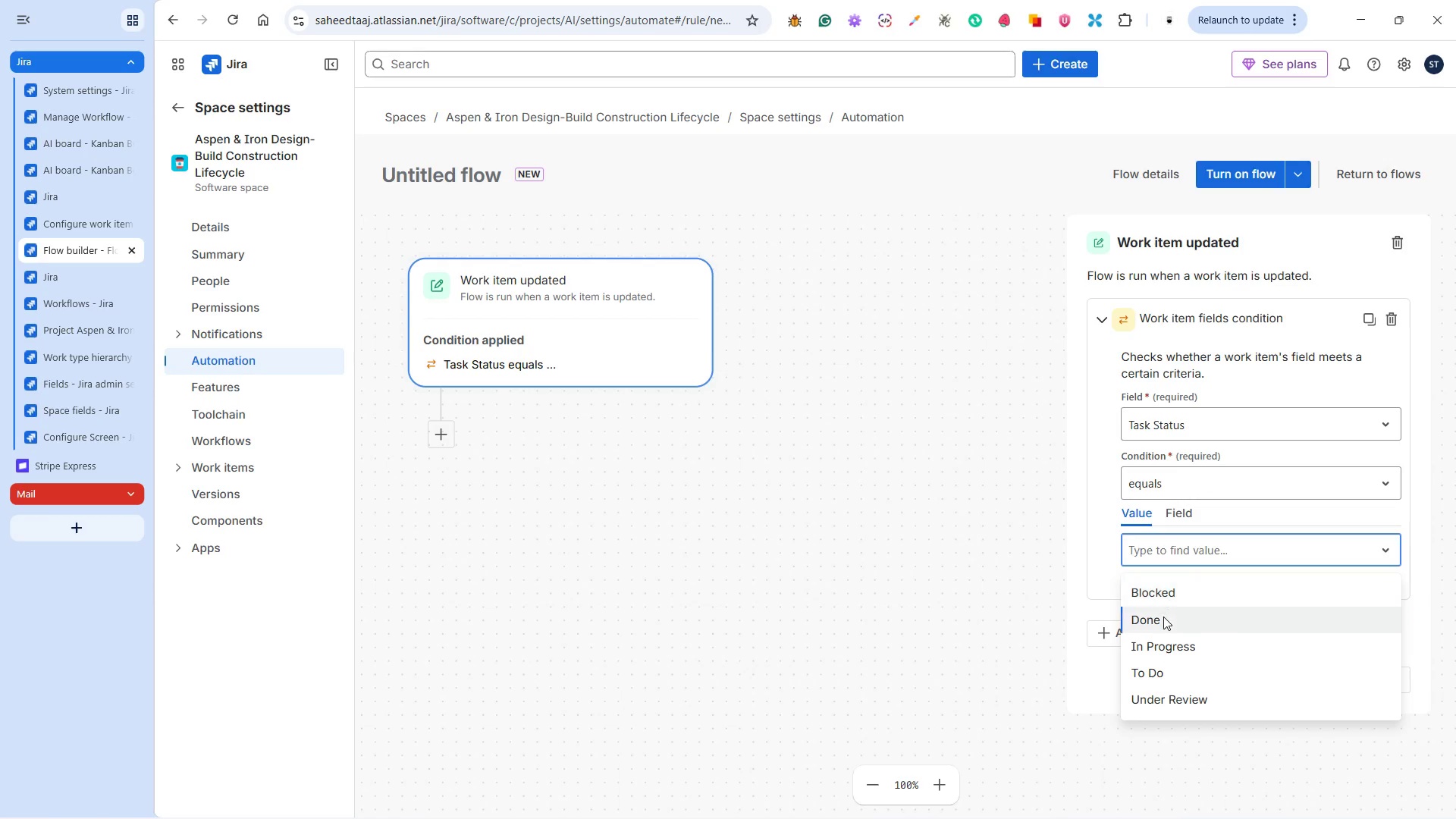 
left_click([1159, 628])
 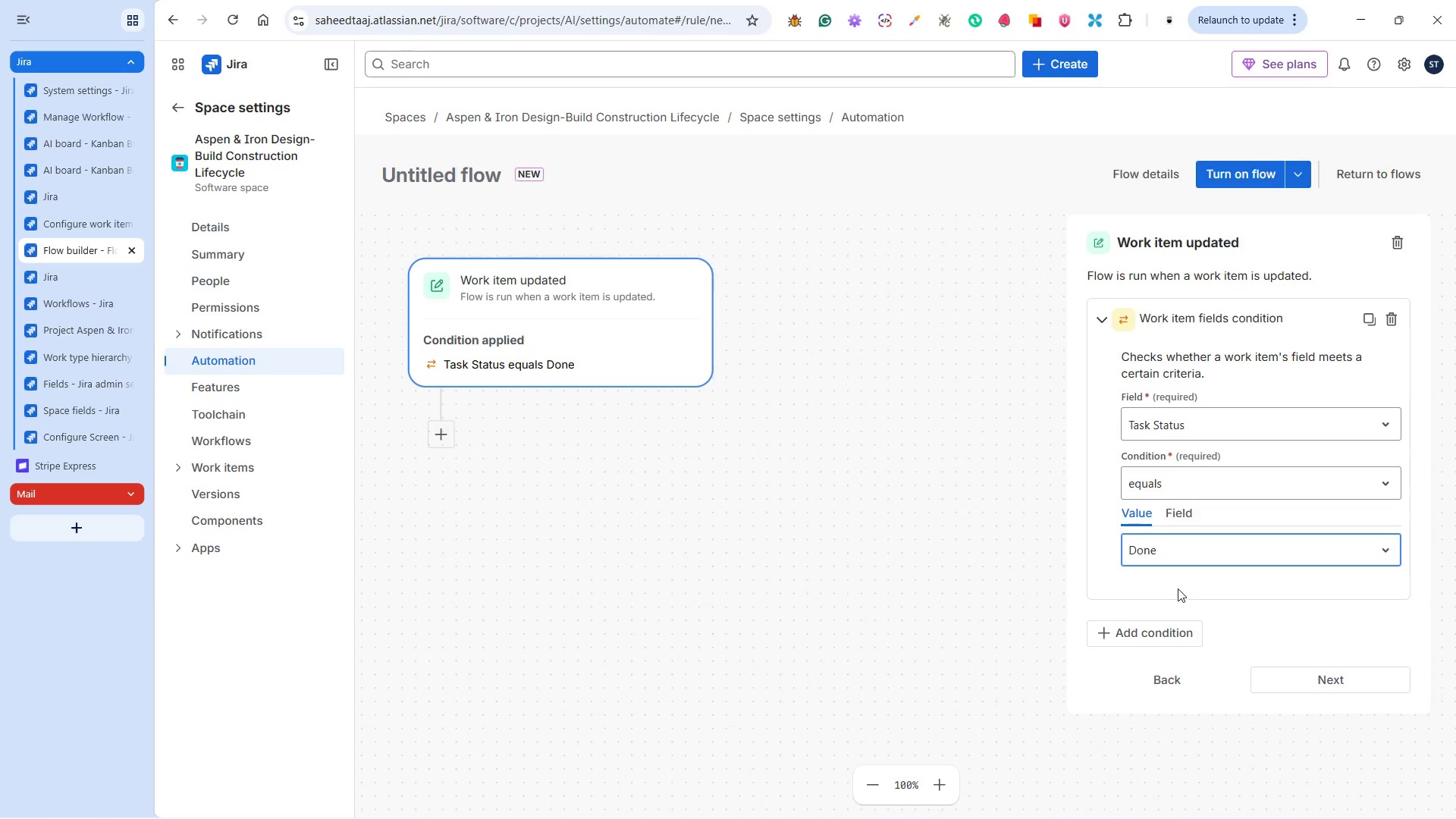 
left_click([1180, 584])
 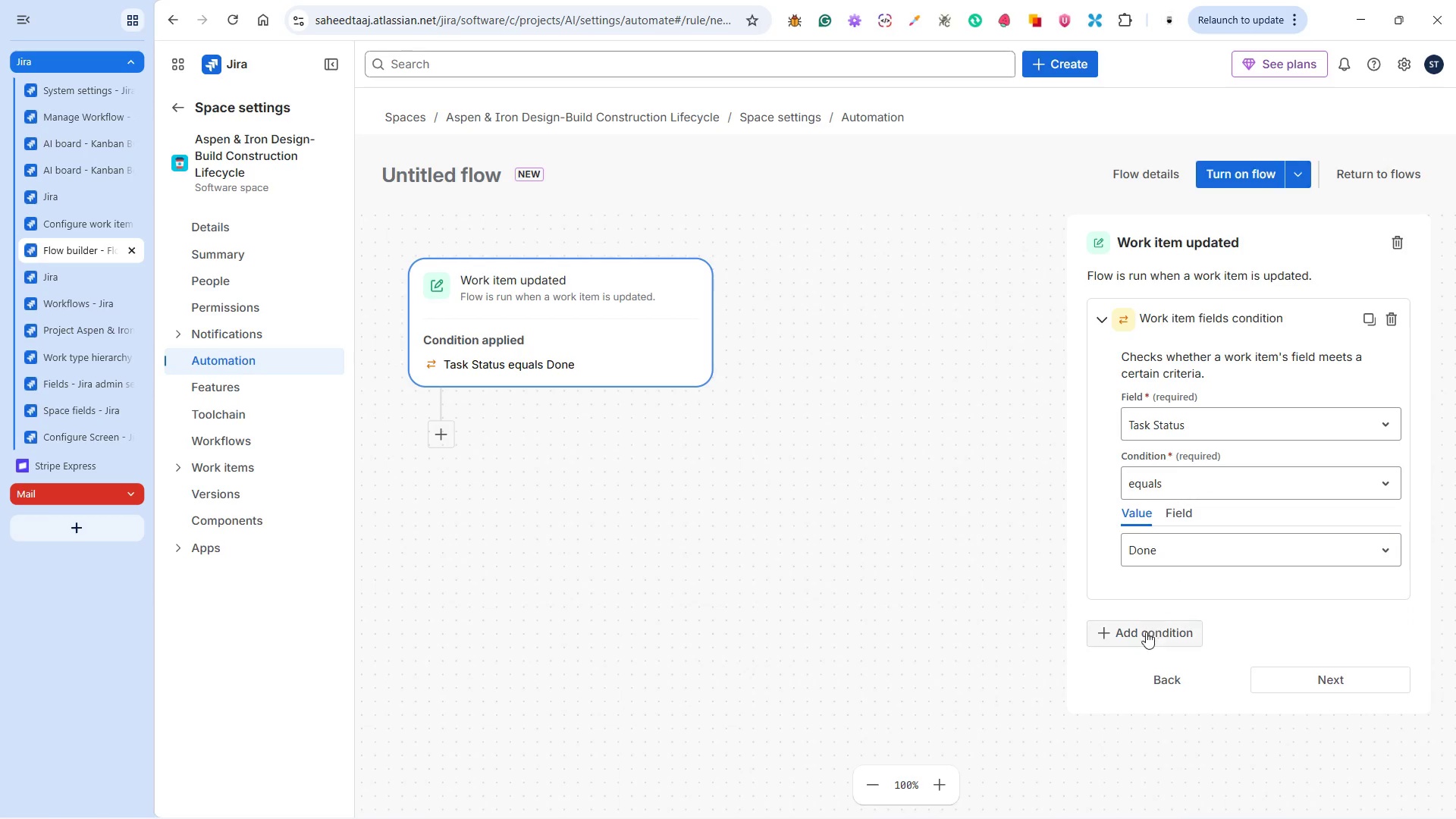 
left_click([1150, 628])
 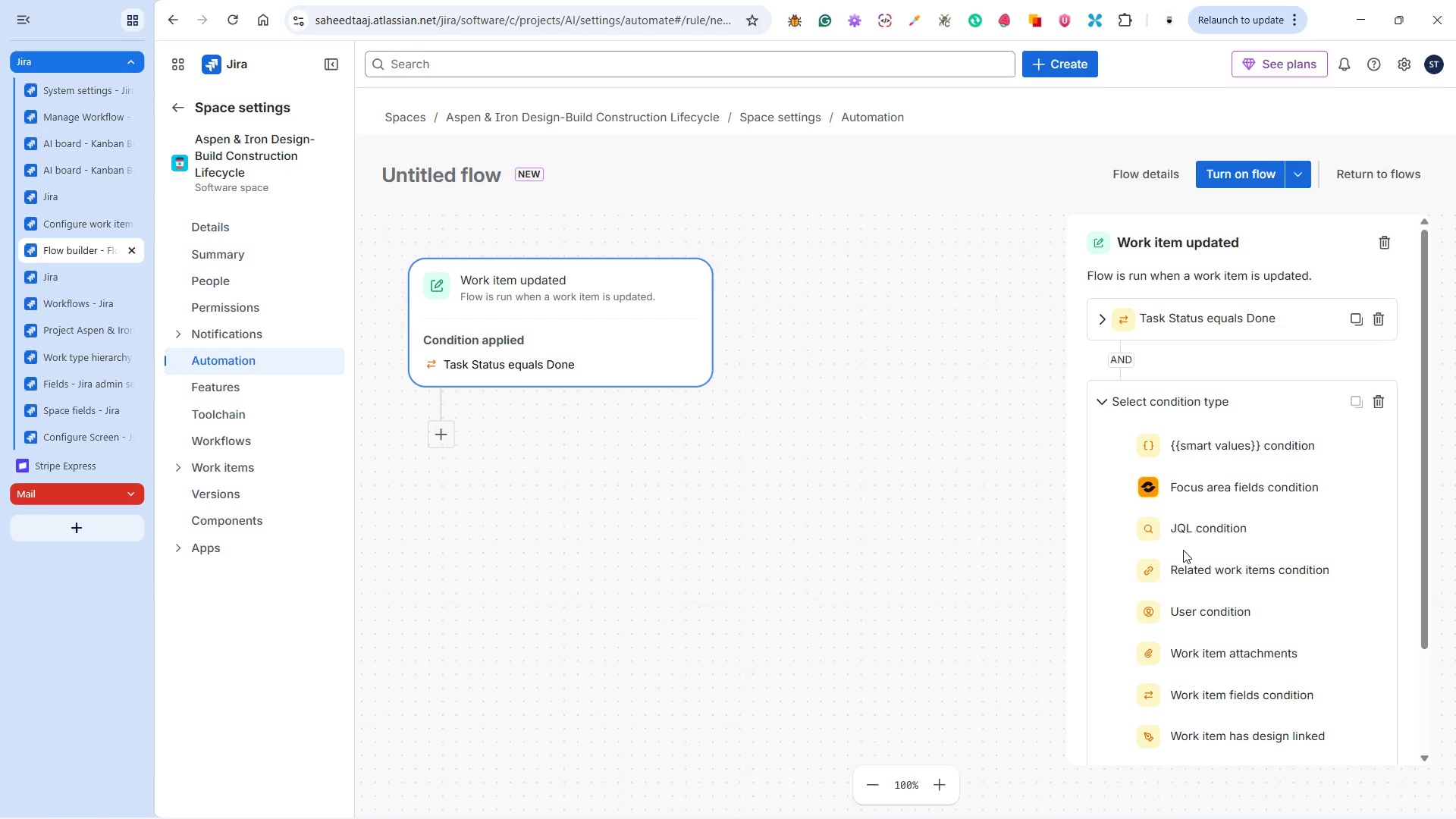 
wait(10.31)
 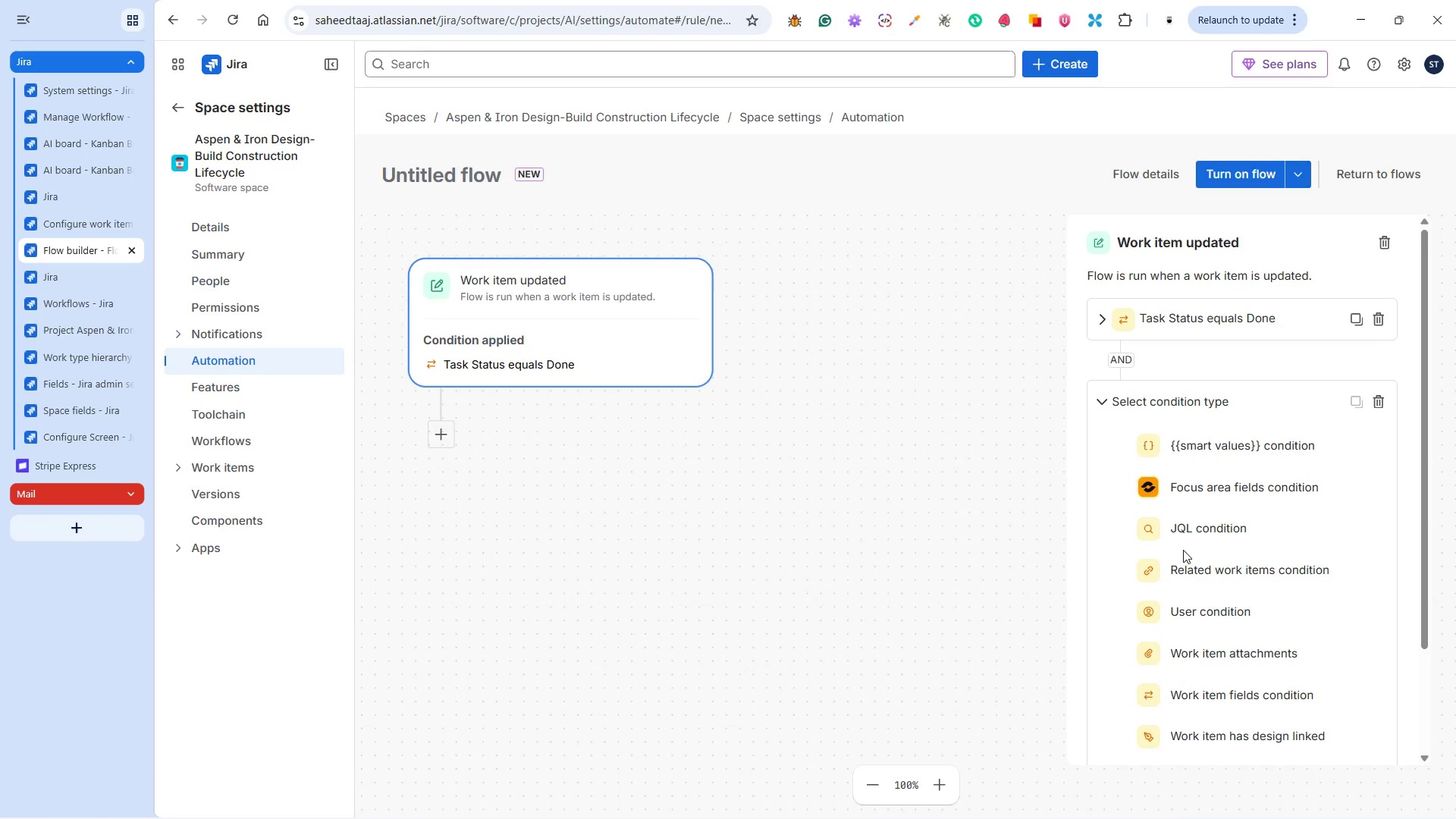 
scroll: coordinate [1199, 525], scroll_direction: down, amount: 1.0
 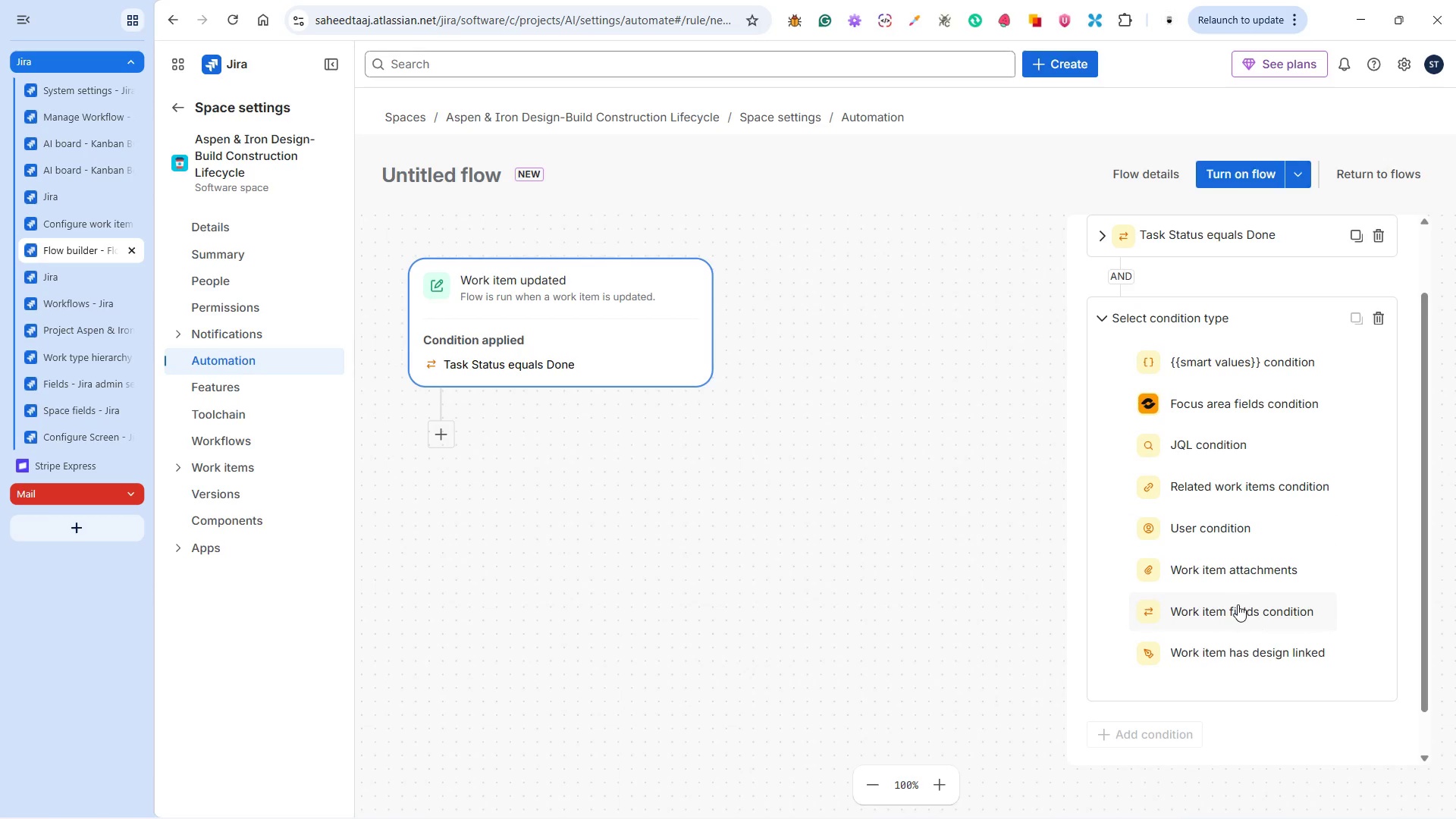 
left_click([1240, 611])
 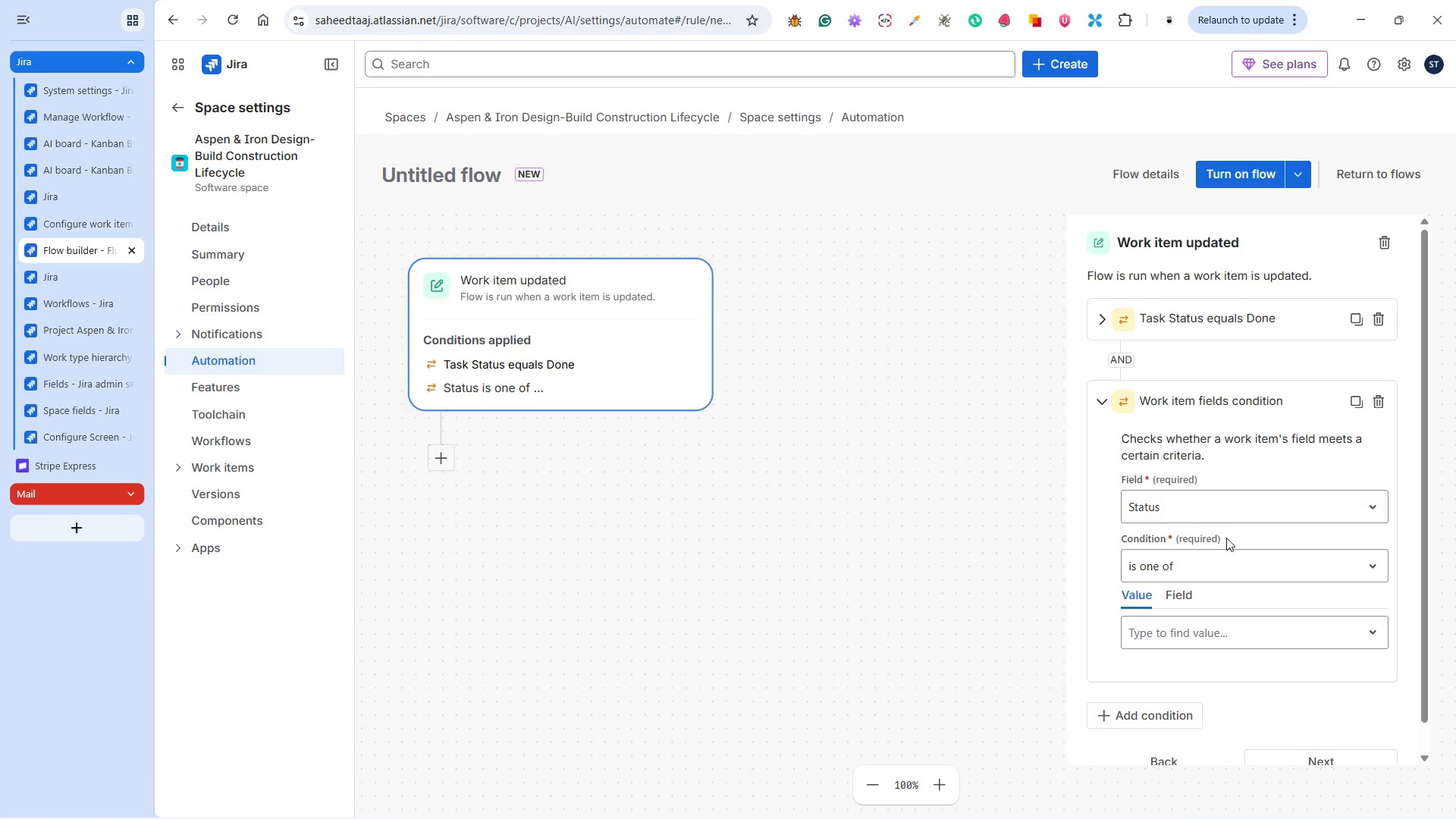 
left_click([1217, 504])
 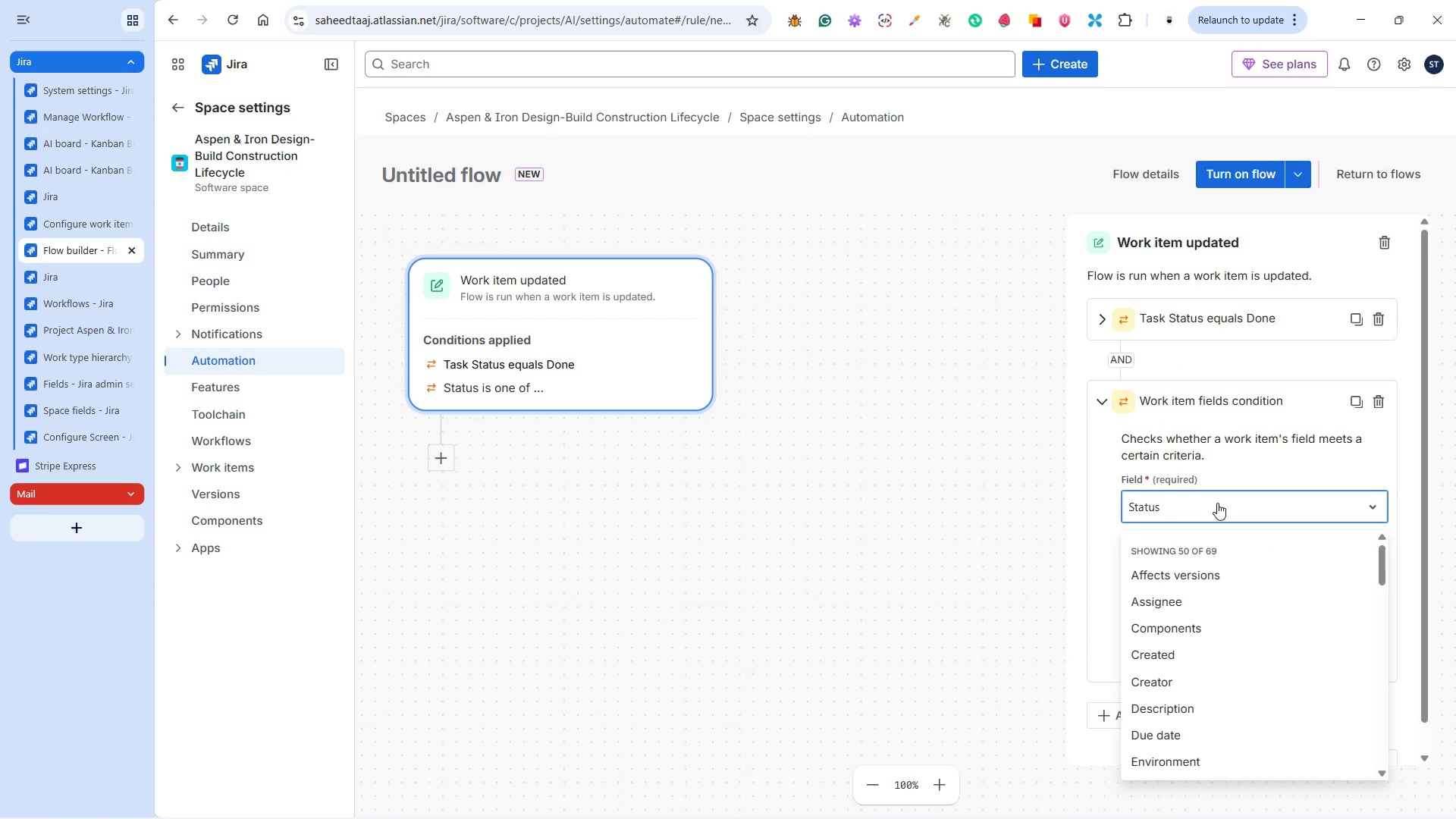 
type(iss)
 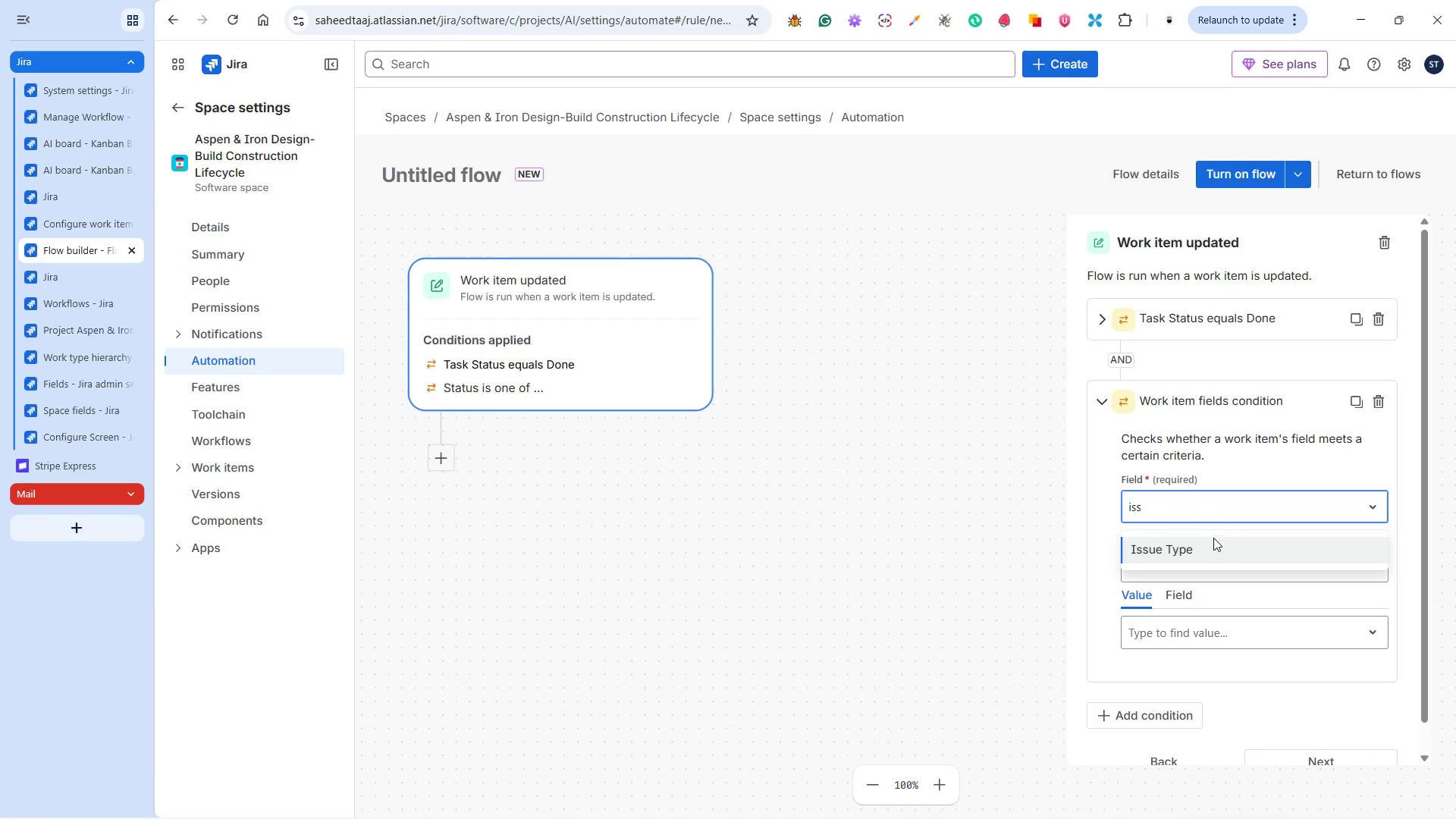 
left_click([1209, 545])
 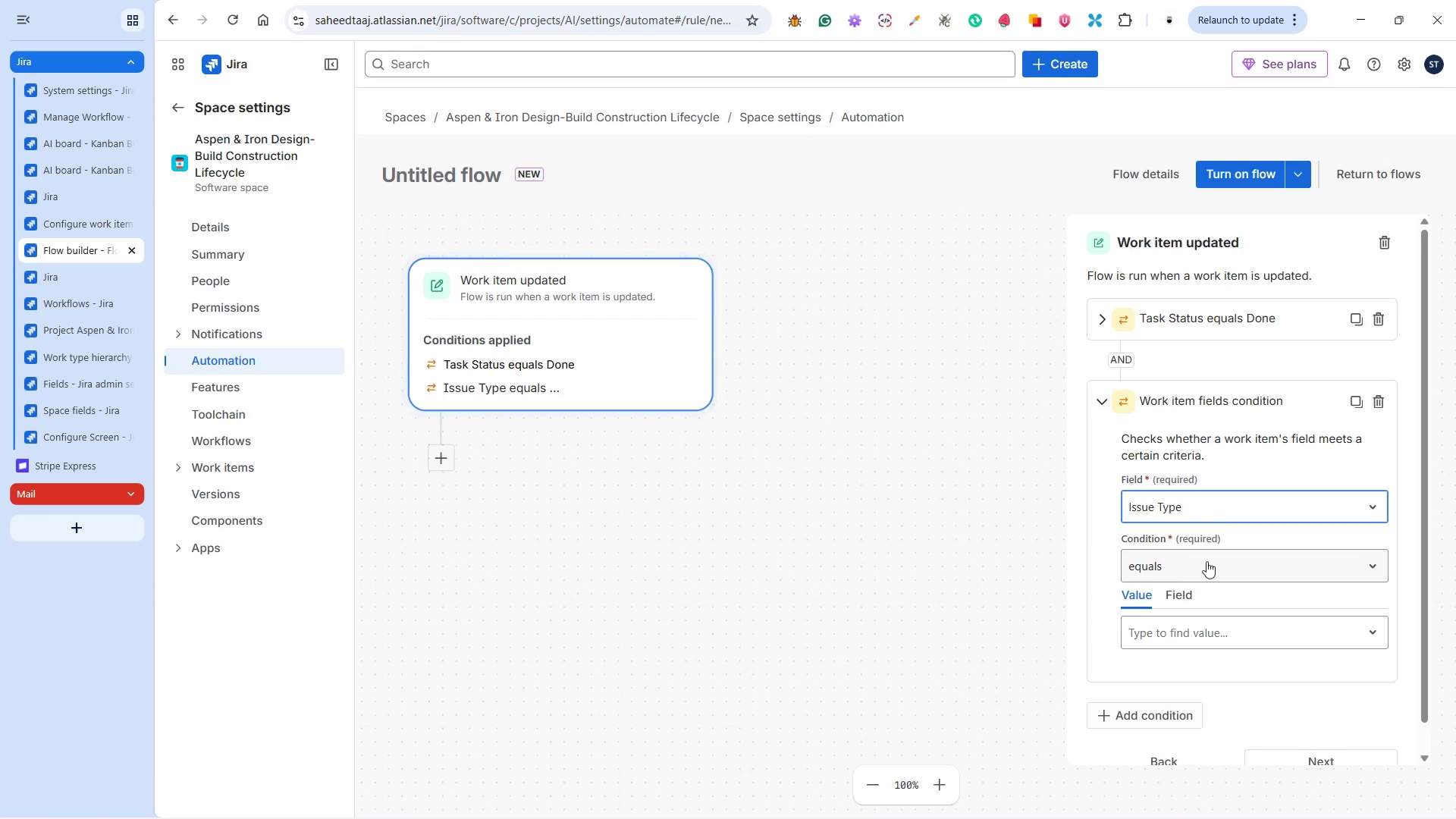 
left_click([1210, 561])
 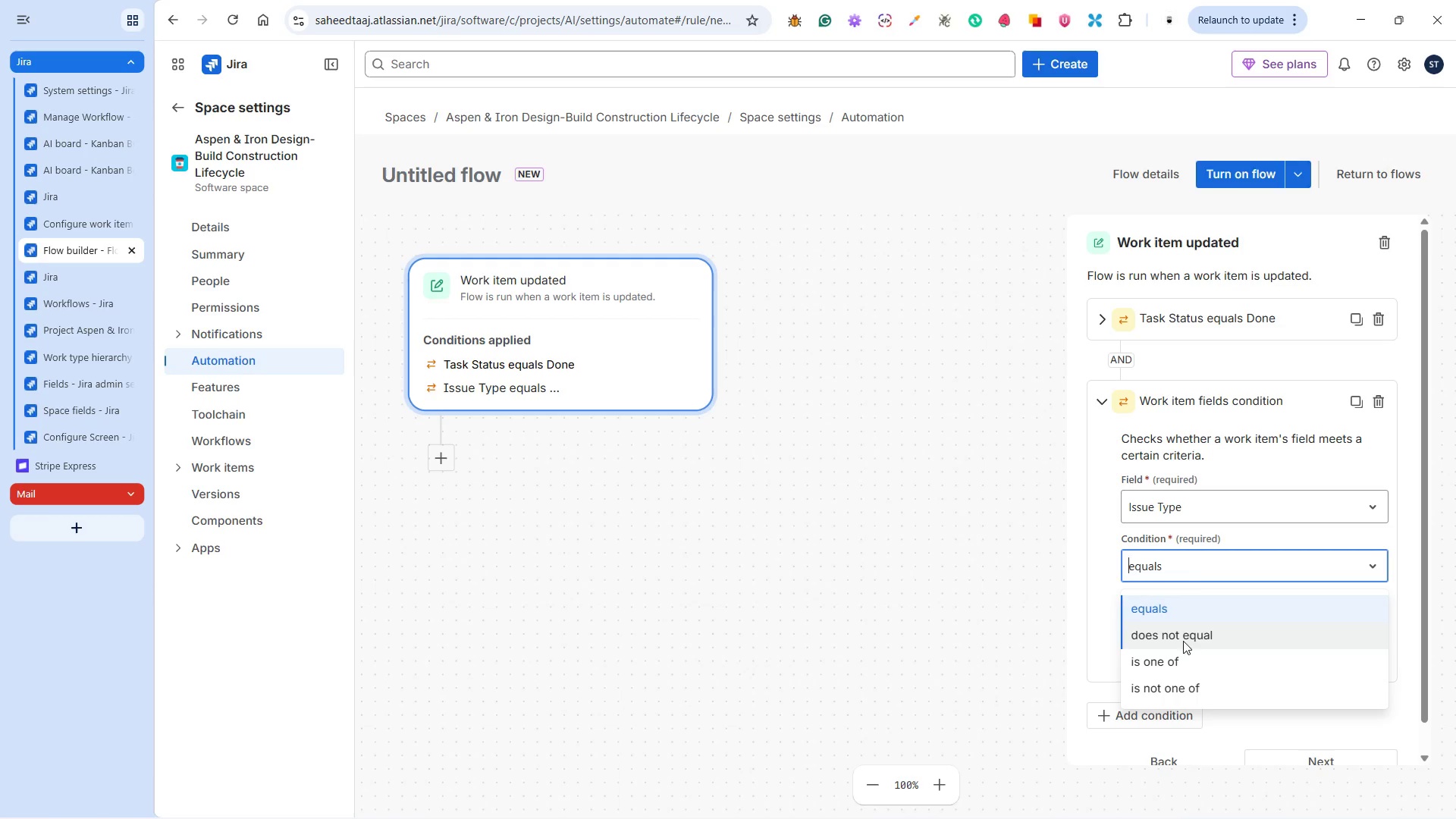 
left_click([1176, 656])
 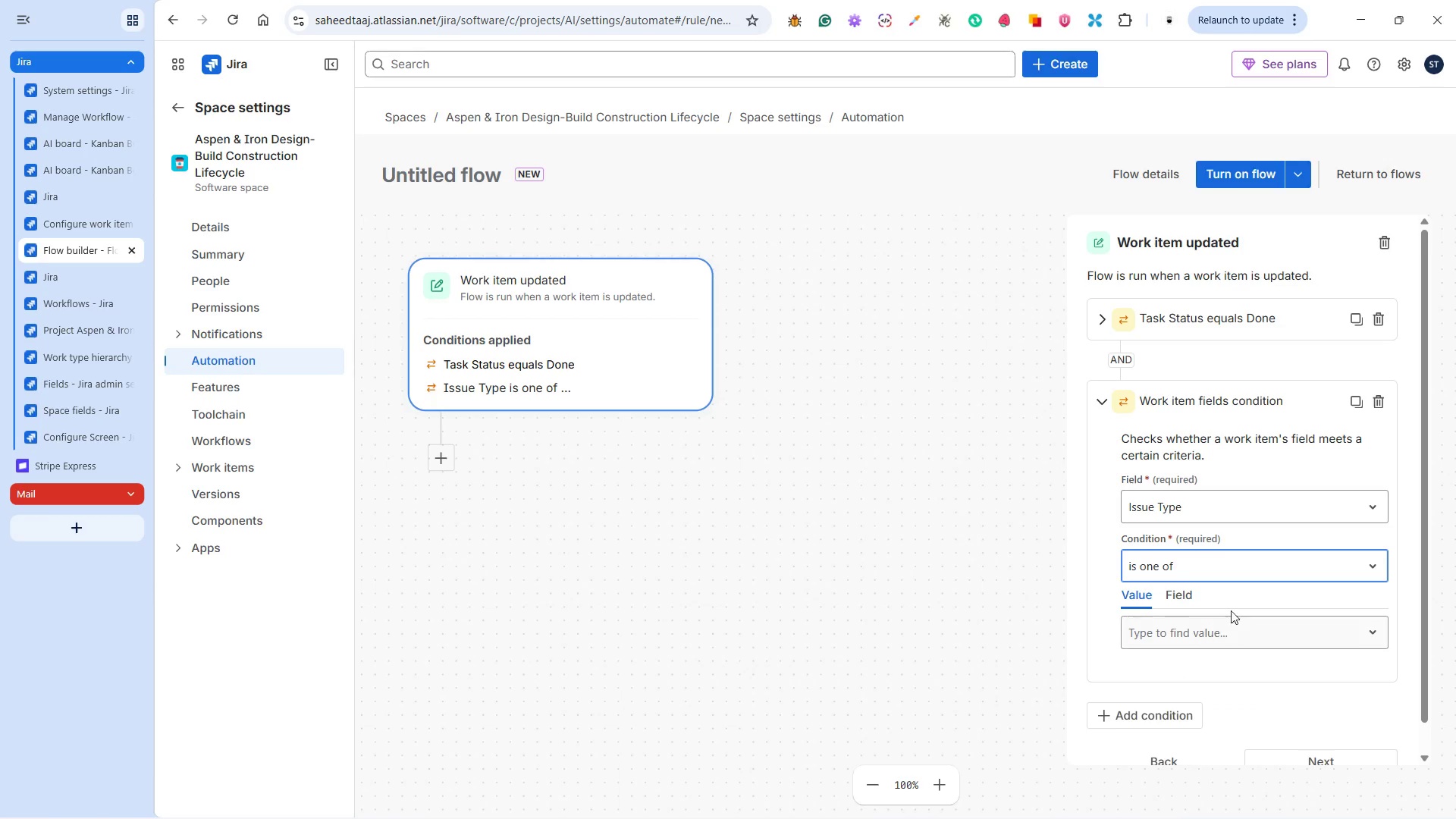 
scroll: coordinate [1241, 579], scroll_direction: down, amount: 2.0
 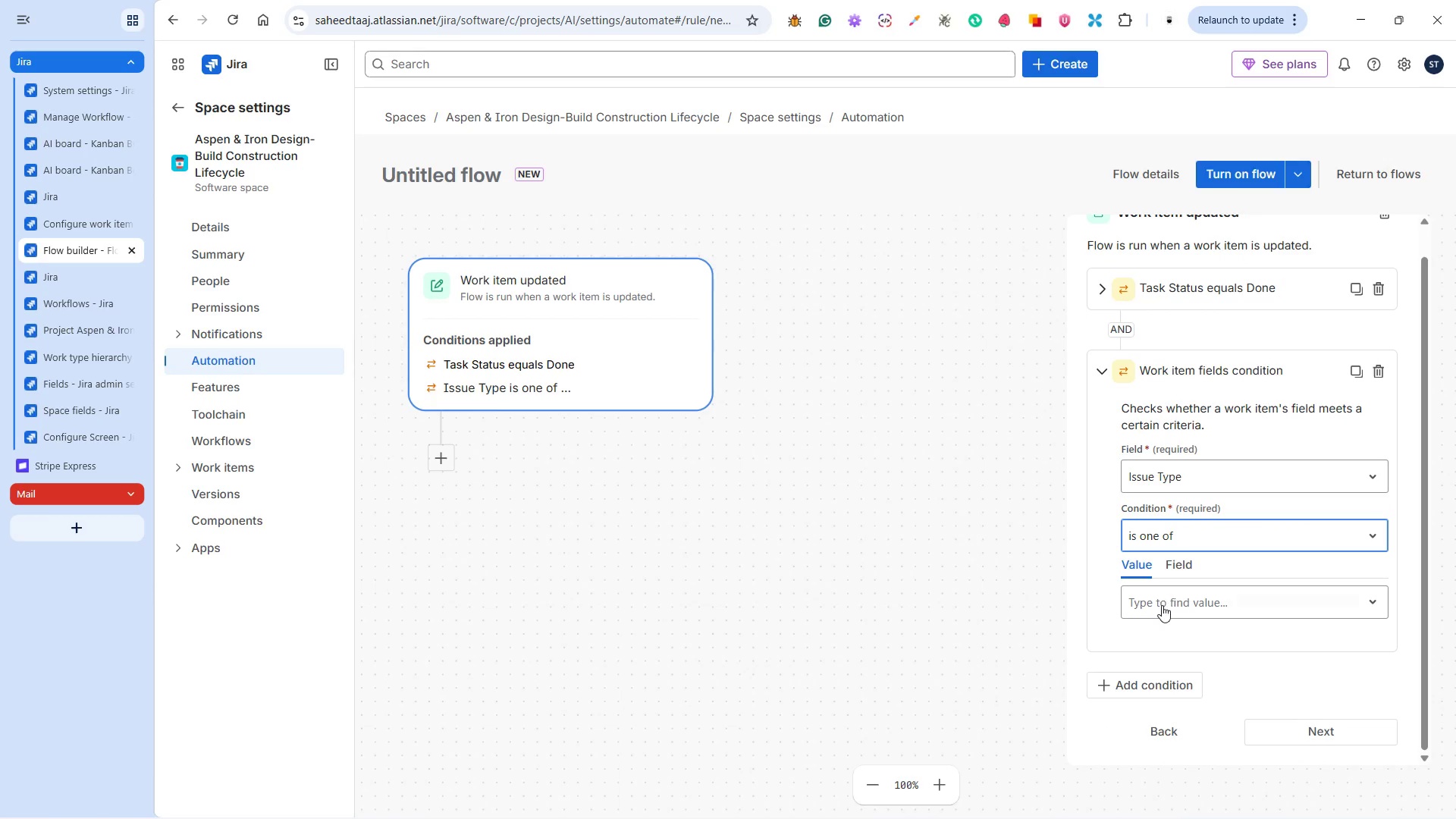 
left_click([1162, 606])
 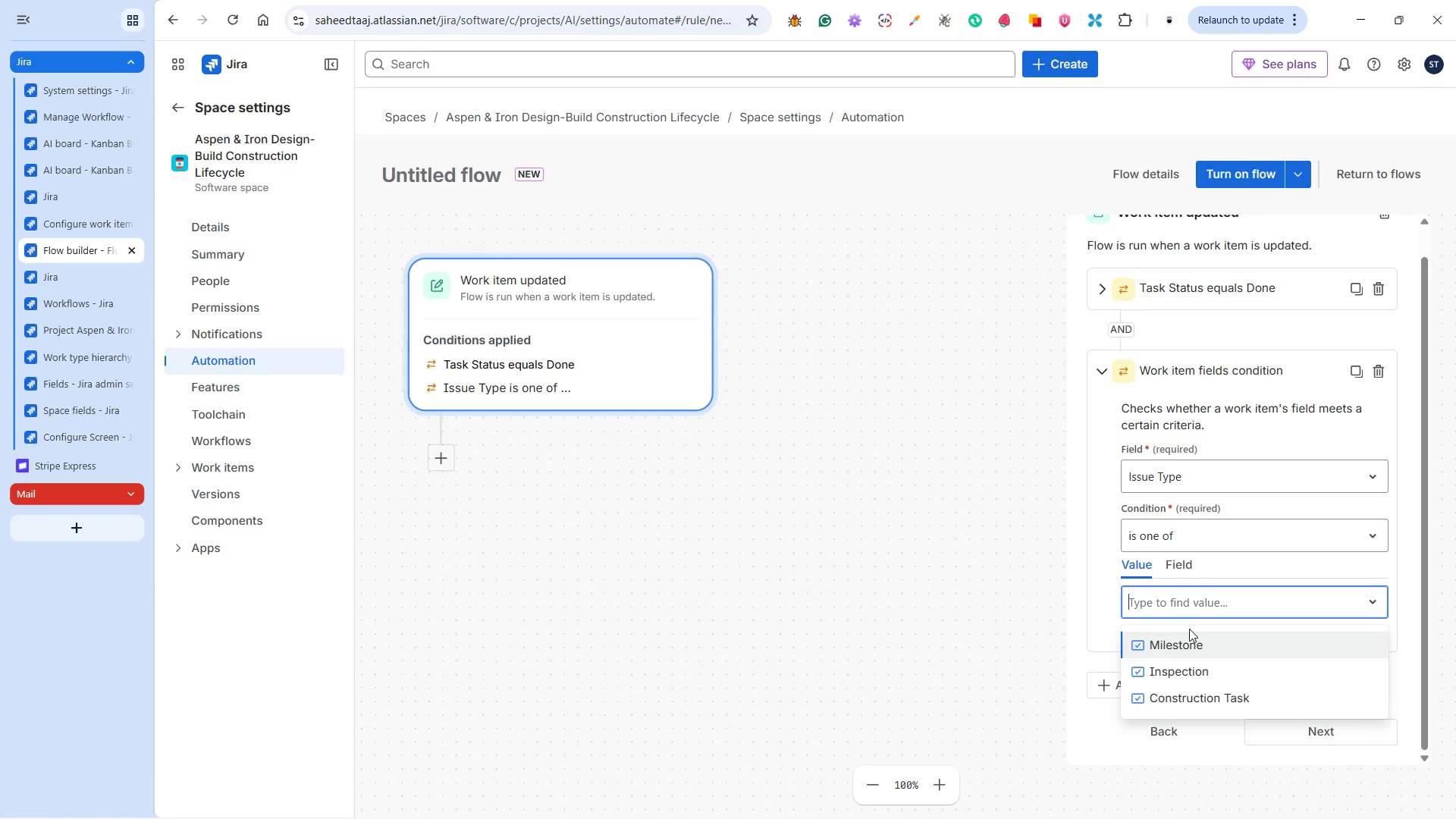 
left_click([1178, 668])
 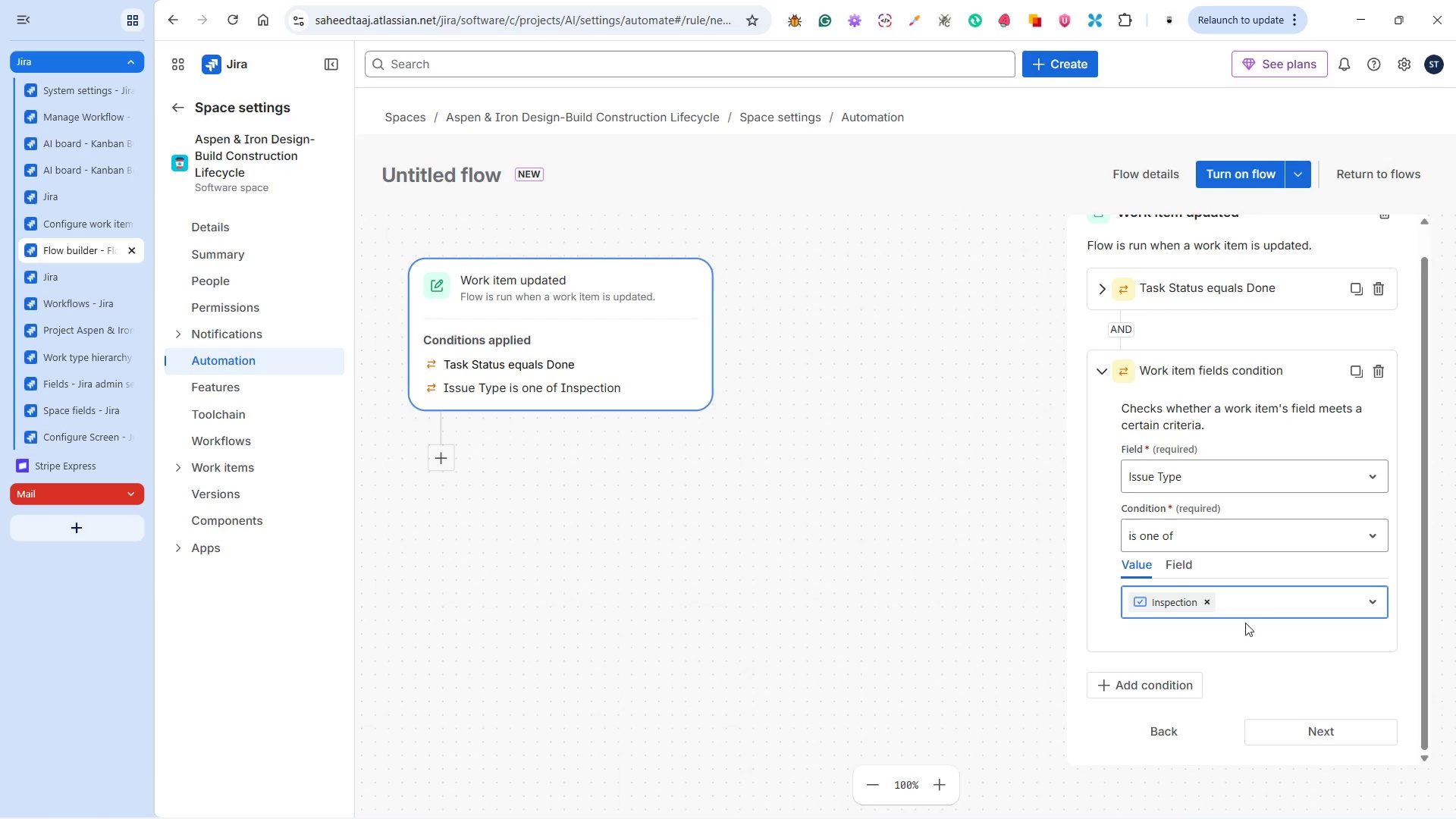 
left_click([1252, 598])
 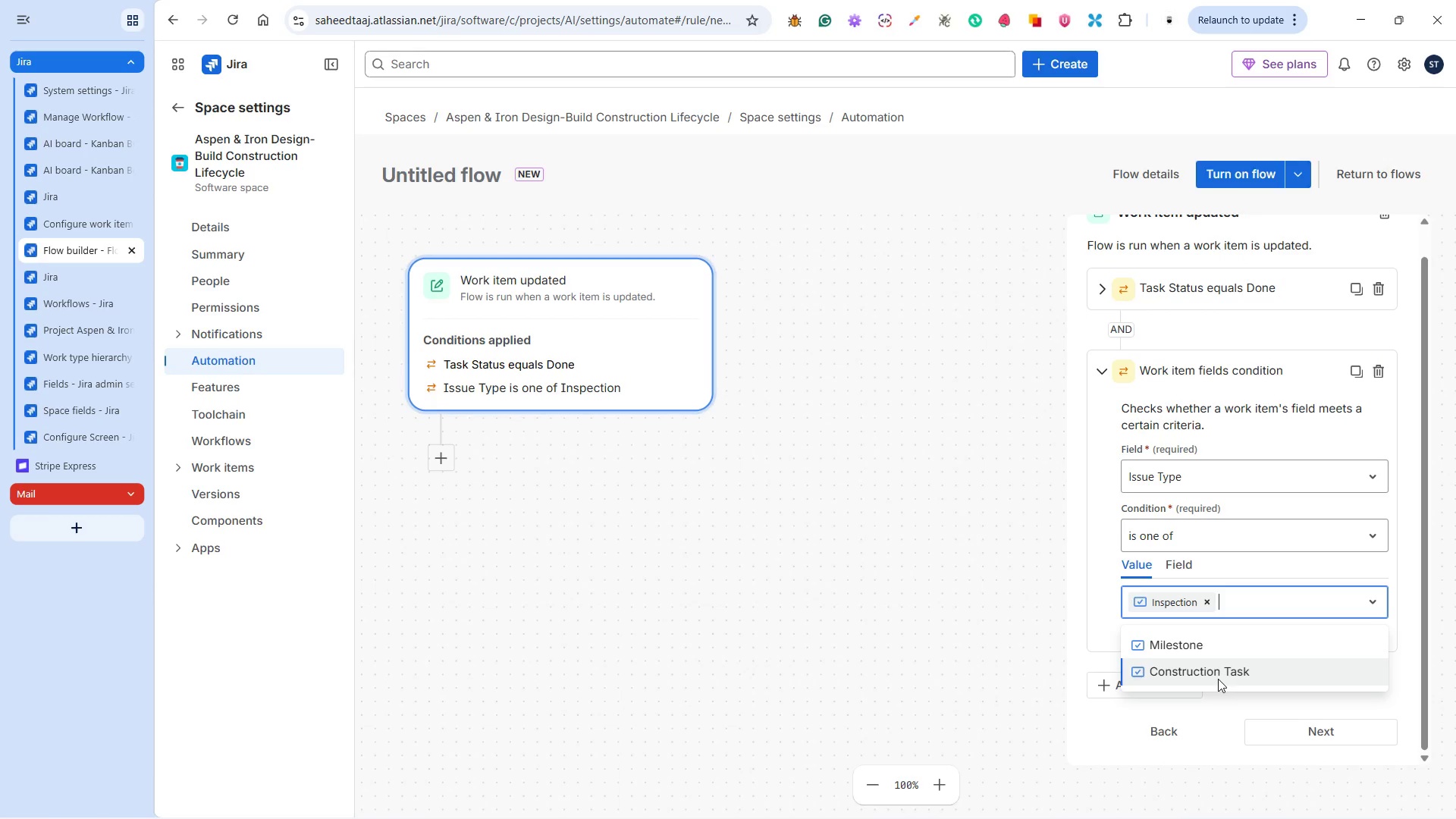 
left_click([1214, 673])
 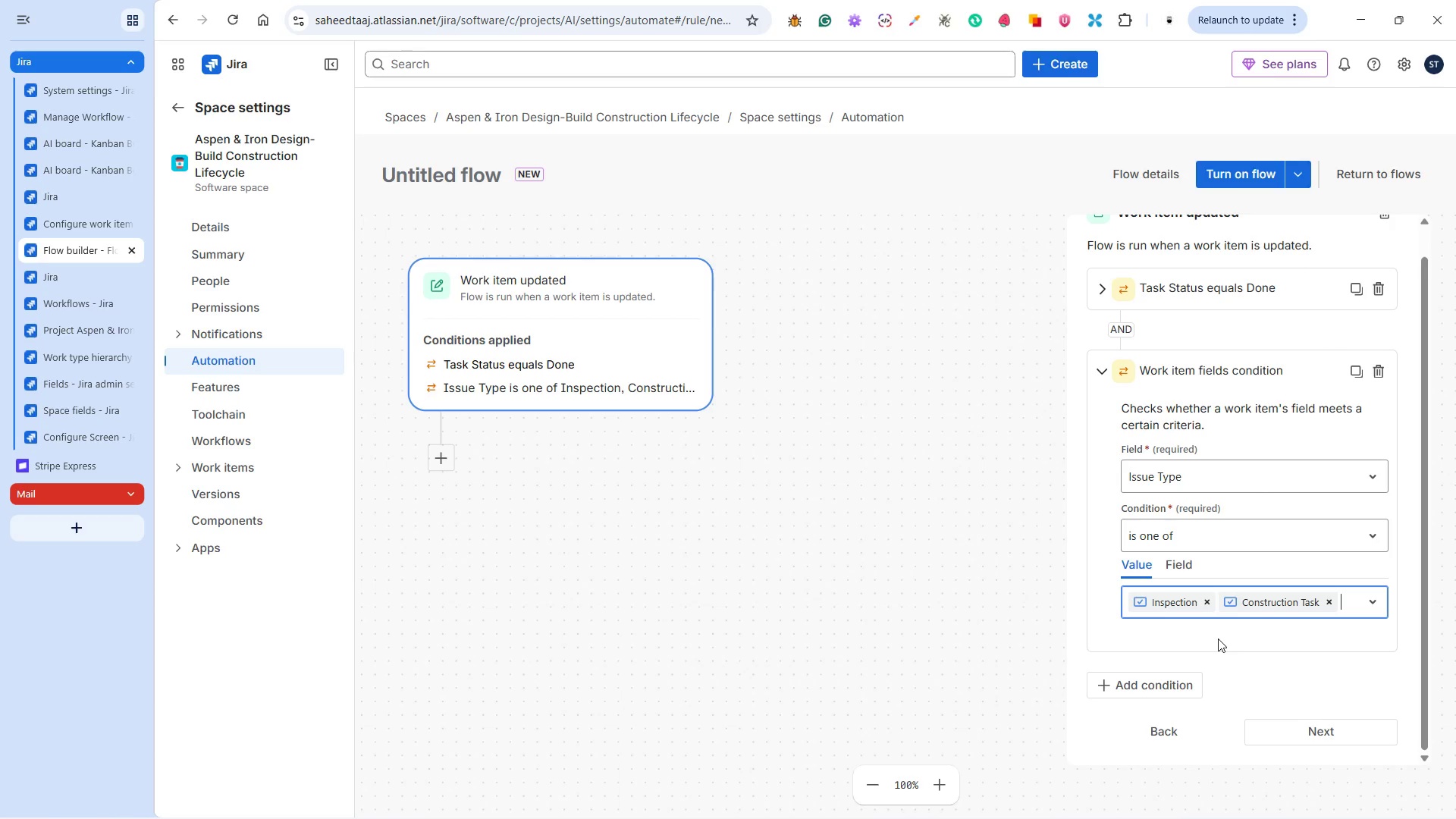 
wait(18.33)
 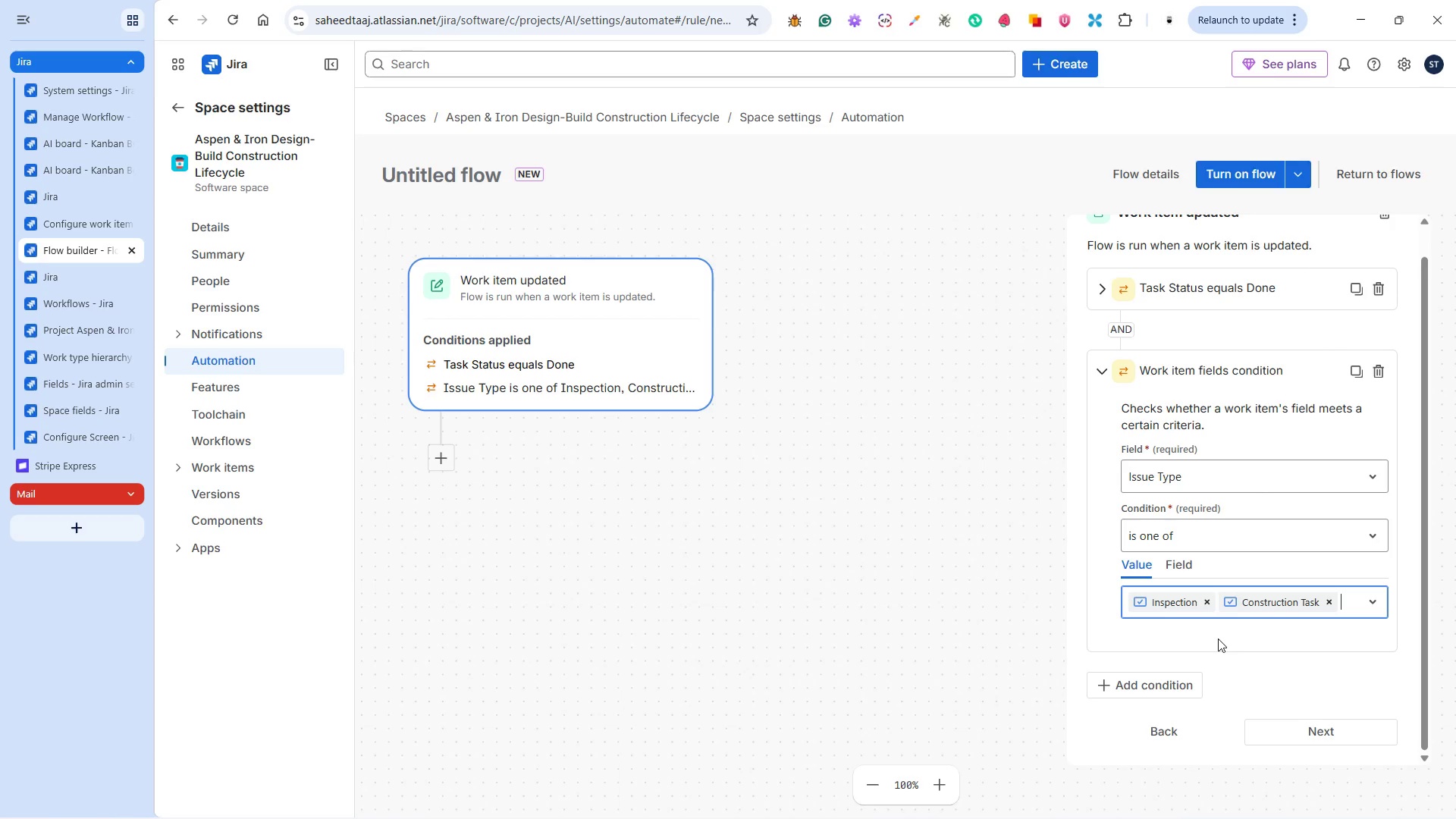 
left_click([1157, 679])
 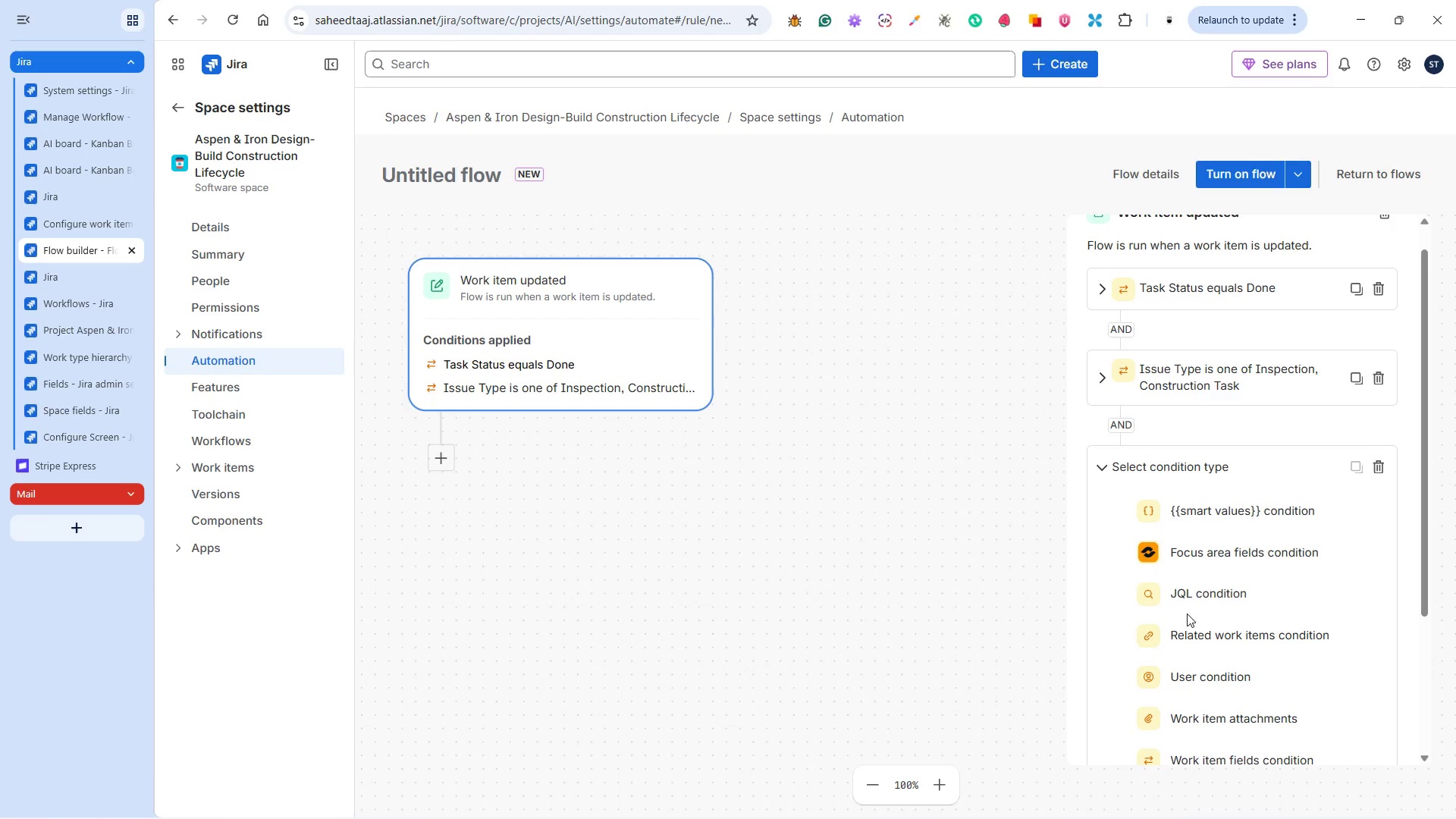 
scroll: coordinate [1236, 637], scroll_direction: down, amount: 2.0
 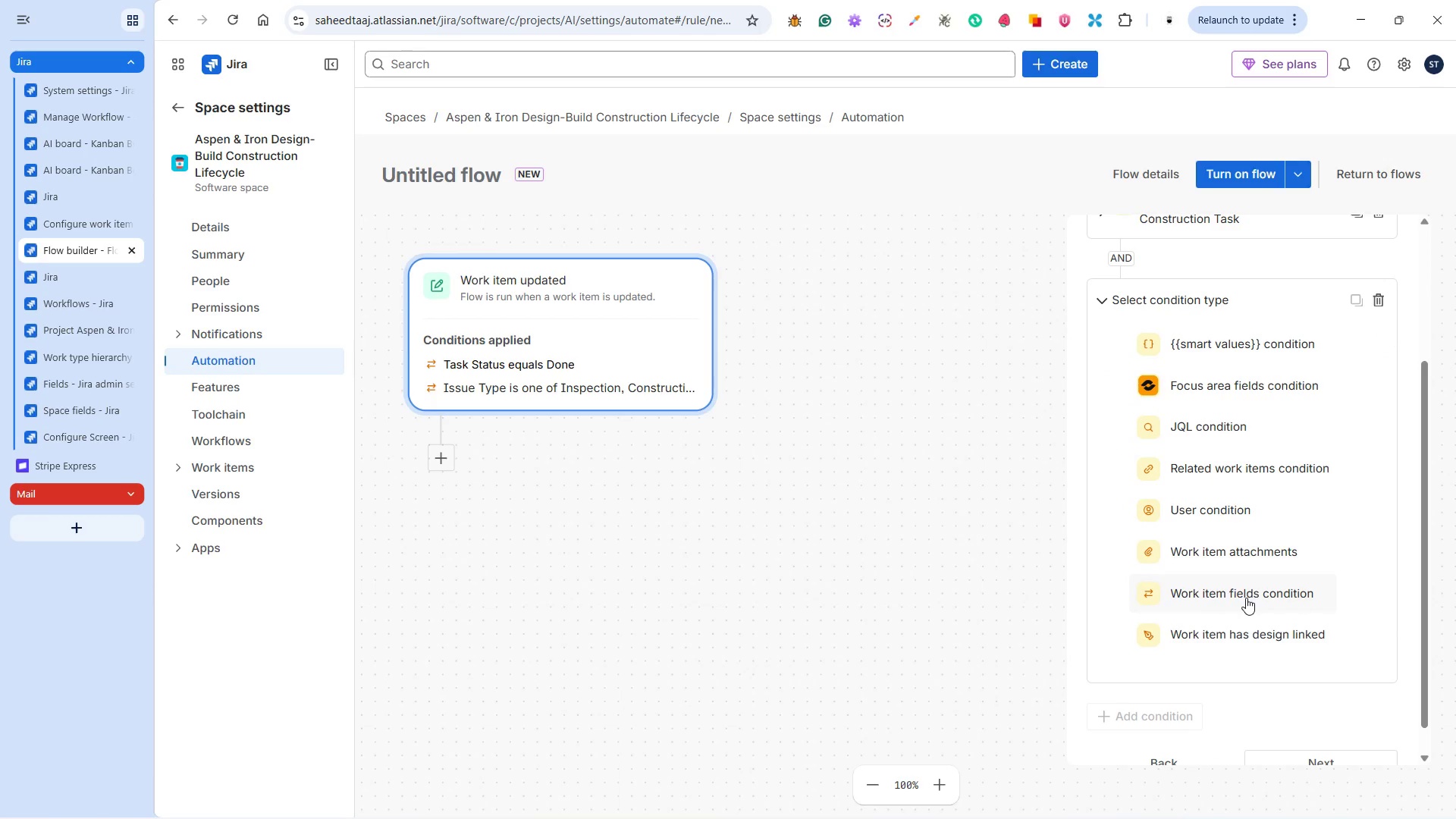 
left_click([1246, 597])
 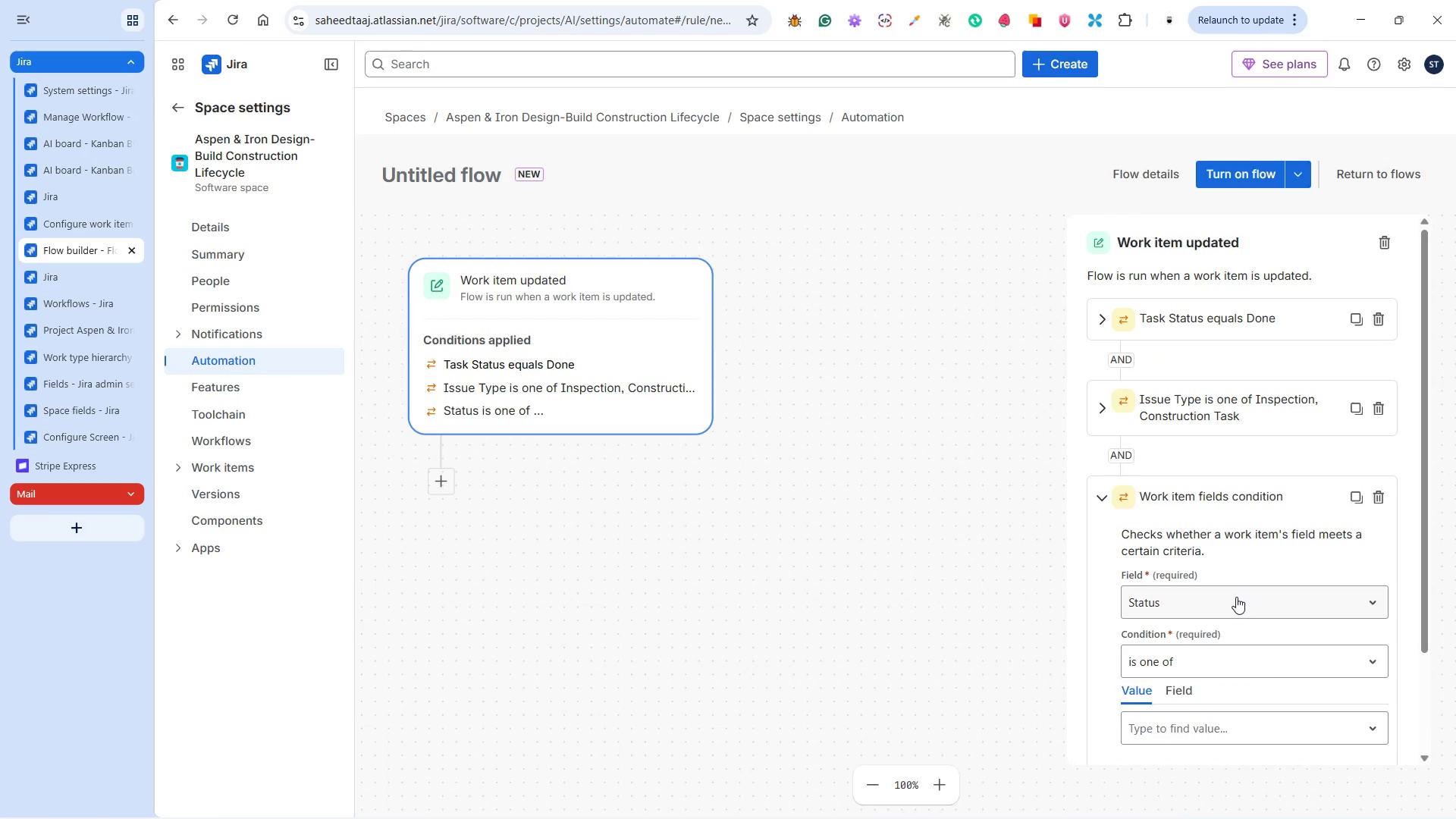 
scroll: coordinate [1233, 597], scroll_direction: down, amount: 1.0
 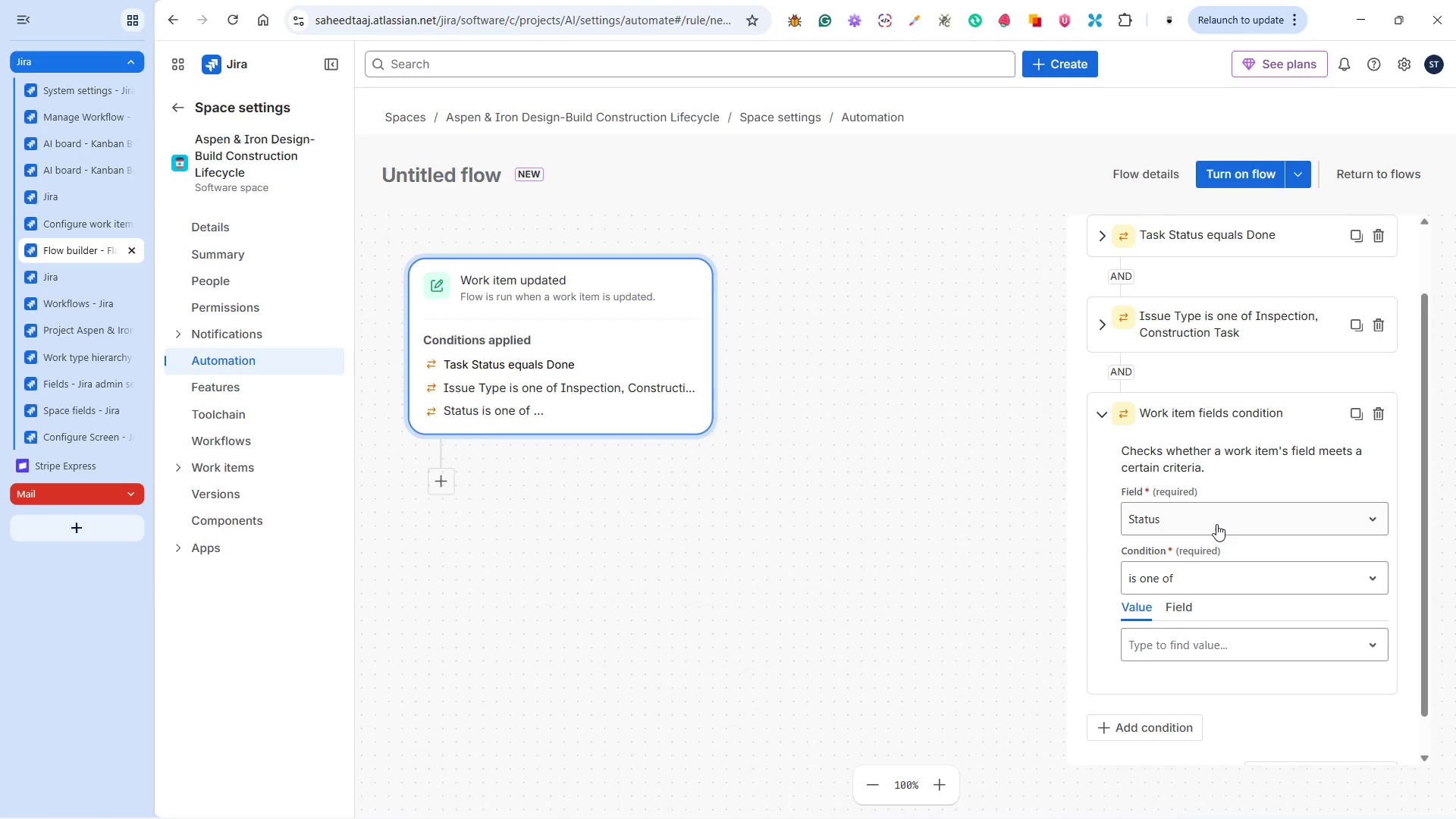 
left_click([1215, 522])
 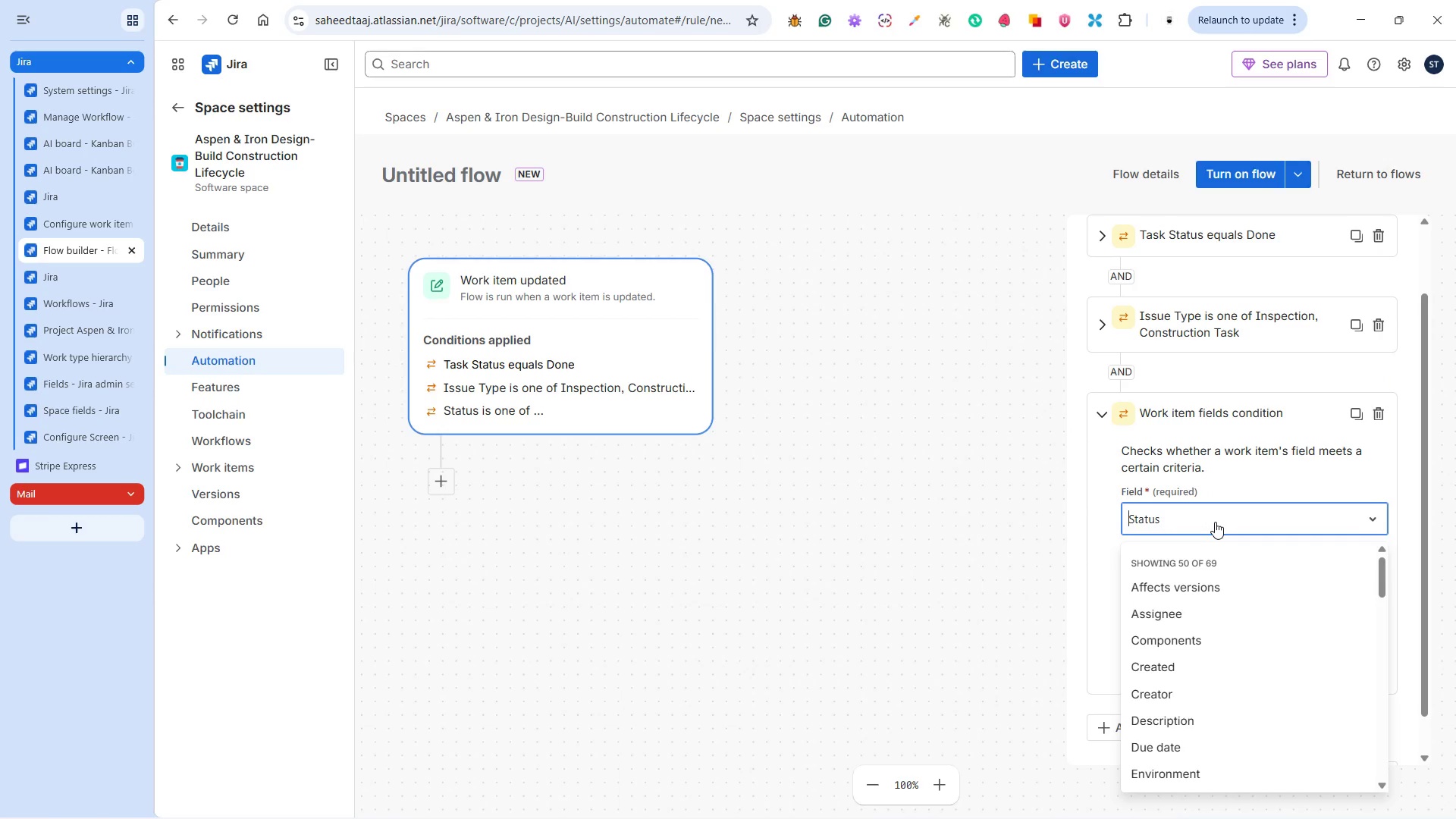 
type(pa)
 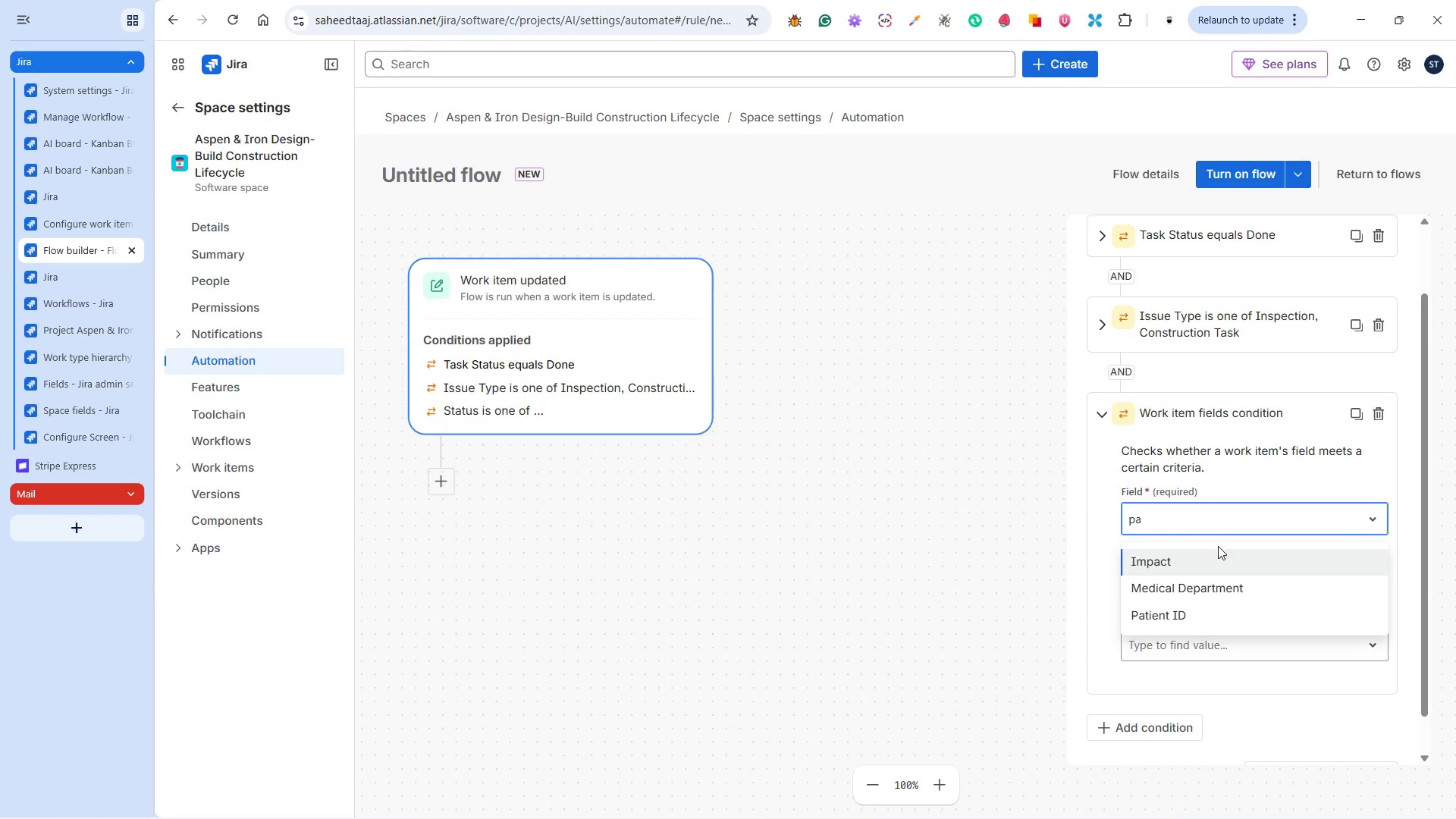 
type(re)
 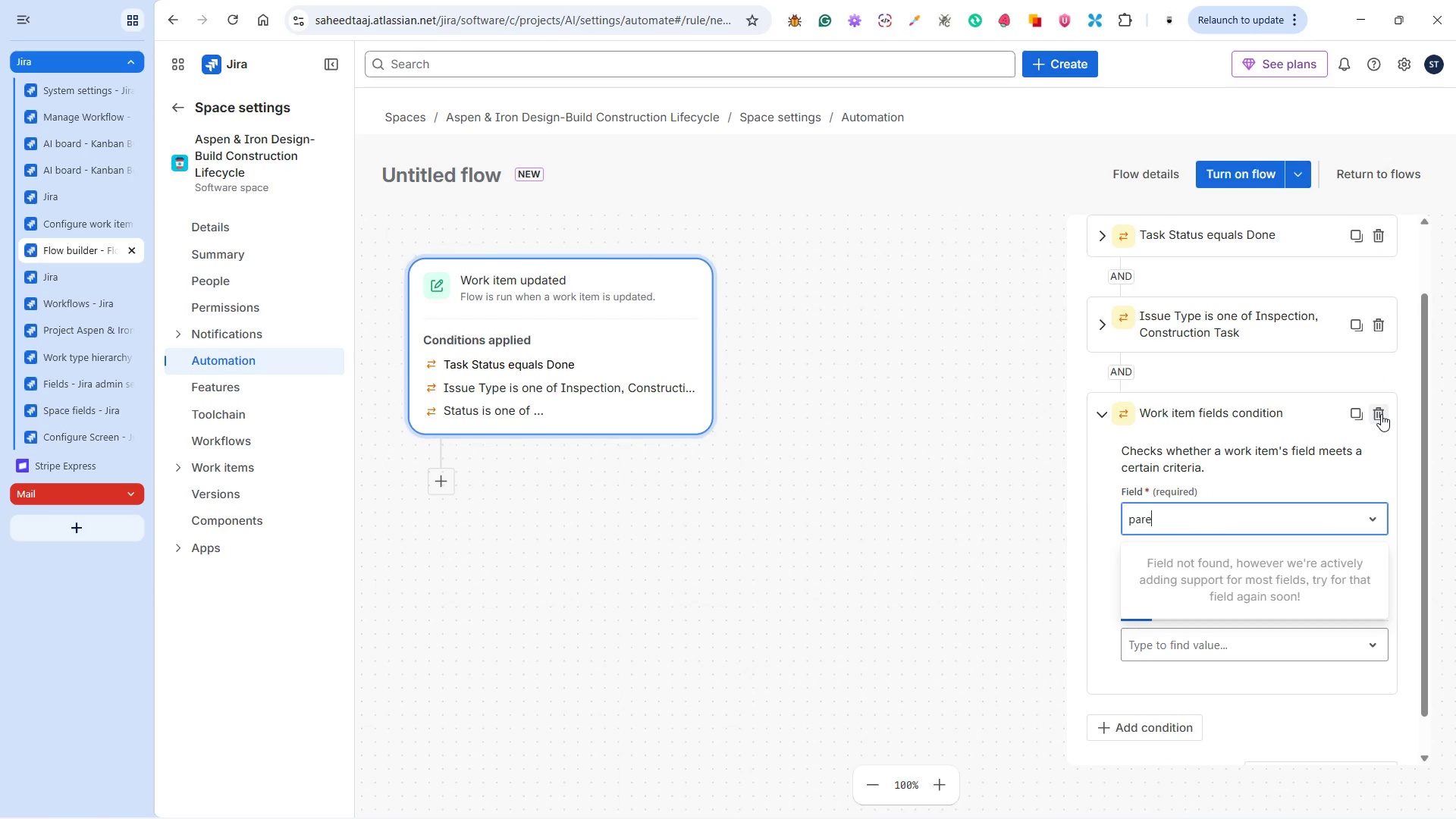 
left_click([1380, 414])
 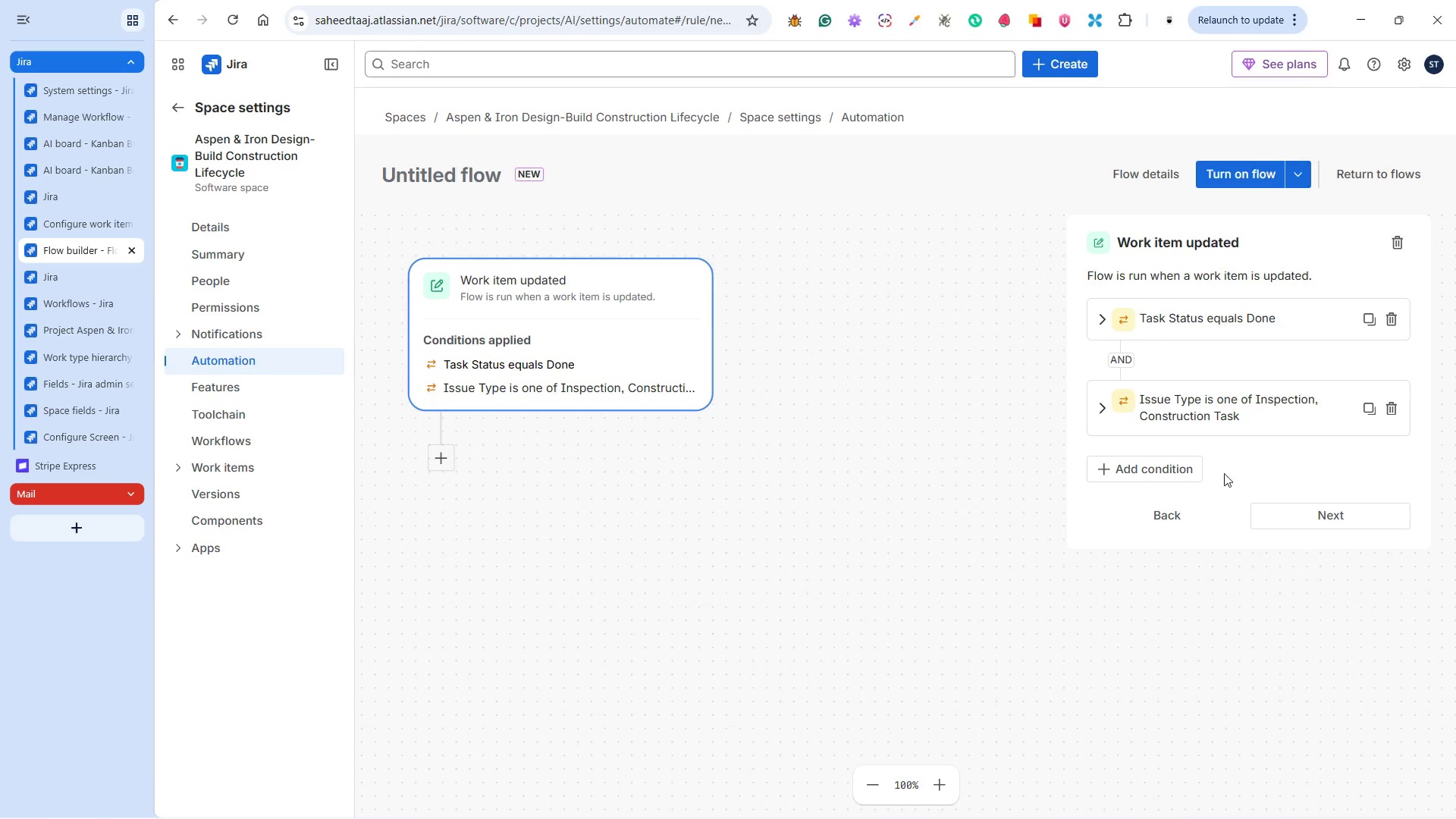 
left_click([1172, 472])
 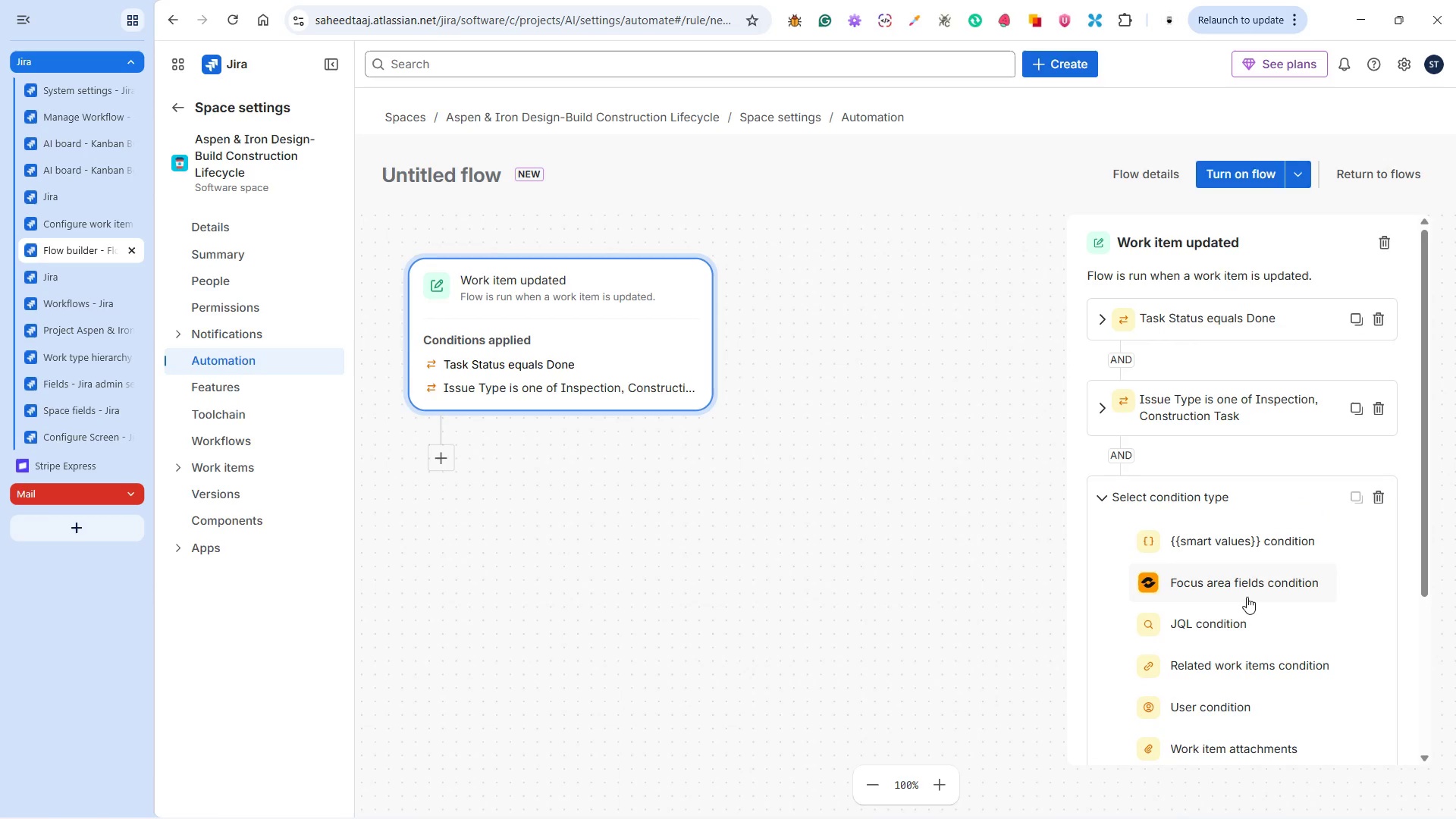 
scroll: coordinate [1247, 597], scroll_direction: down, amount: 2.0
 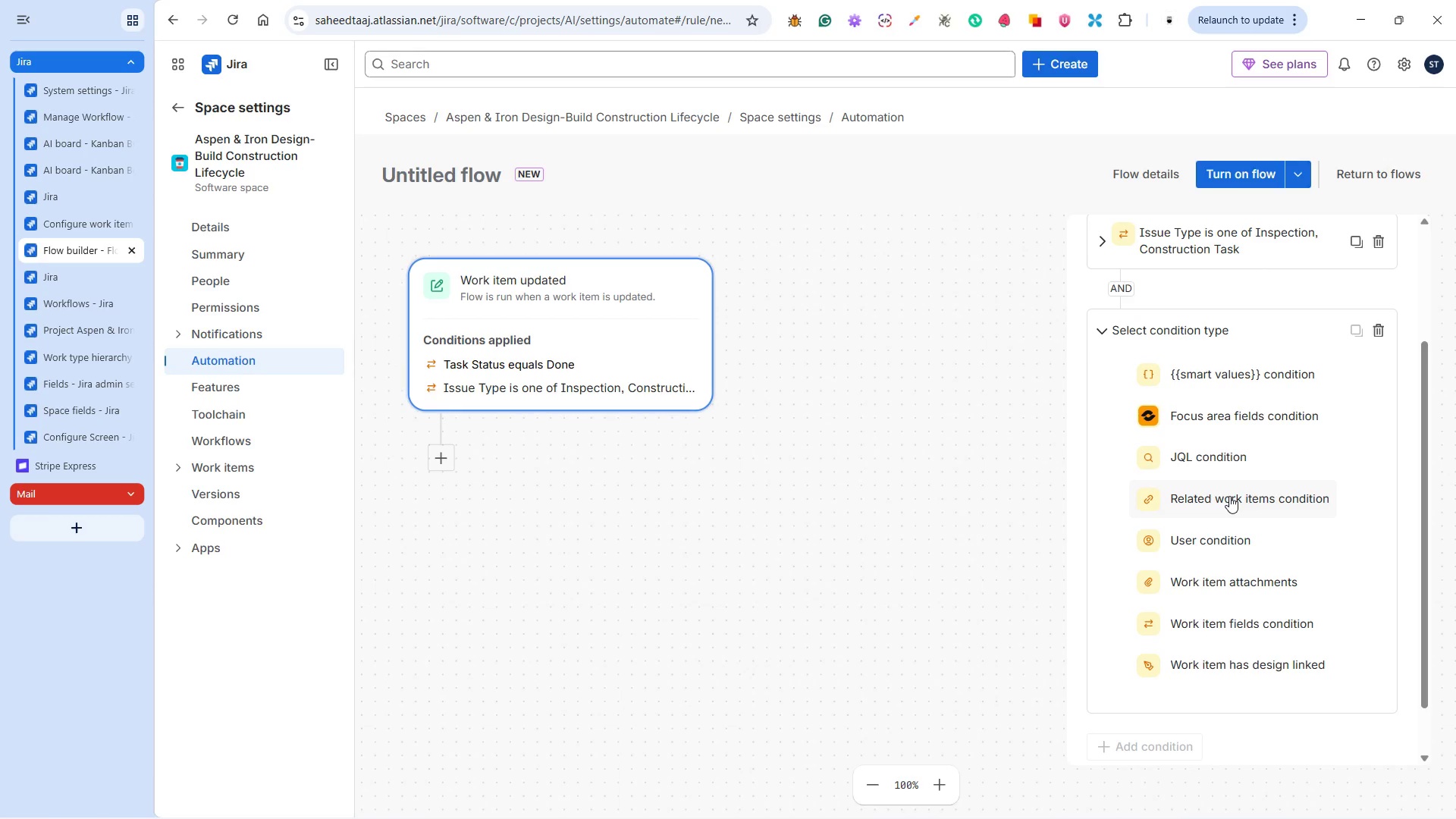 
wait(179.25)
 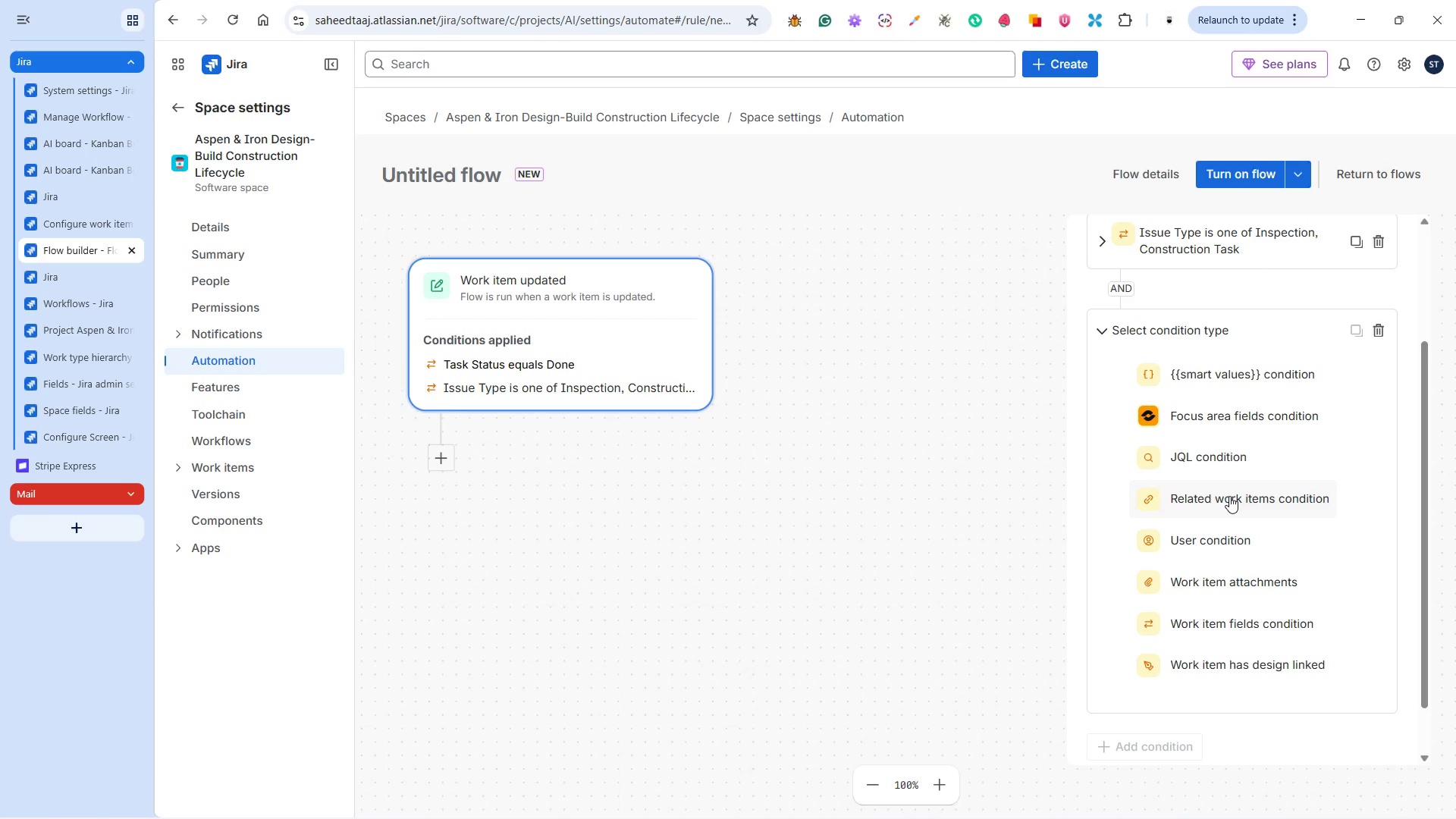 
left_click([1294, 381])
 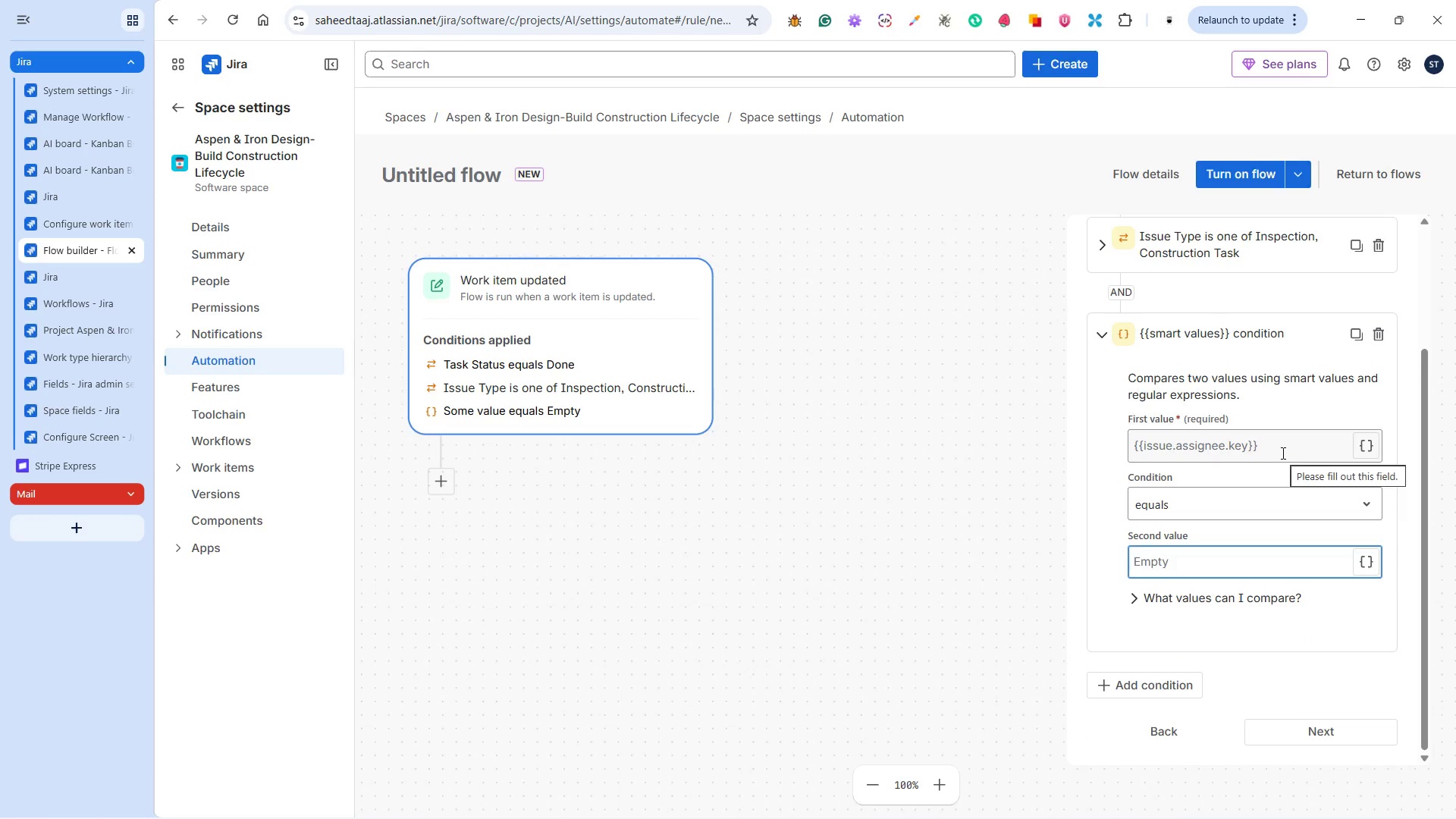 
left_click([1228, 442])
 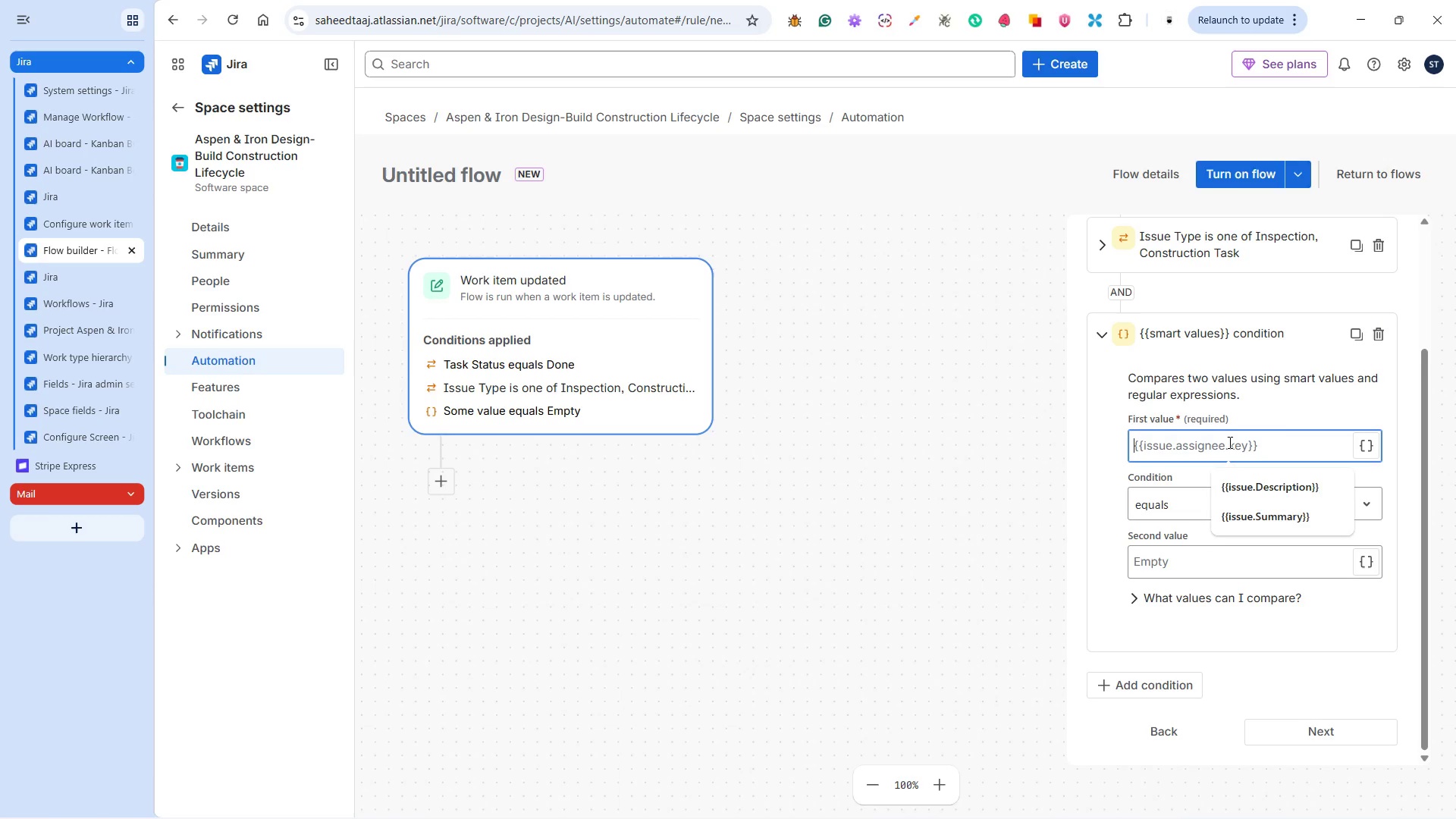 
type({{issue.parent}})
 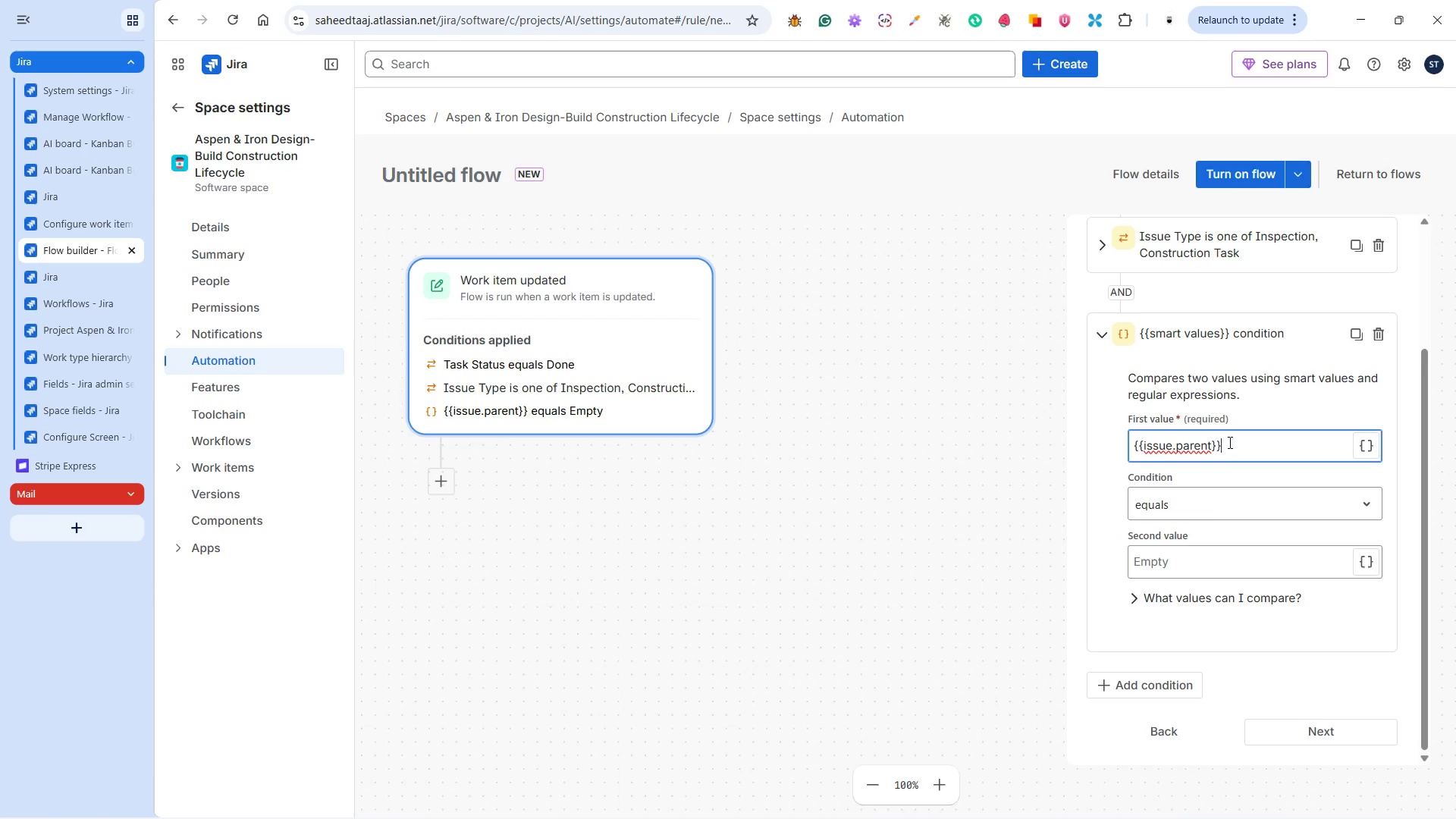 
left_click([1185, 499])
 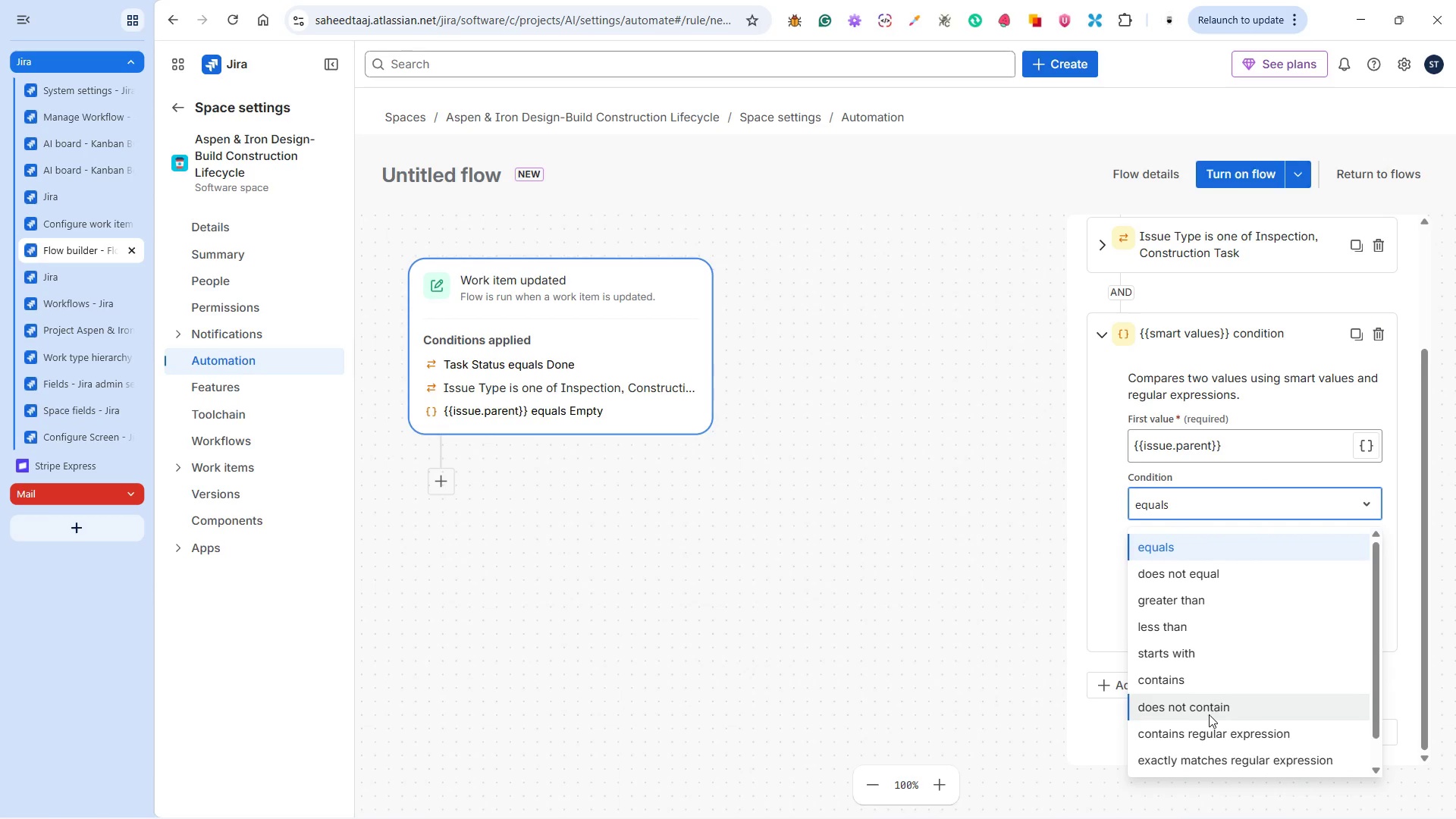 
scroll: coordinate [1219, 673], scroll_direction: down, amount: 5.0
 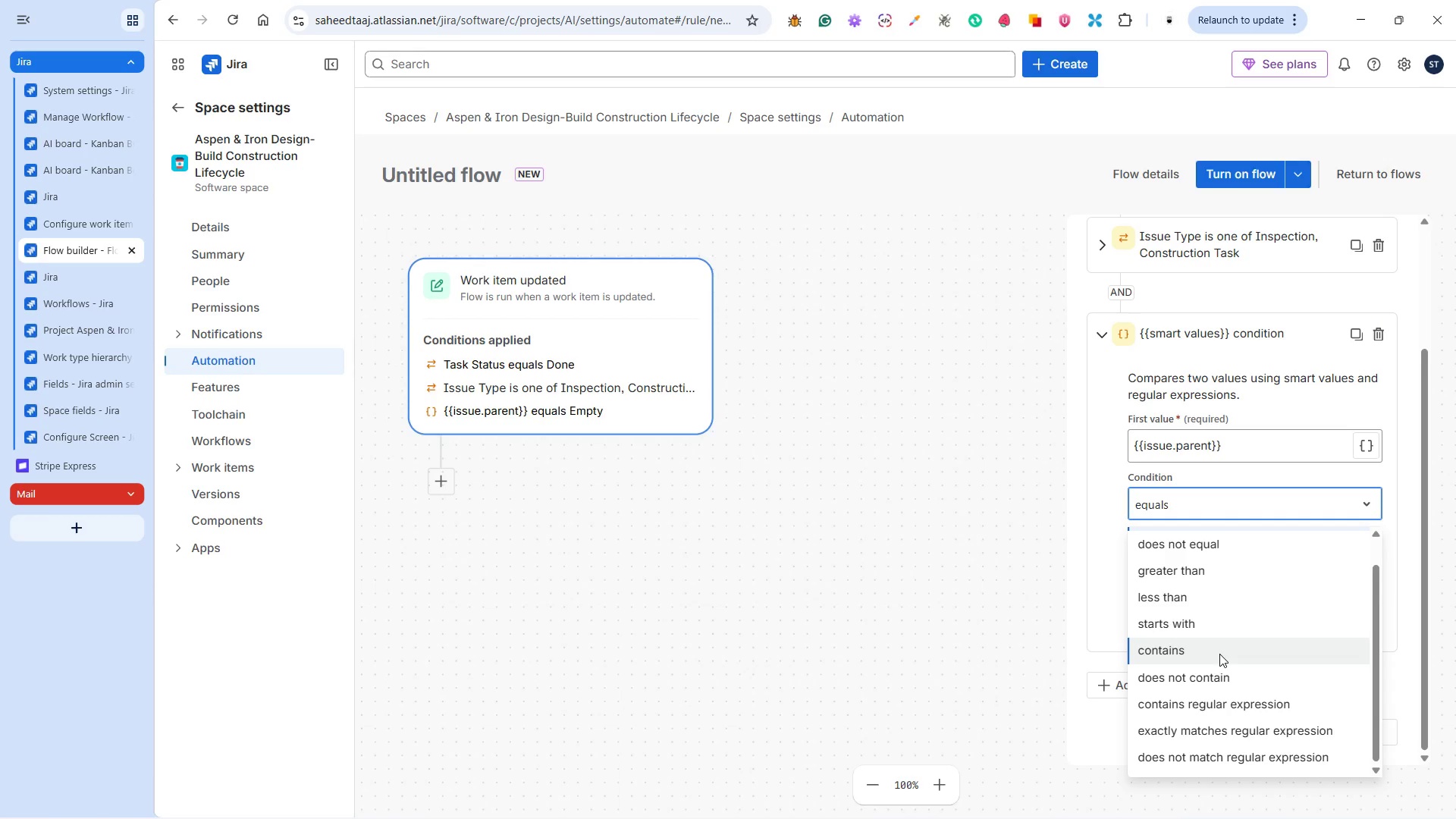 
scroll: coordinate [1219, 654], scroll_direction: up, amount: 4.0
 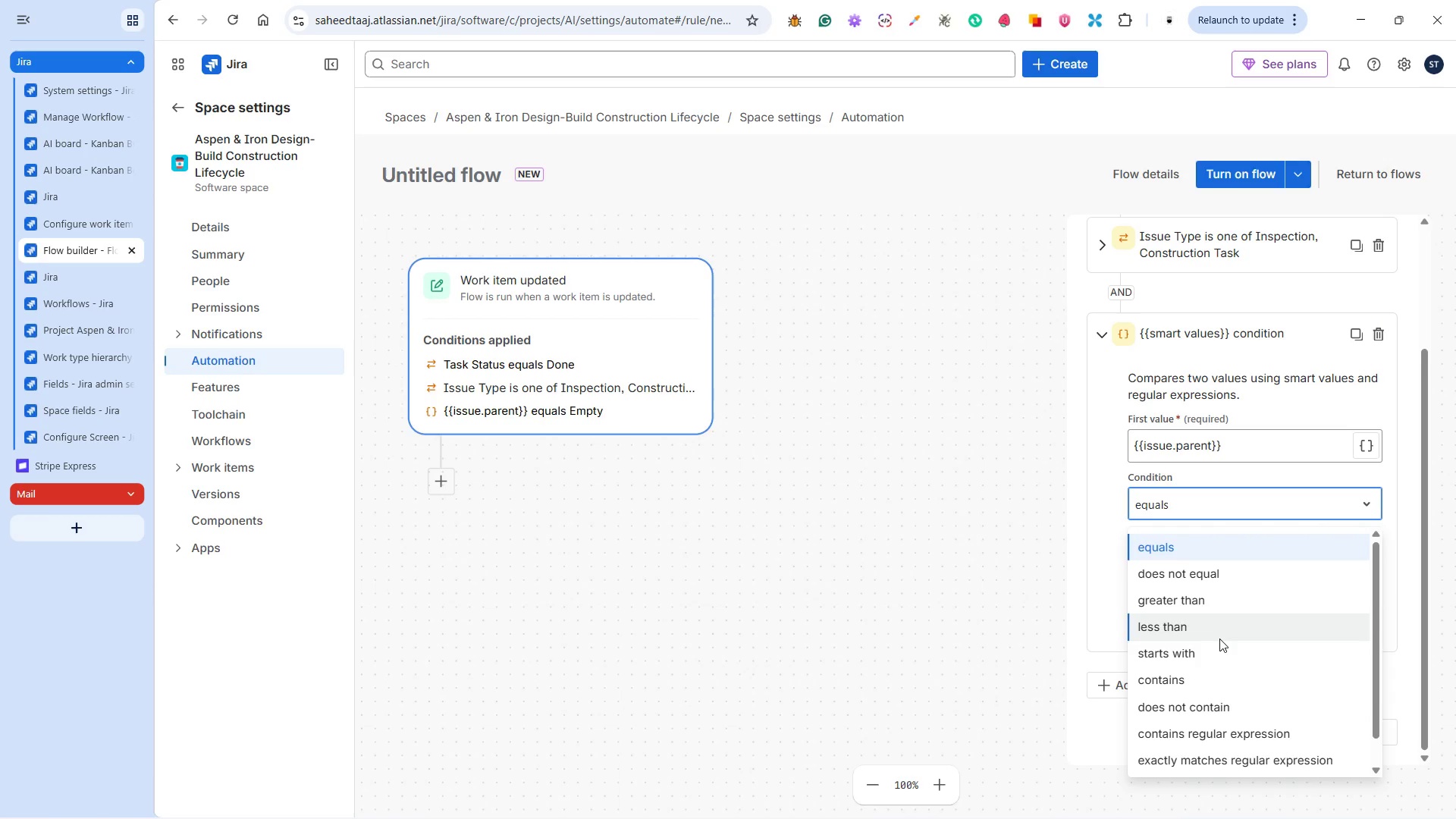 
wait(10.17)
 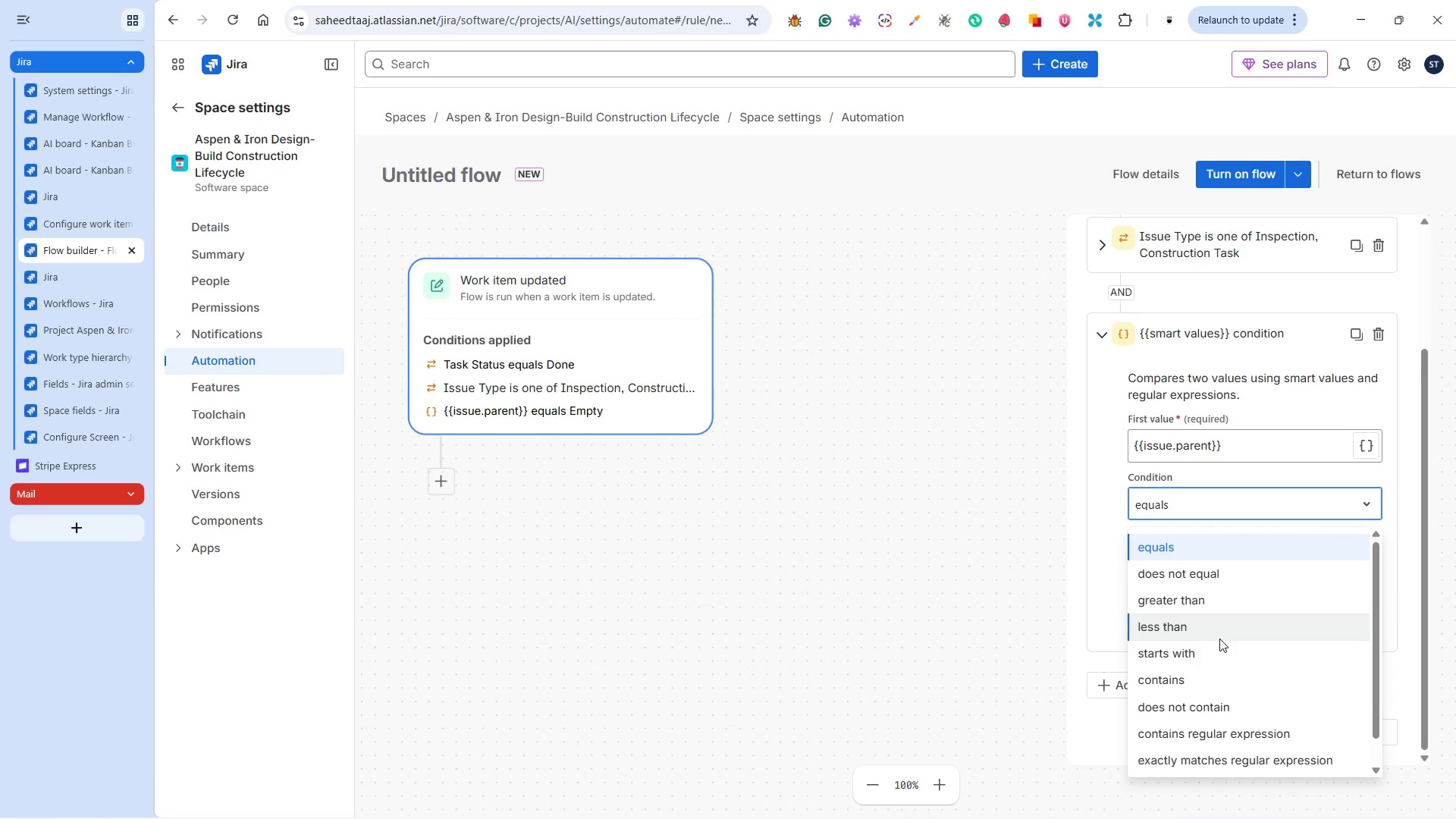 
left_click([1241, 575])
 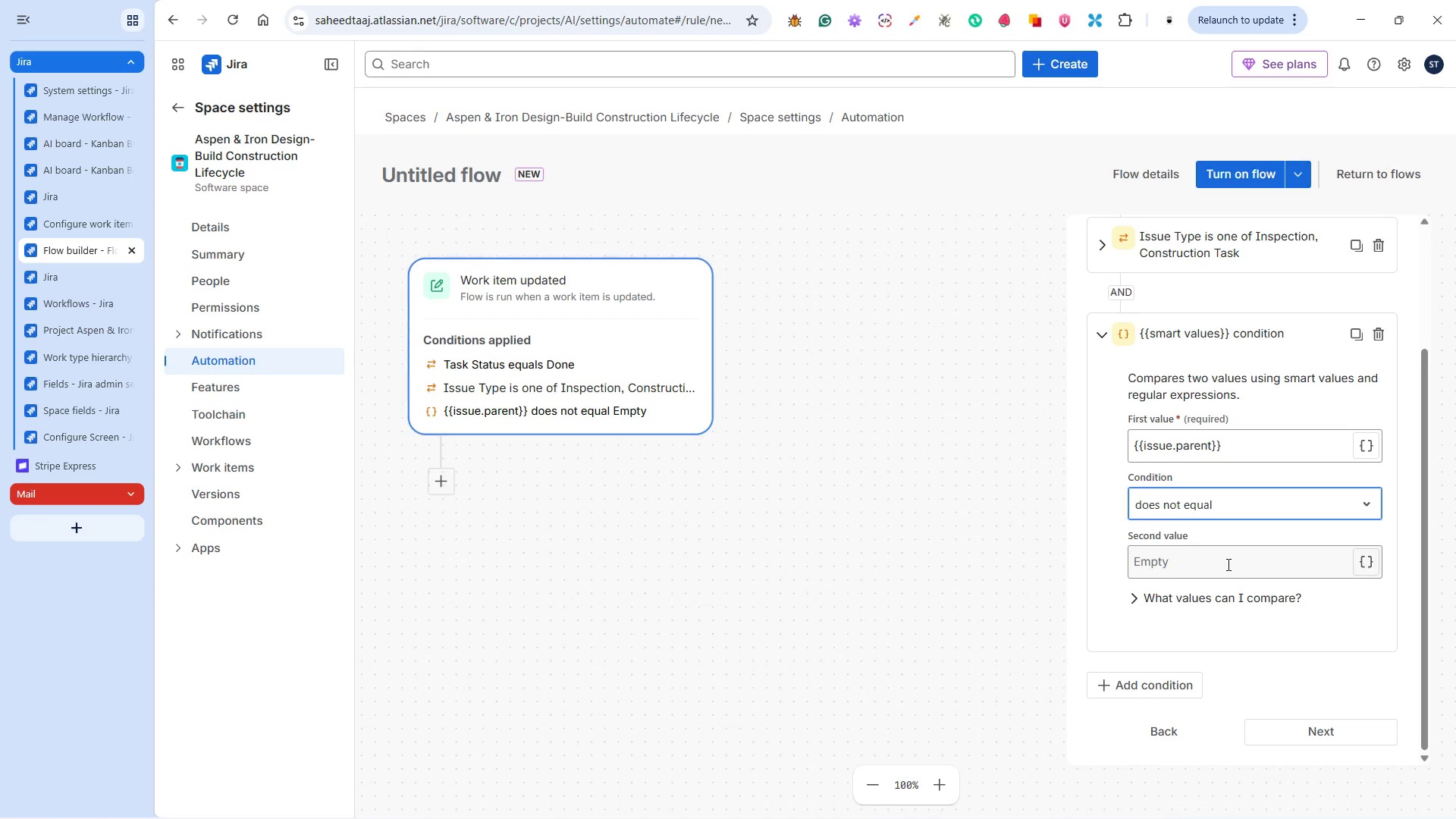 
wait(5.98)
 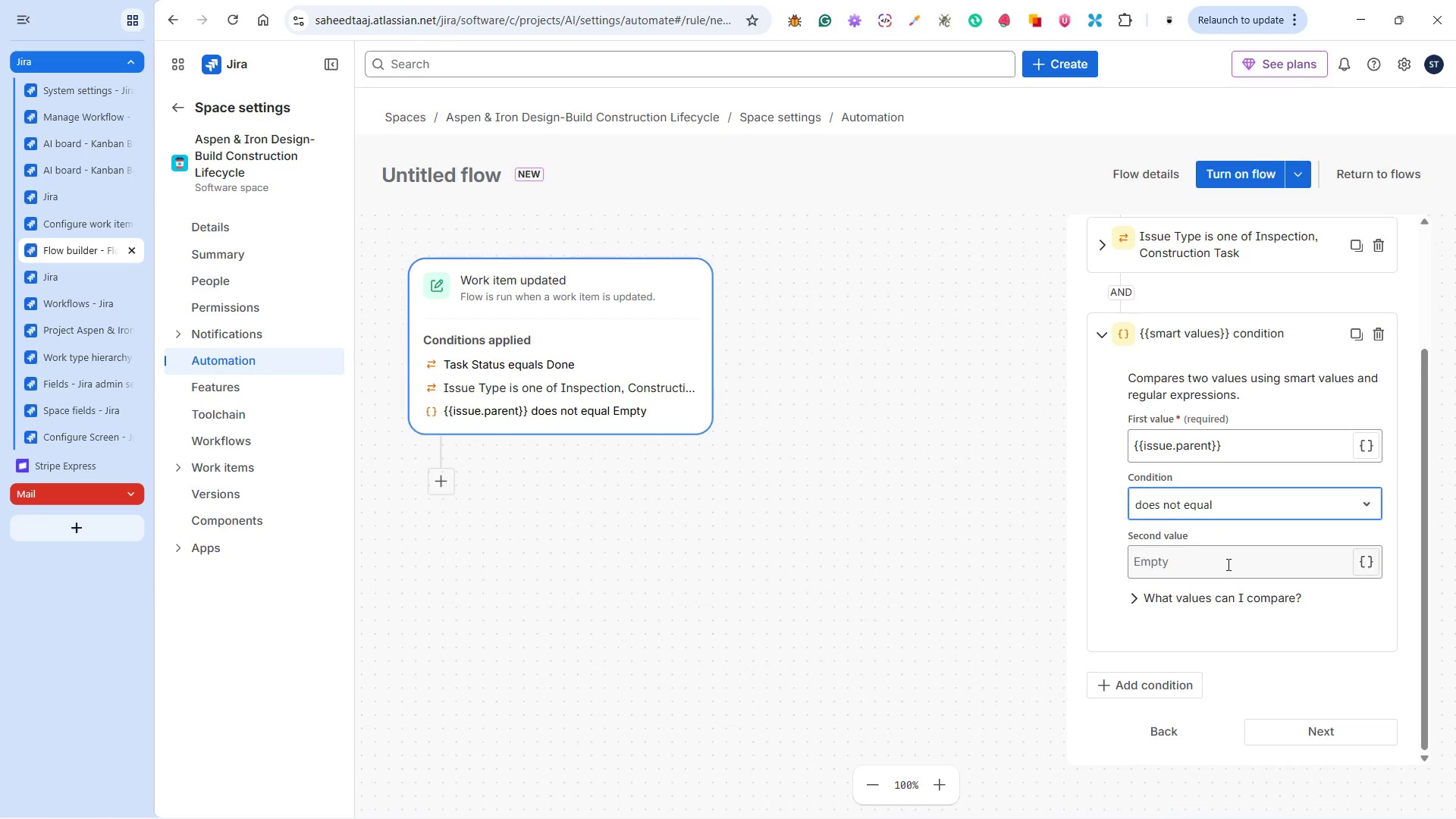 
scroll: coordinate [1179, 423], scroll_direction: up, amount: 6.0
 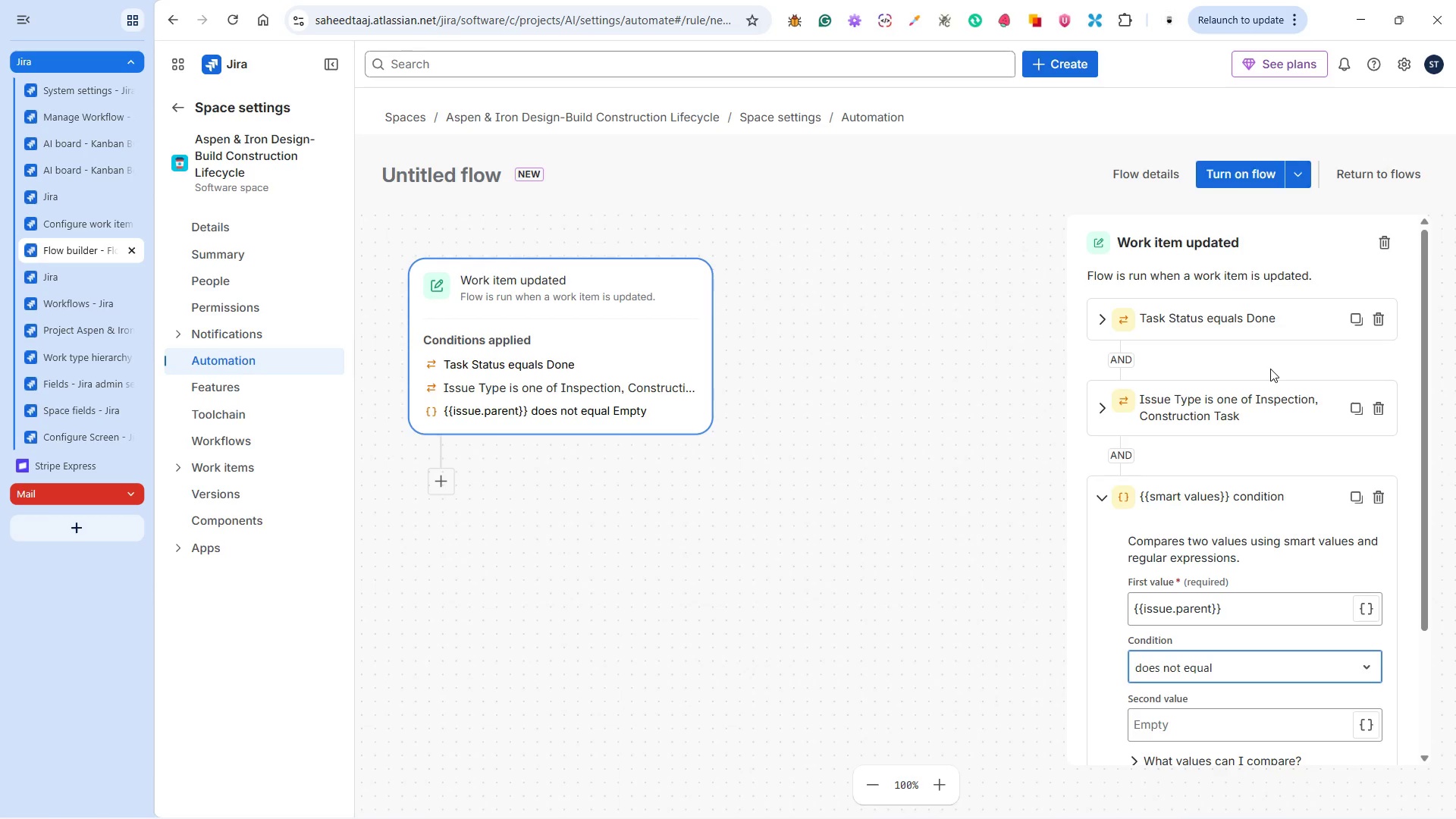 
wait(19.91)
 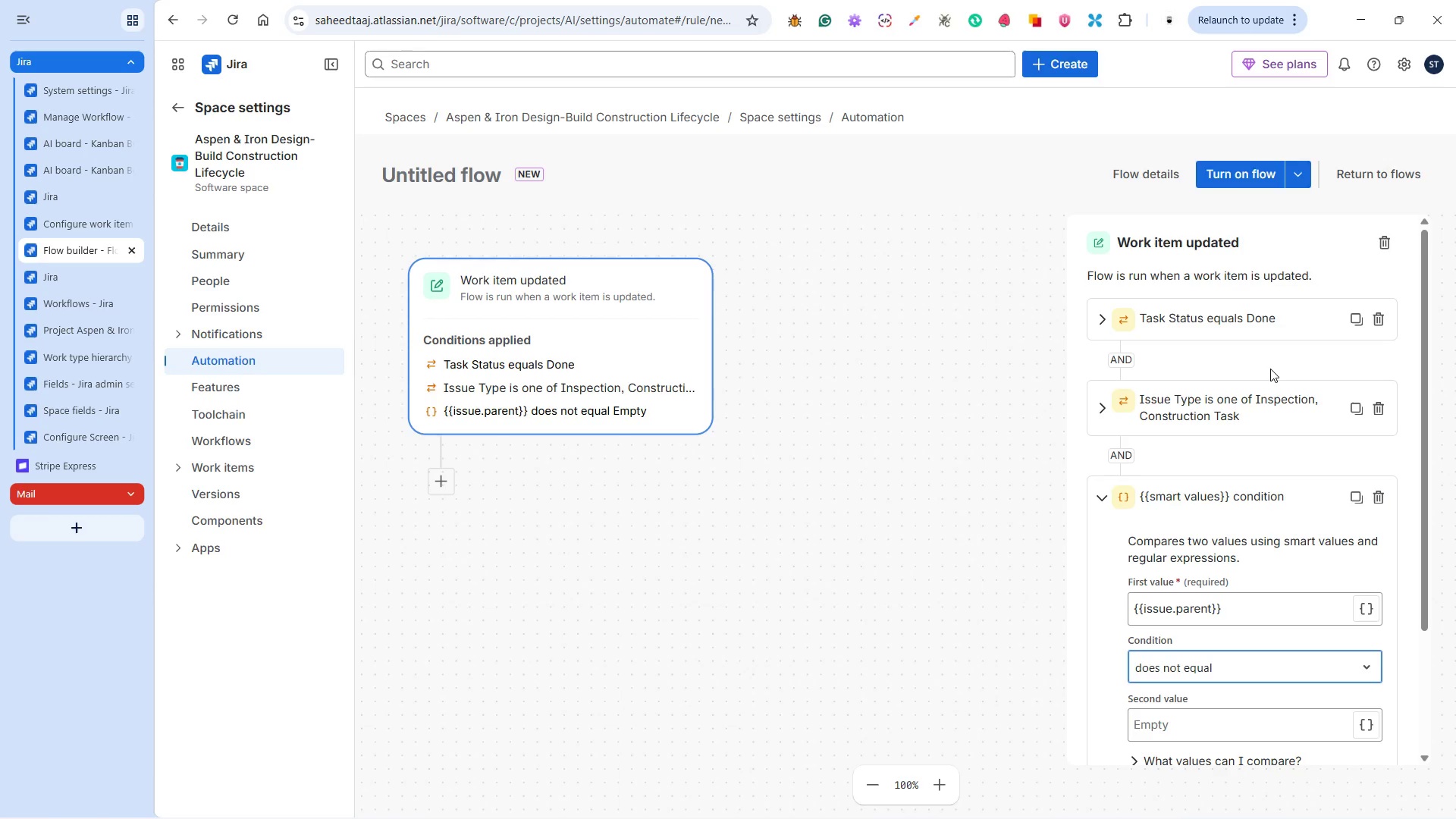 
scroll: coordinate [1270, 369], scroll_direction: up, amount: 1.0
 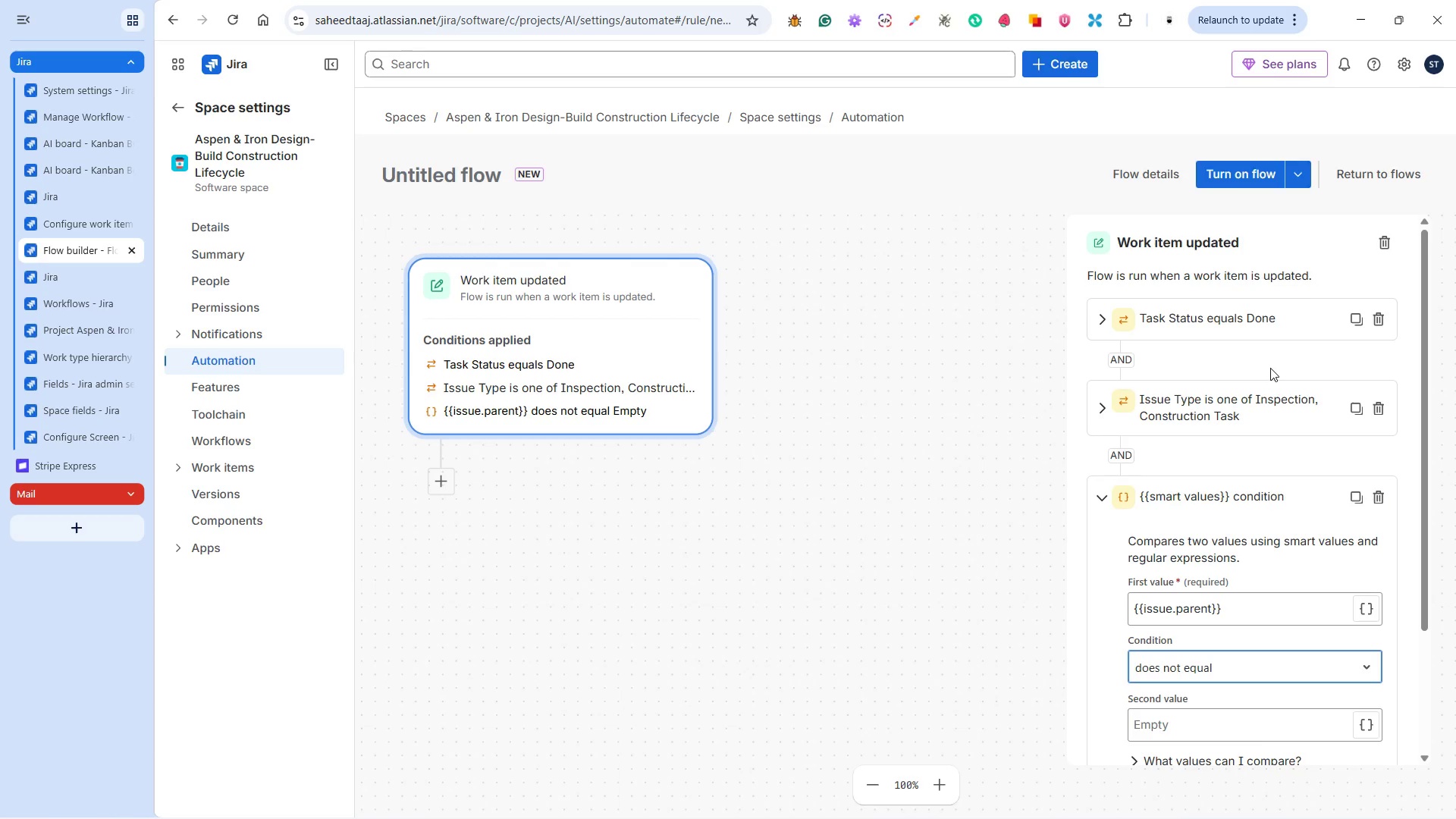 
wait(27.91)
 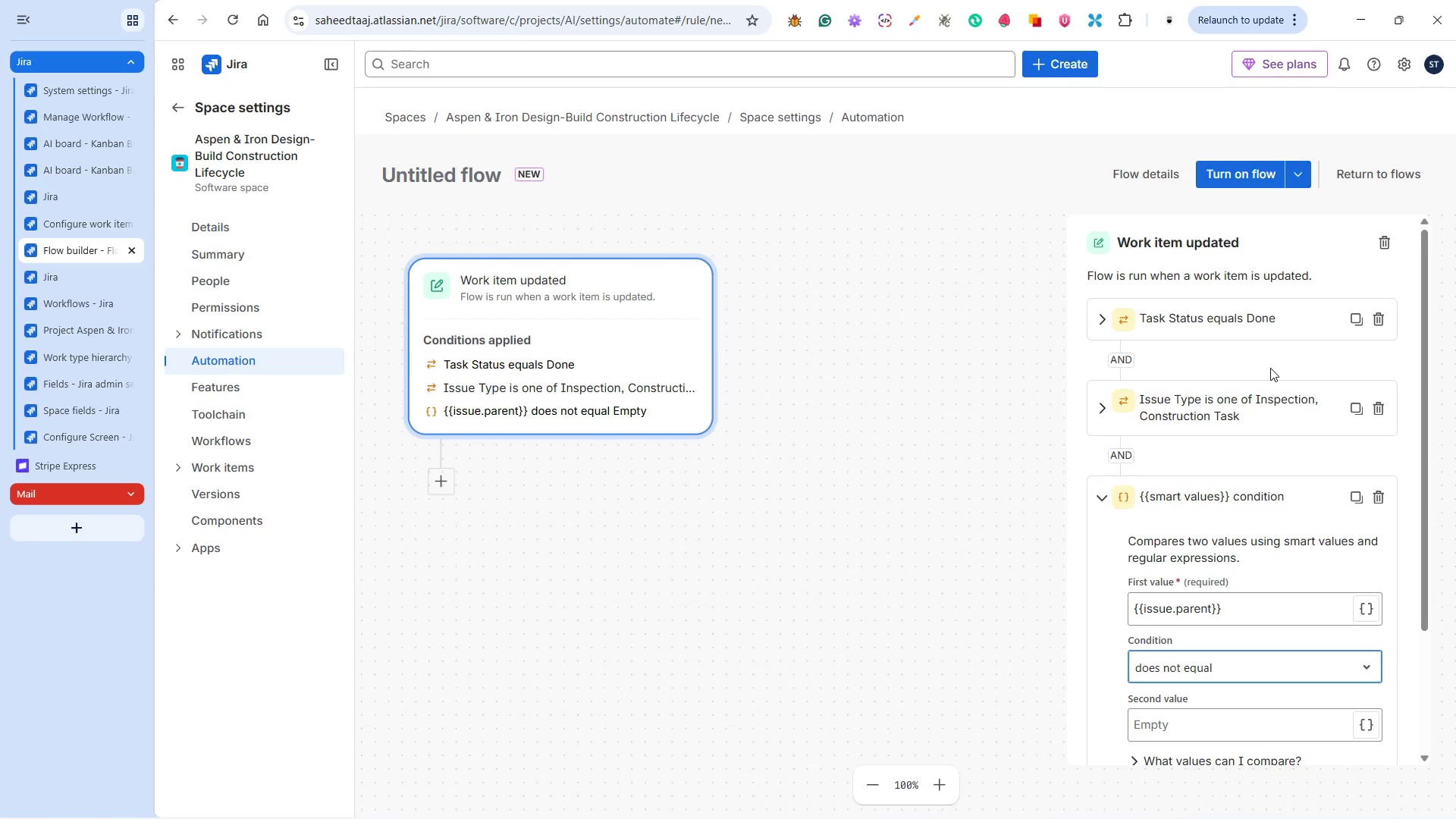 
scroll: coordinate [1238, 498], scroll_direction: down, amount: 3.0
 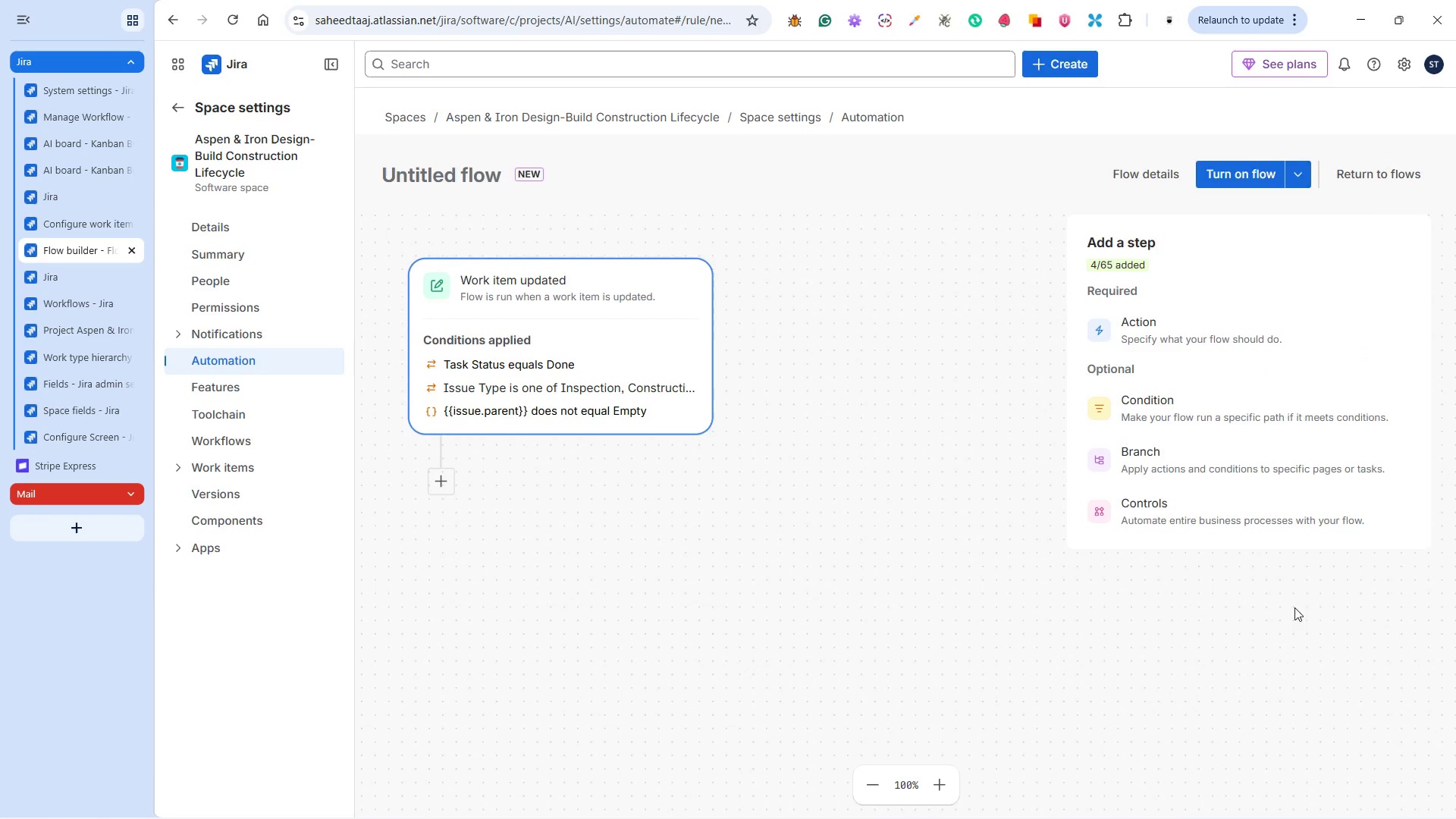 
left_click([1200, 460])
 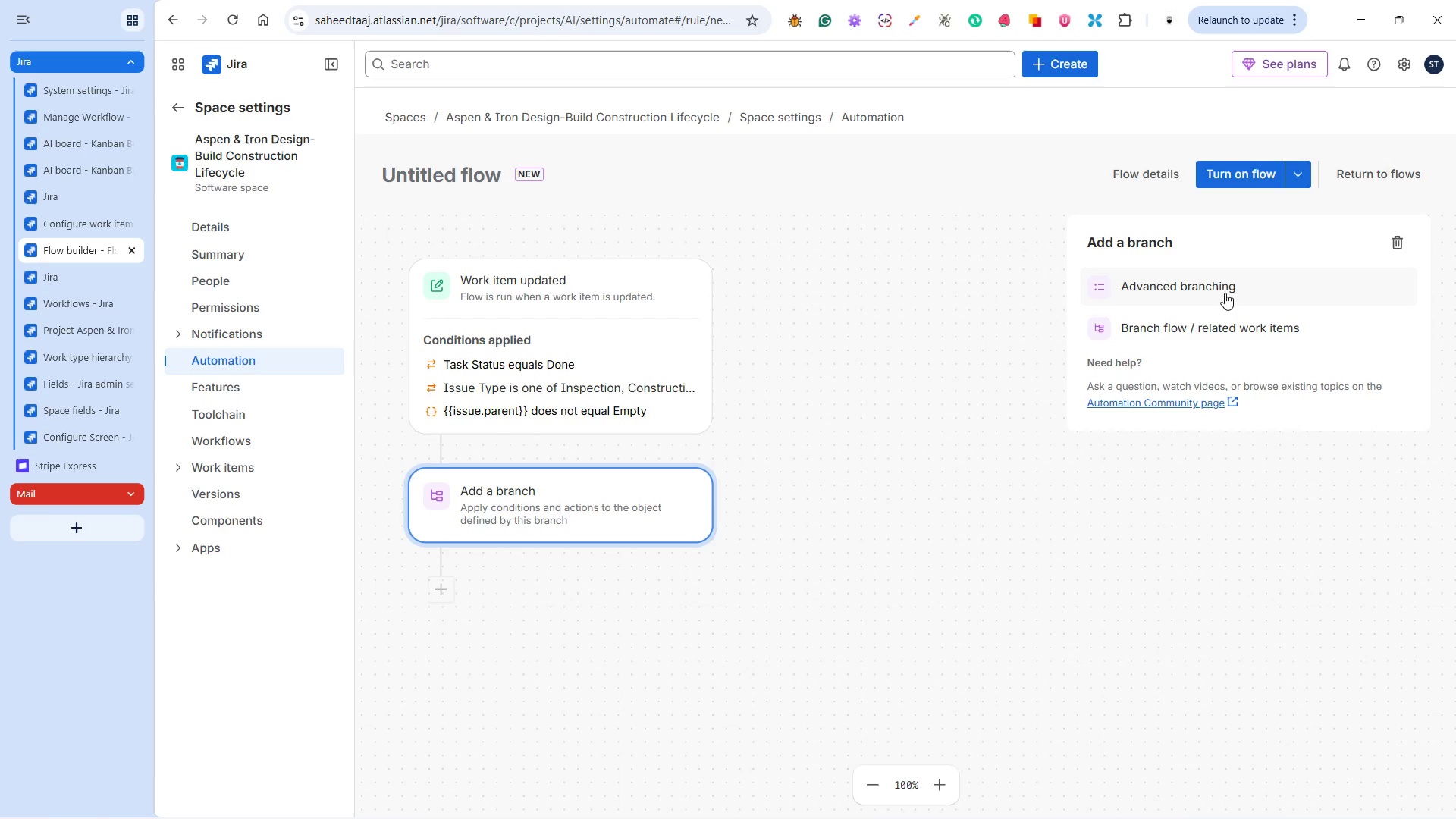 
wait(15.61)
 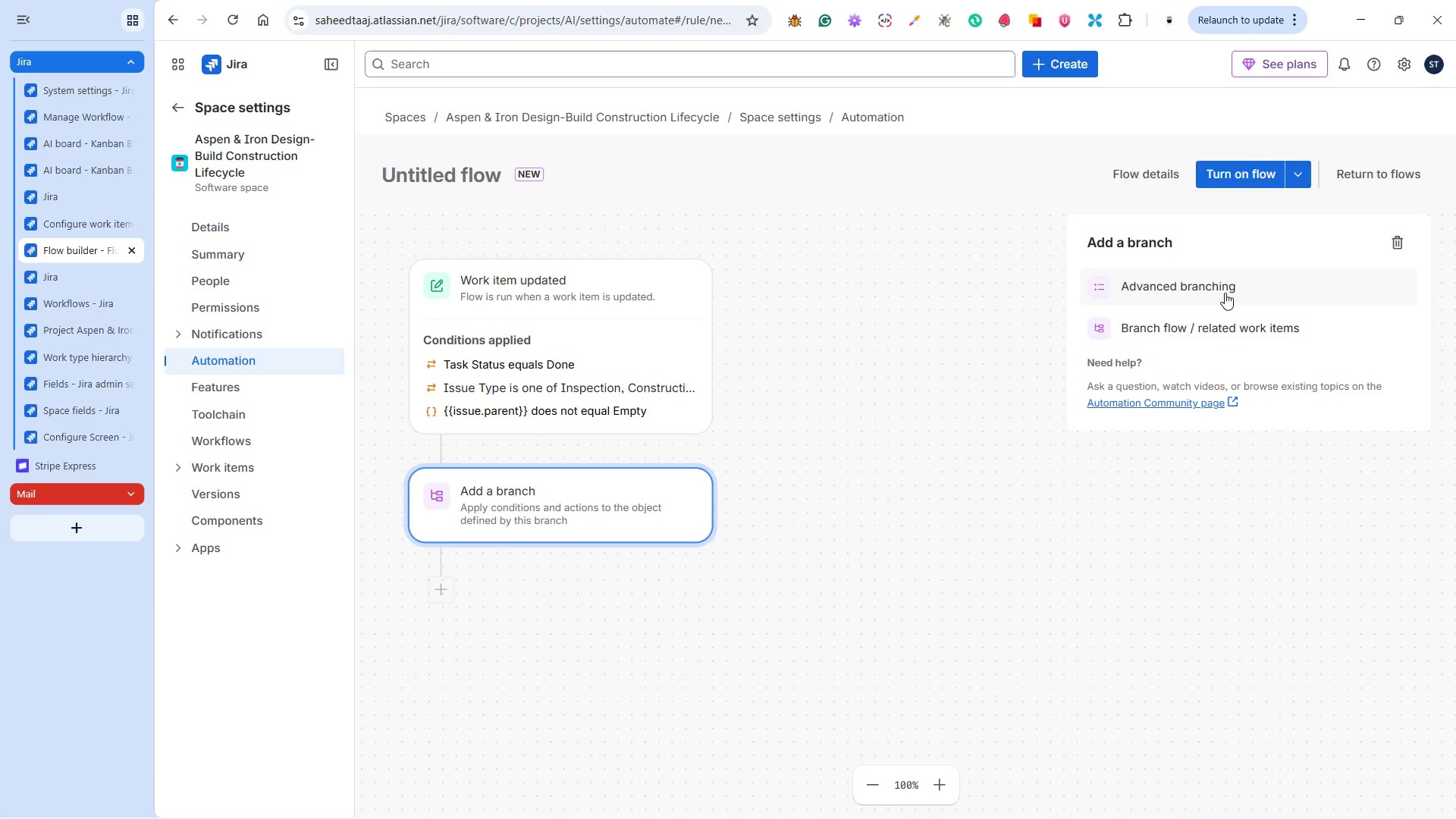 
left_click([1222, 288])
 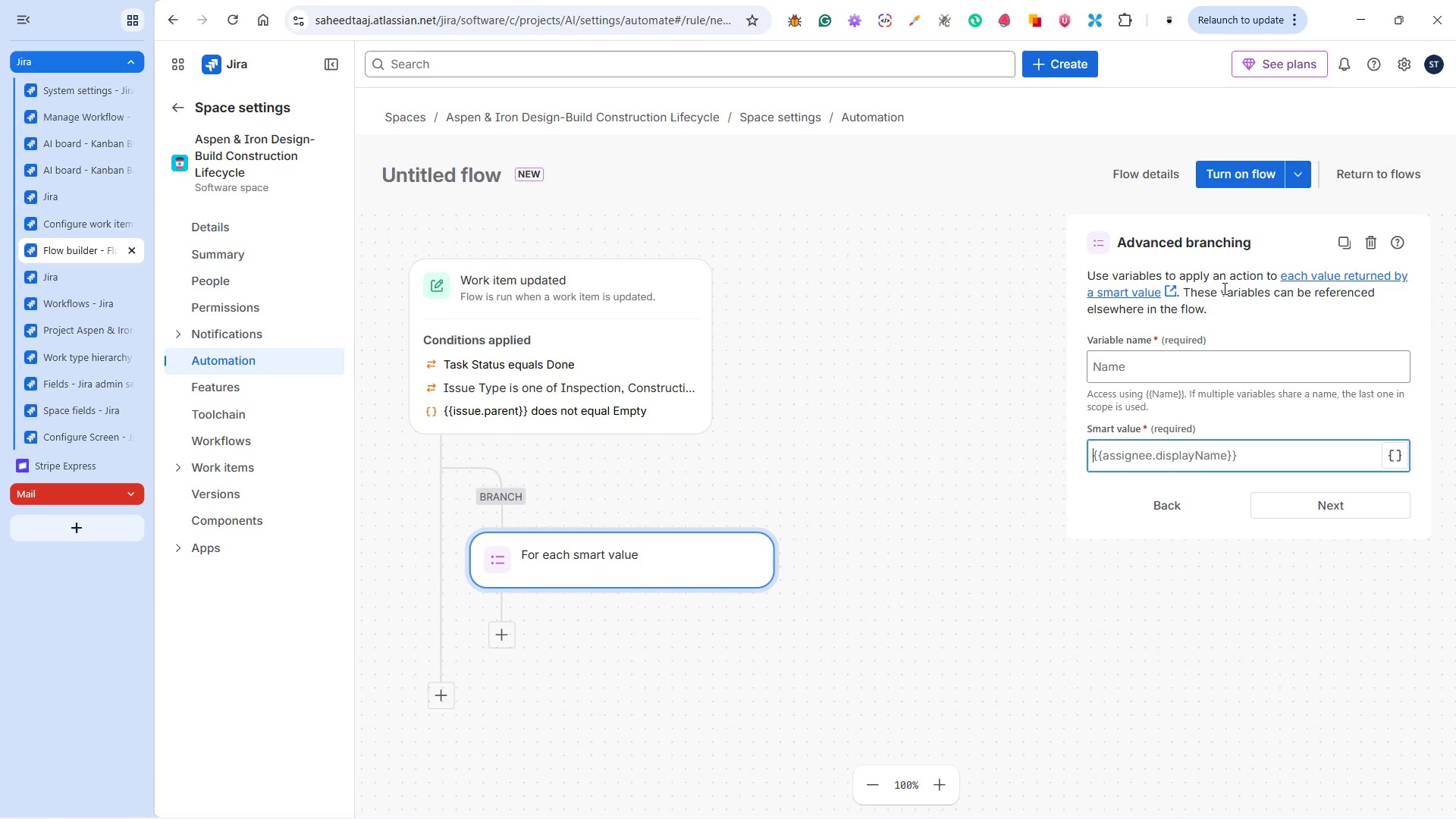 
wait(10.12)
 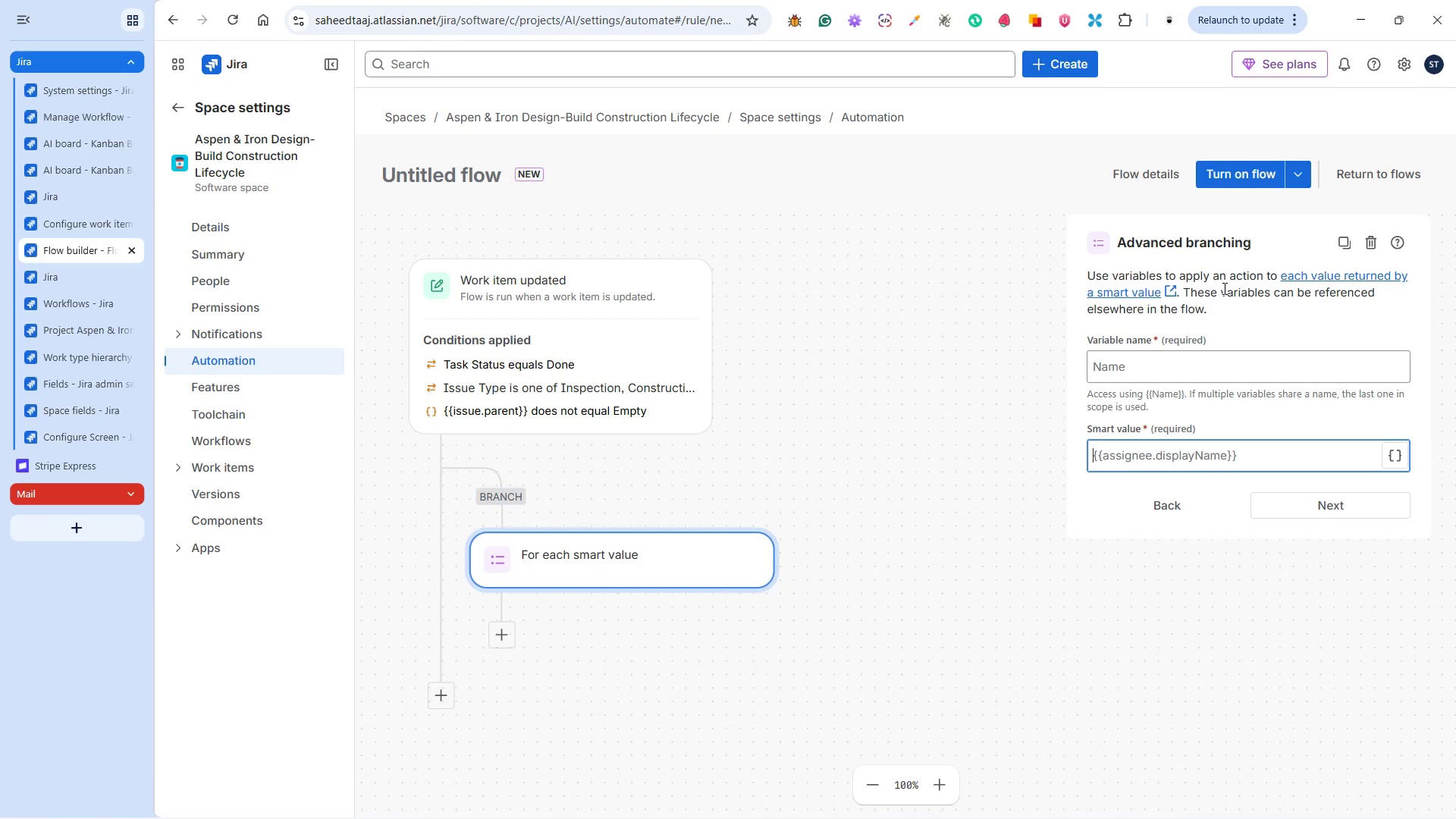 
left_click([1206, 362])
 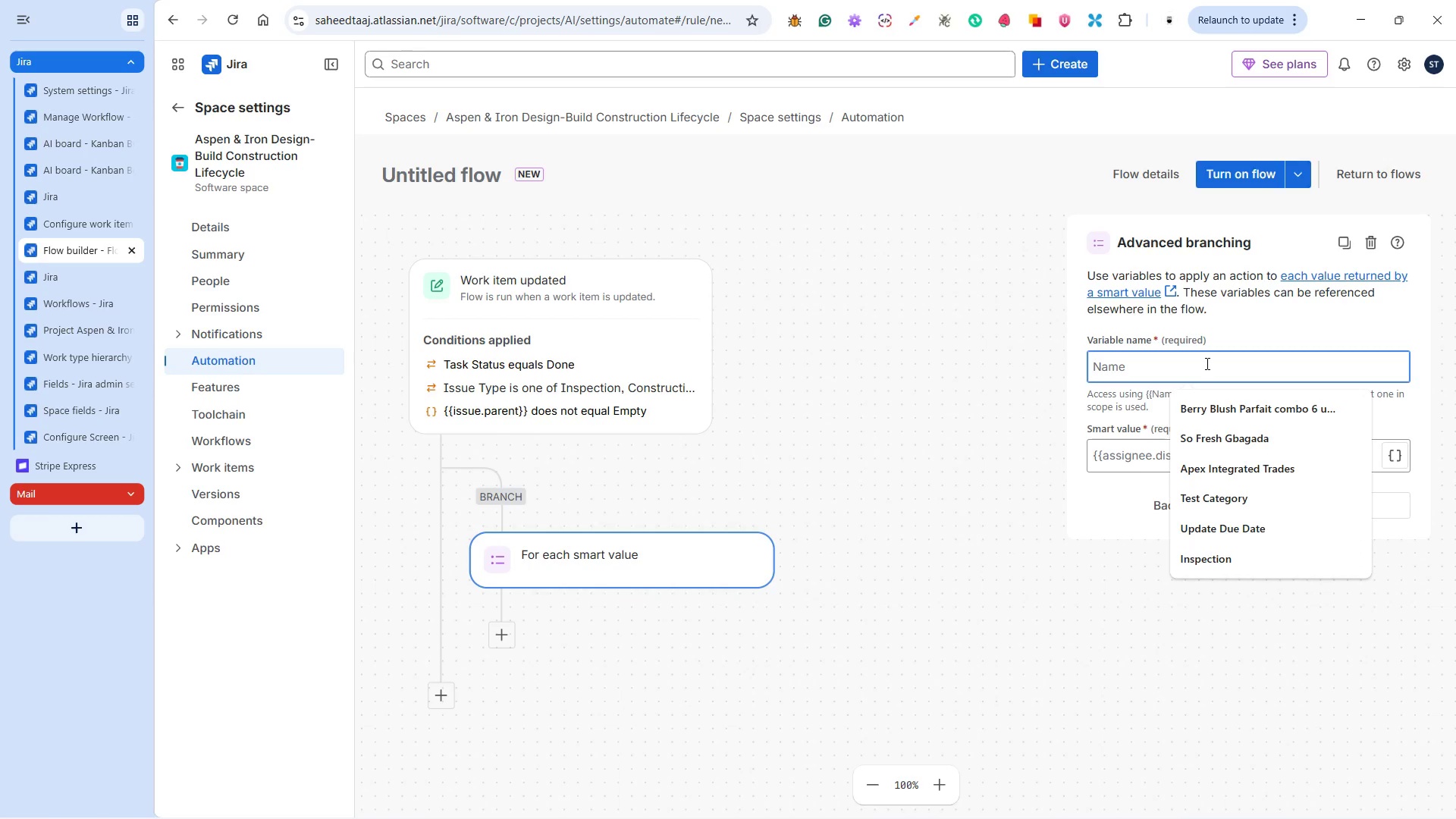 
type(Parent)
 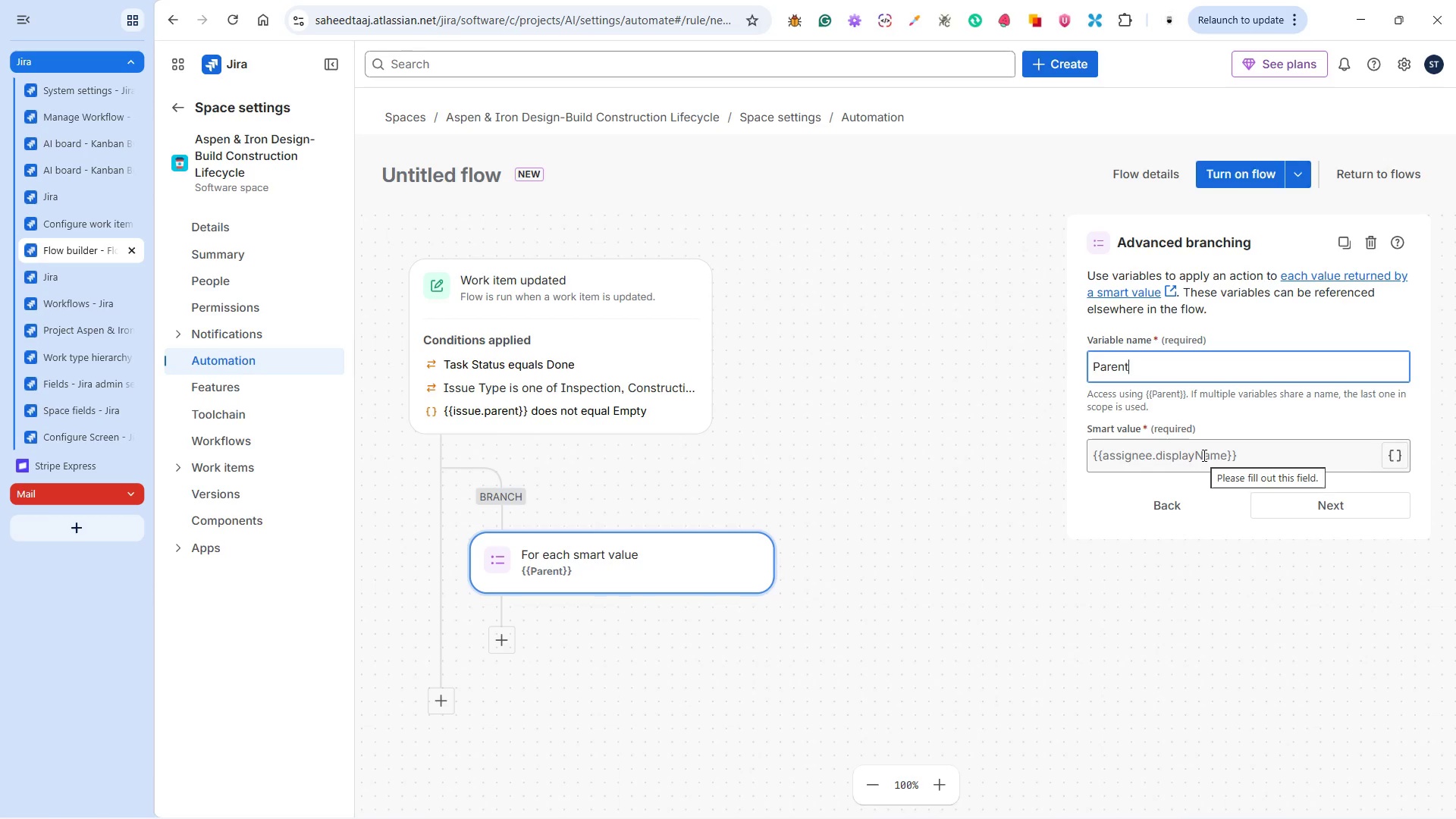 
wait(7.16)
 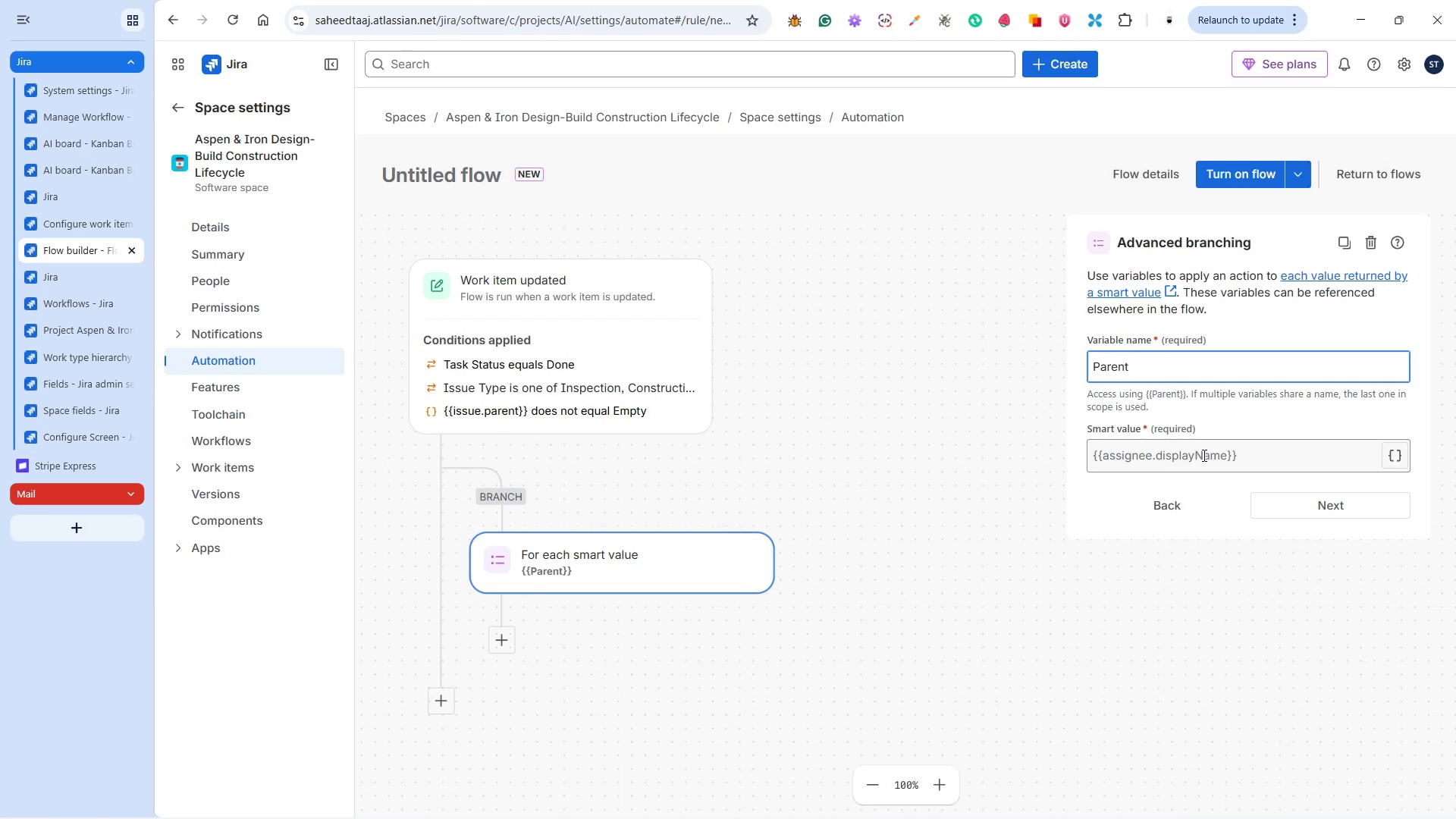 
left_click([1203, 455])
 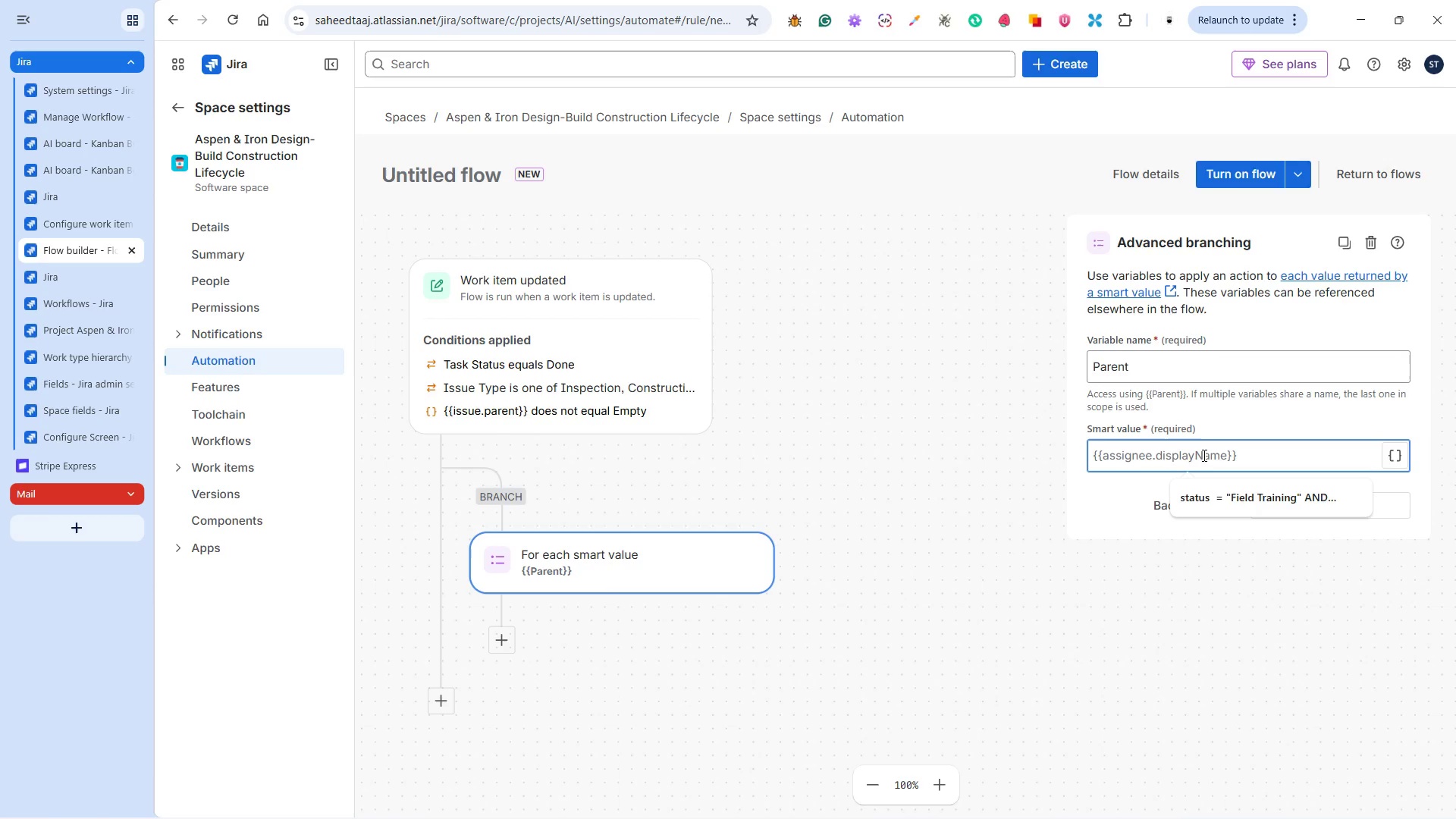 
wait(6.2)
 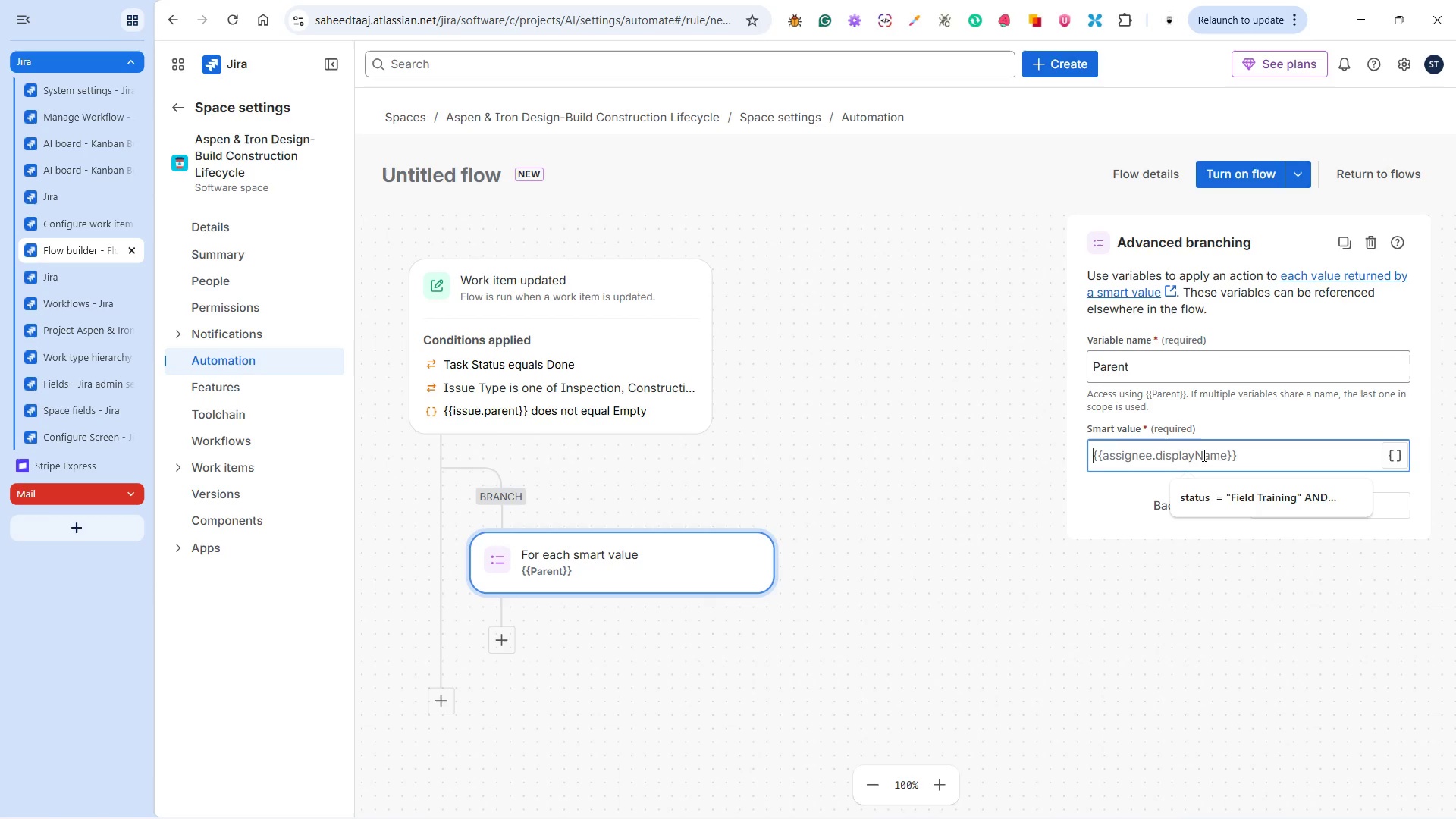 
type(SUb)
key(Backspace)
key(Backspace)
type(ubtasks unresolved )
 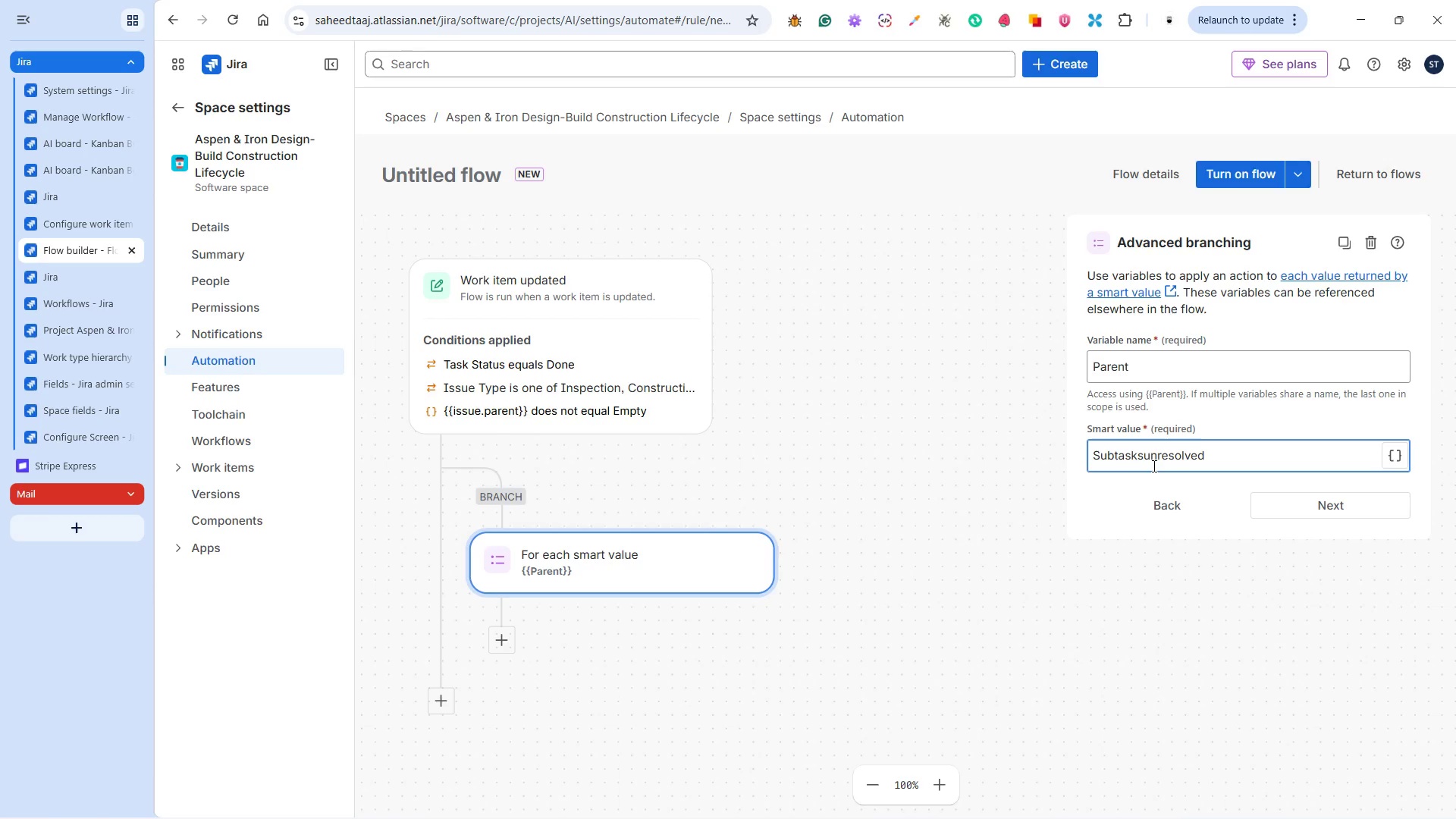 
left_click([1146, 453])
 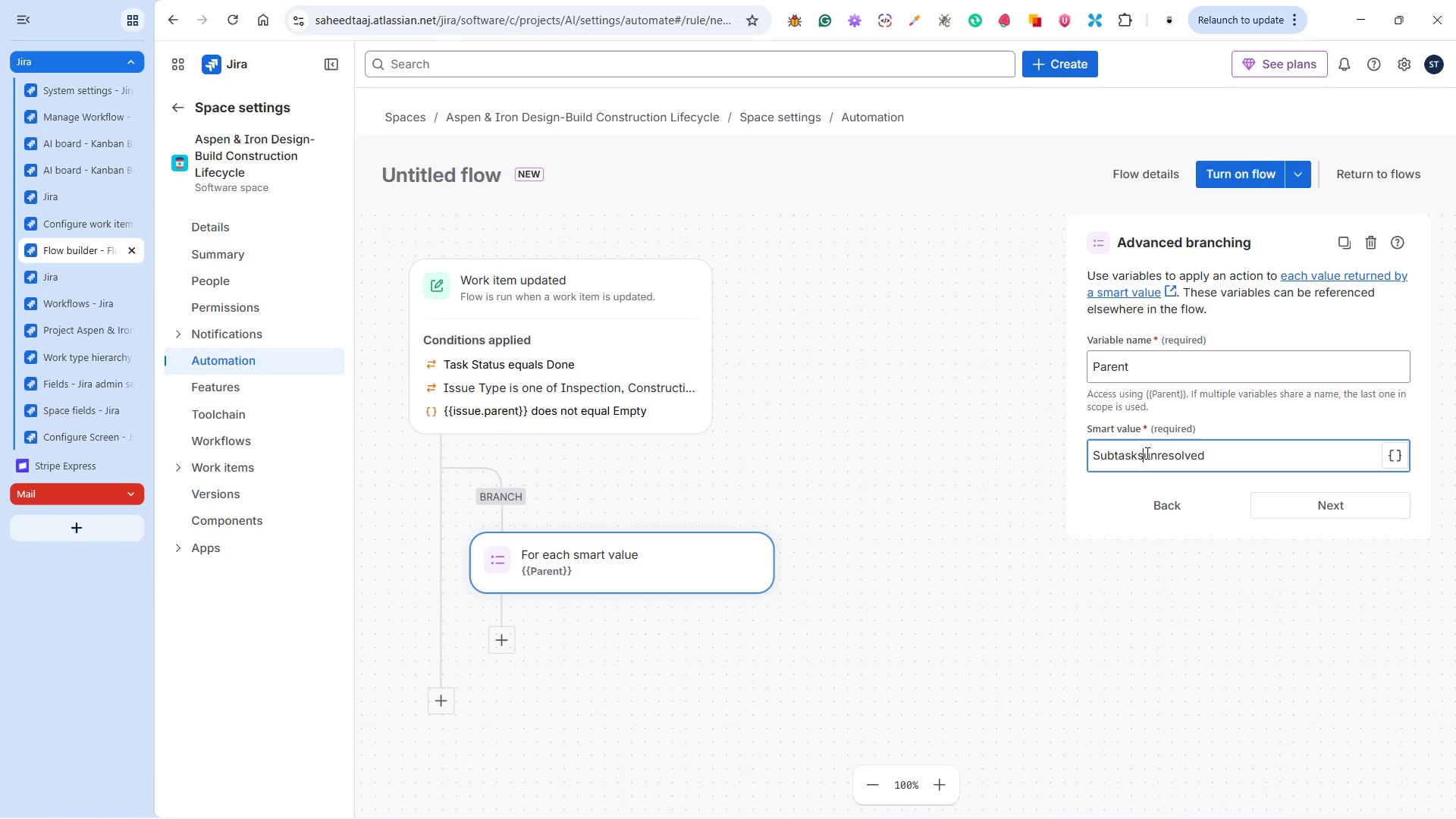 
key(Space)
 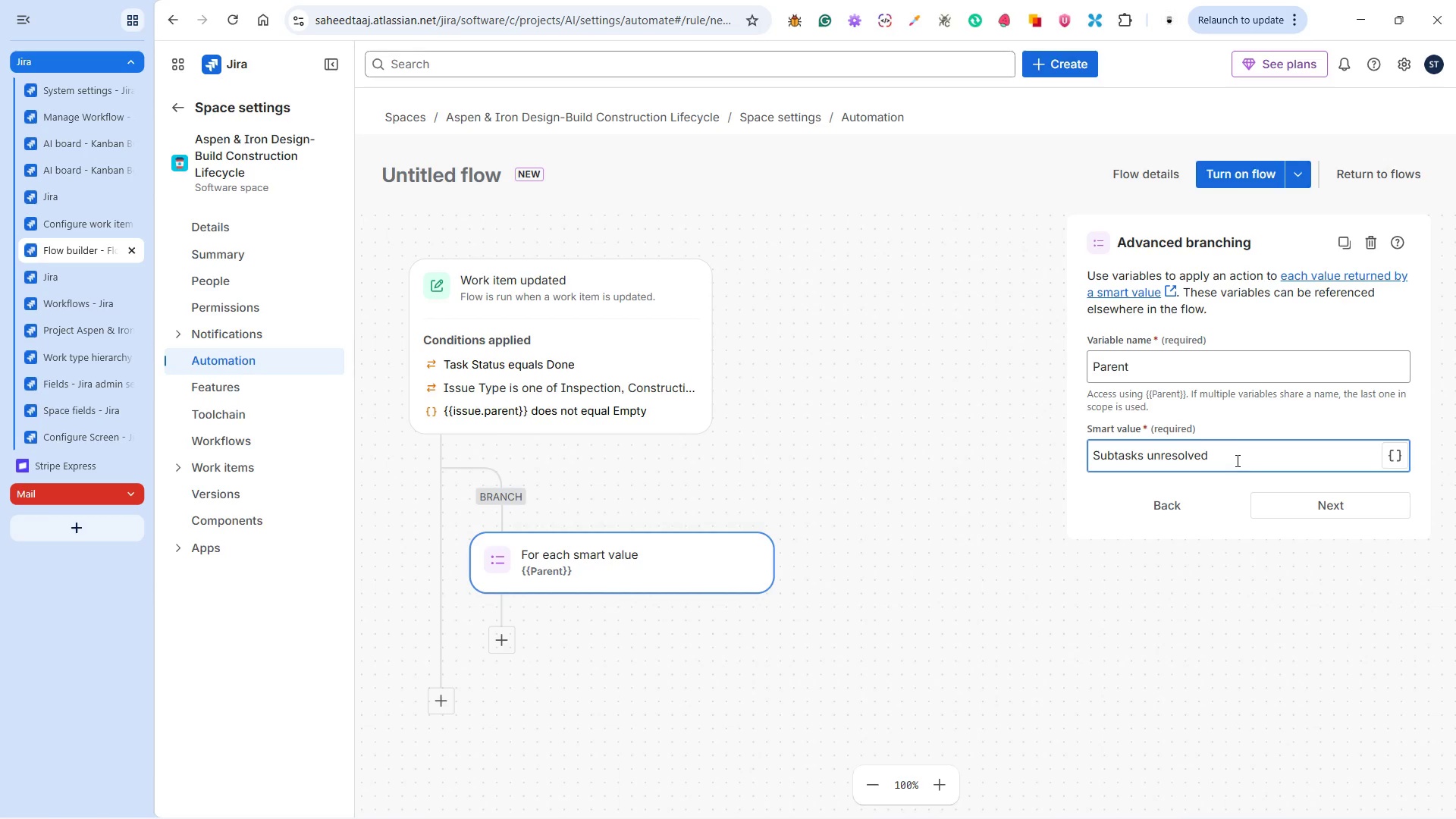 
left_click([1236, 460])
 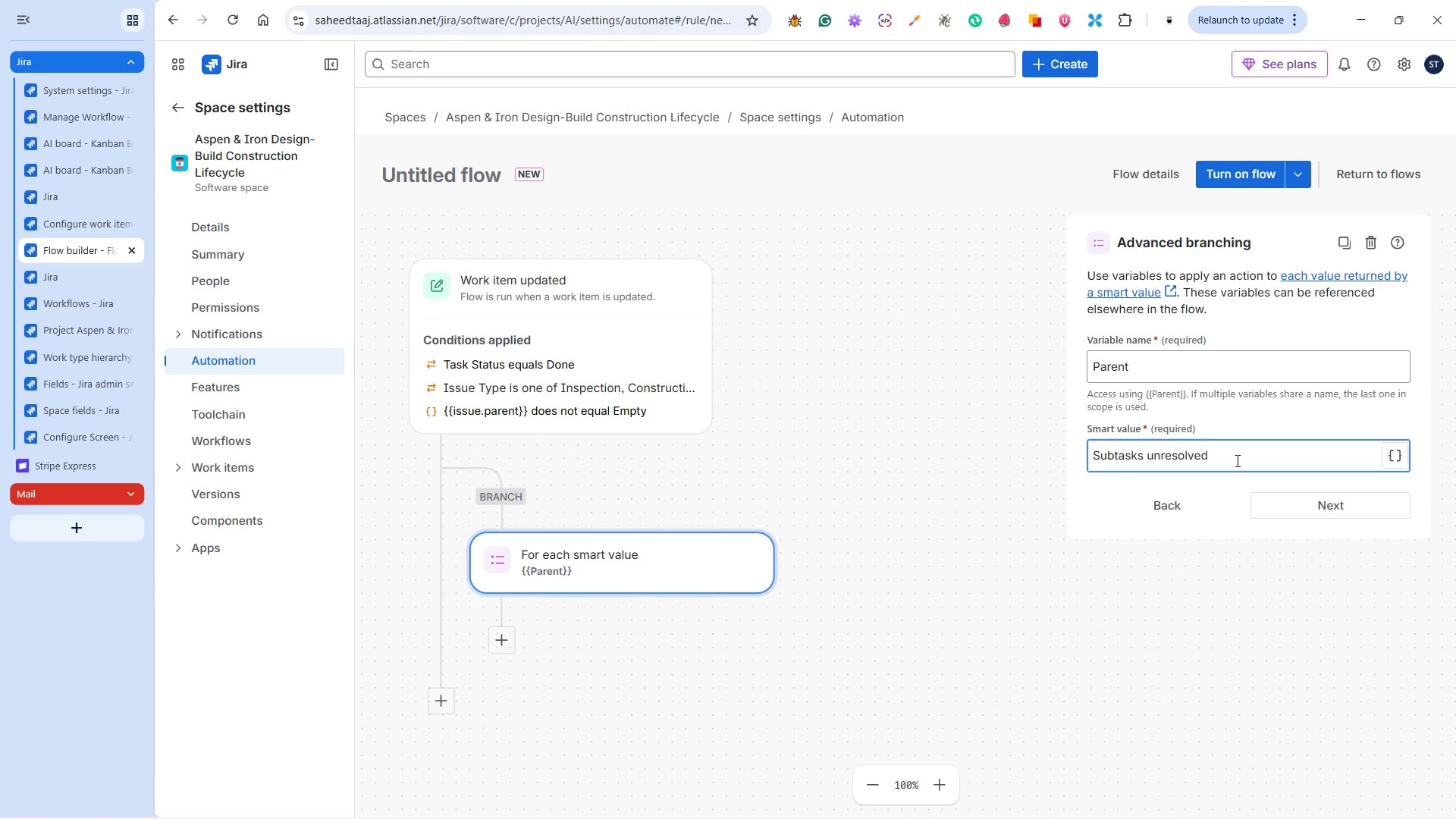 
key(Space)
 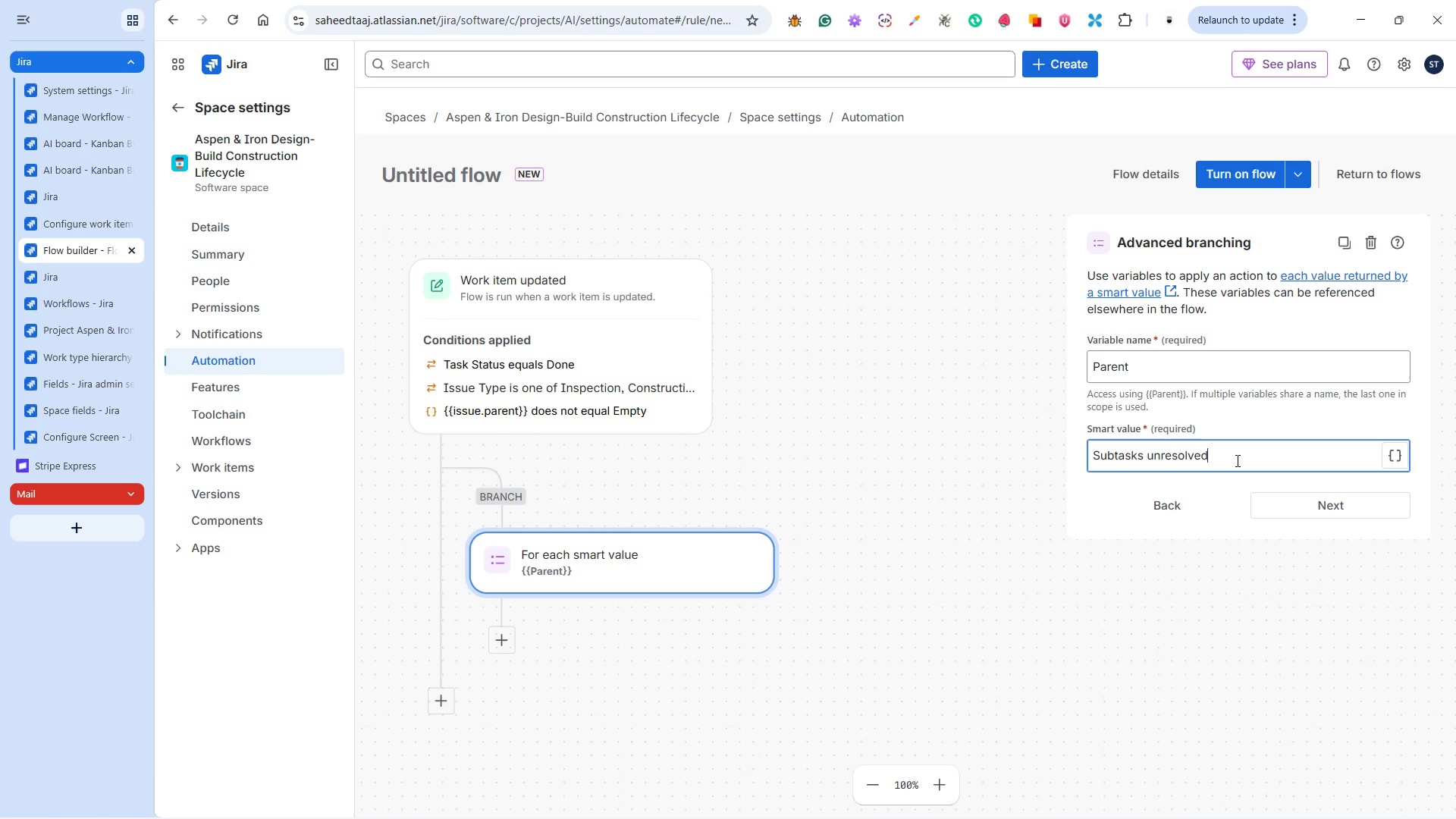 
key(Equal)
 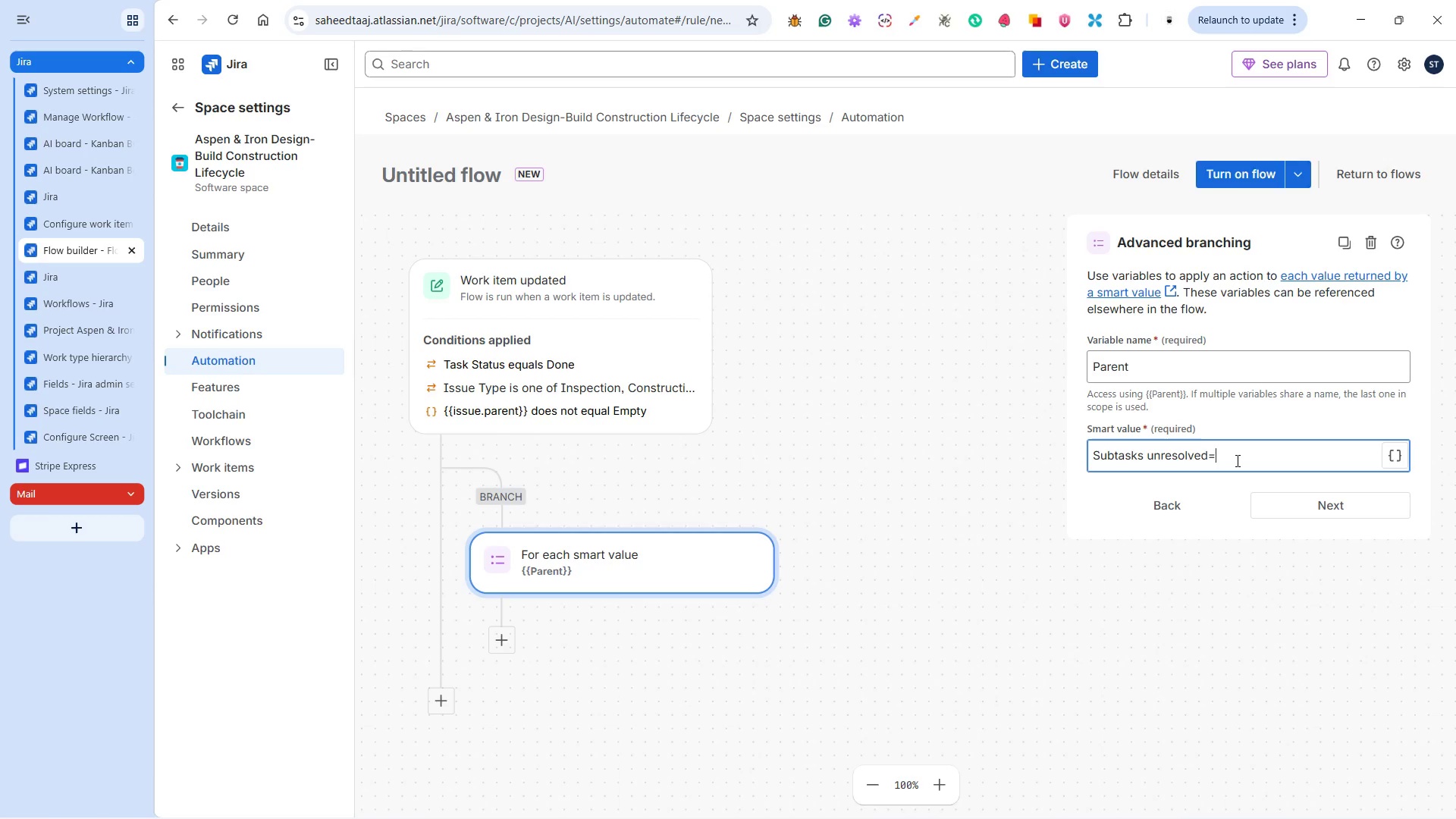 
key(Space)
 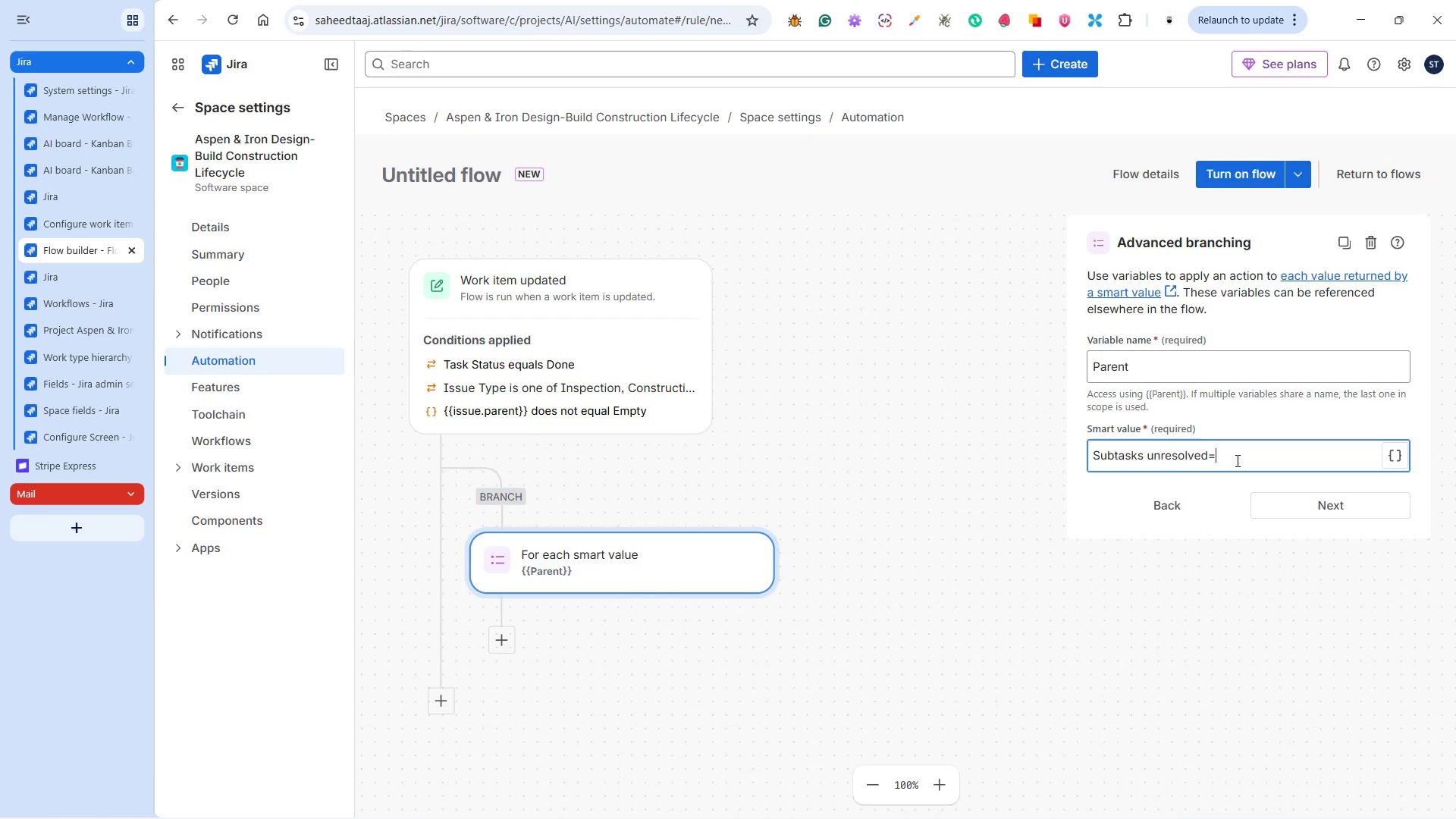 
key(0)
 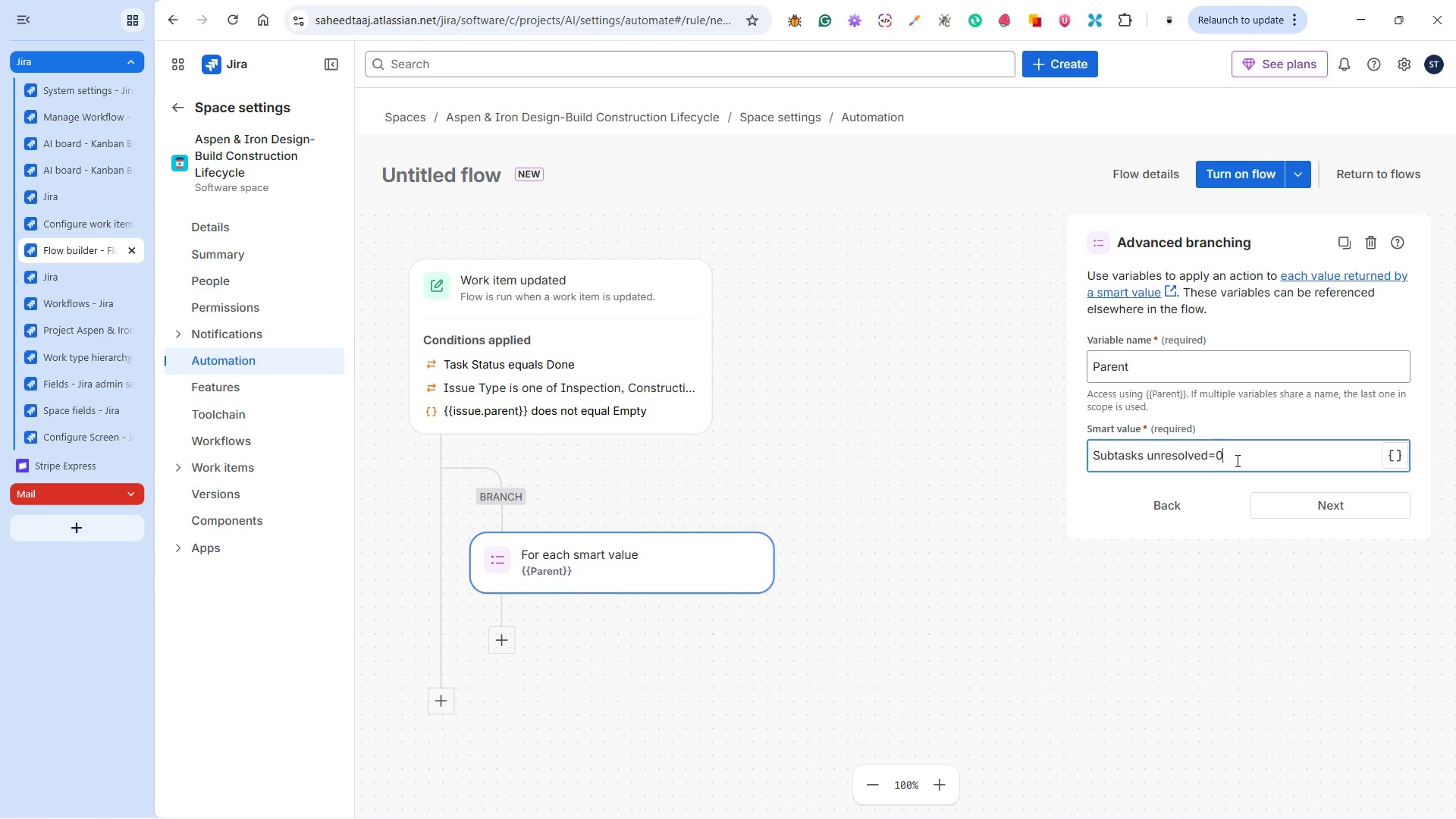 
key(ArrowLeft)
 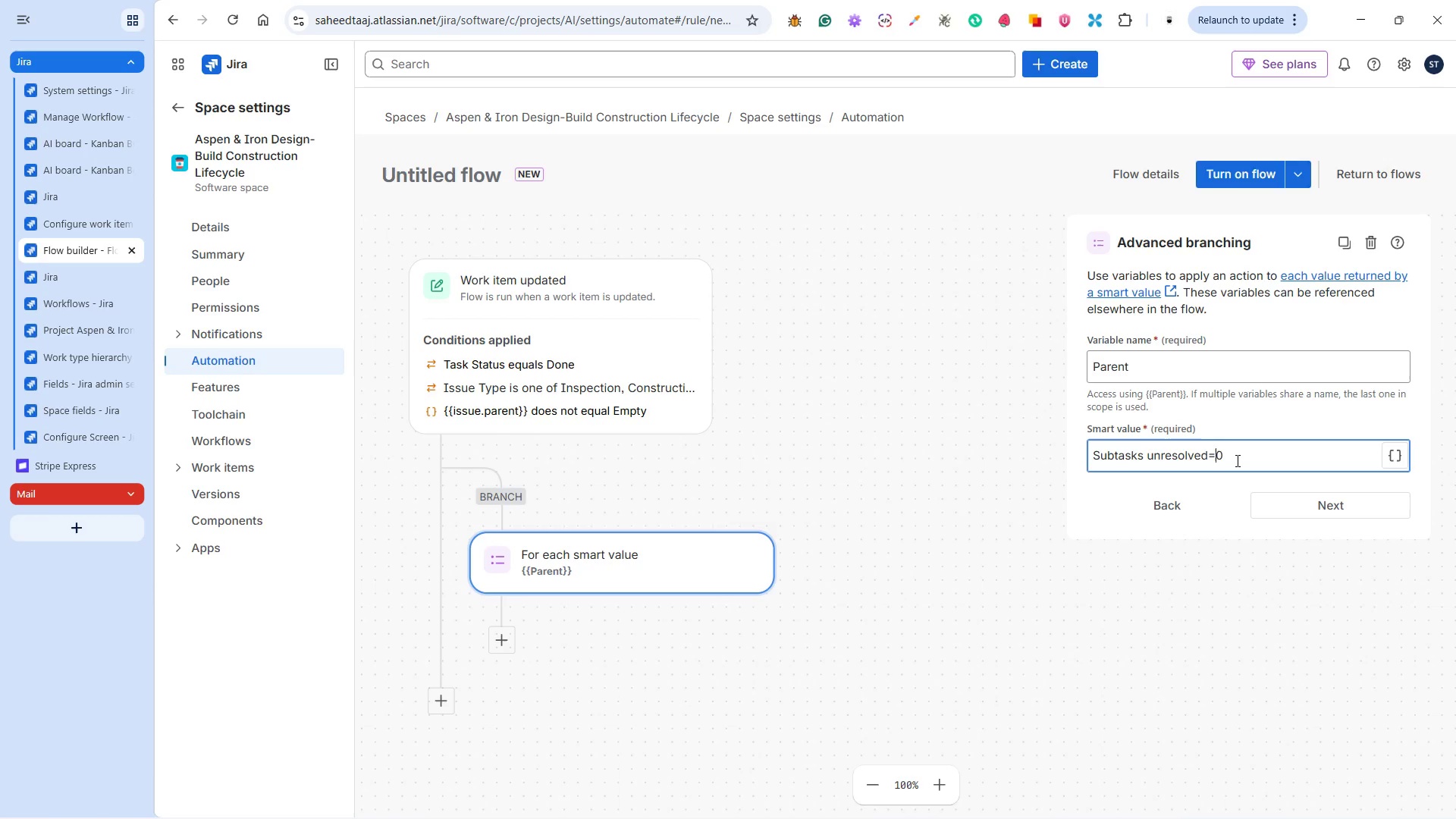 
key(Space)
 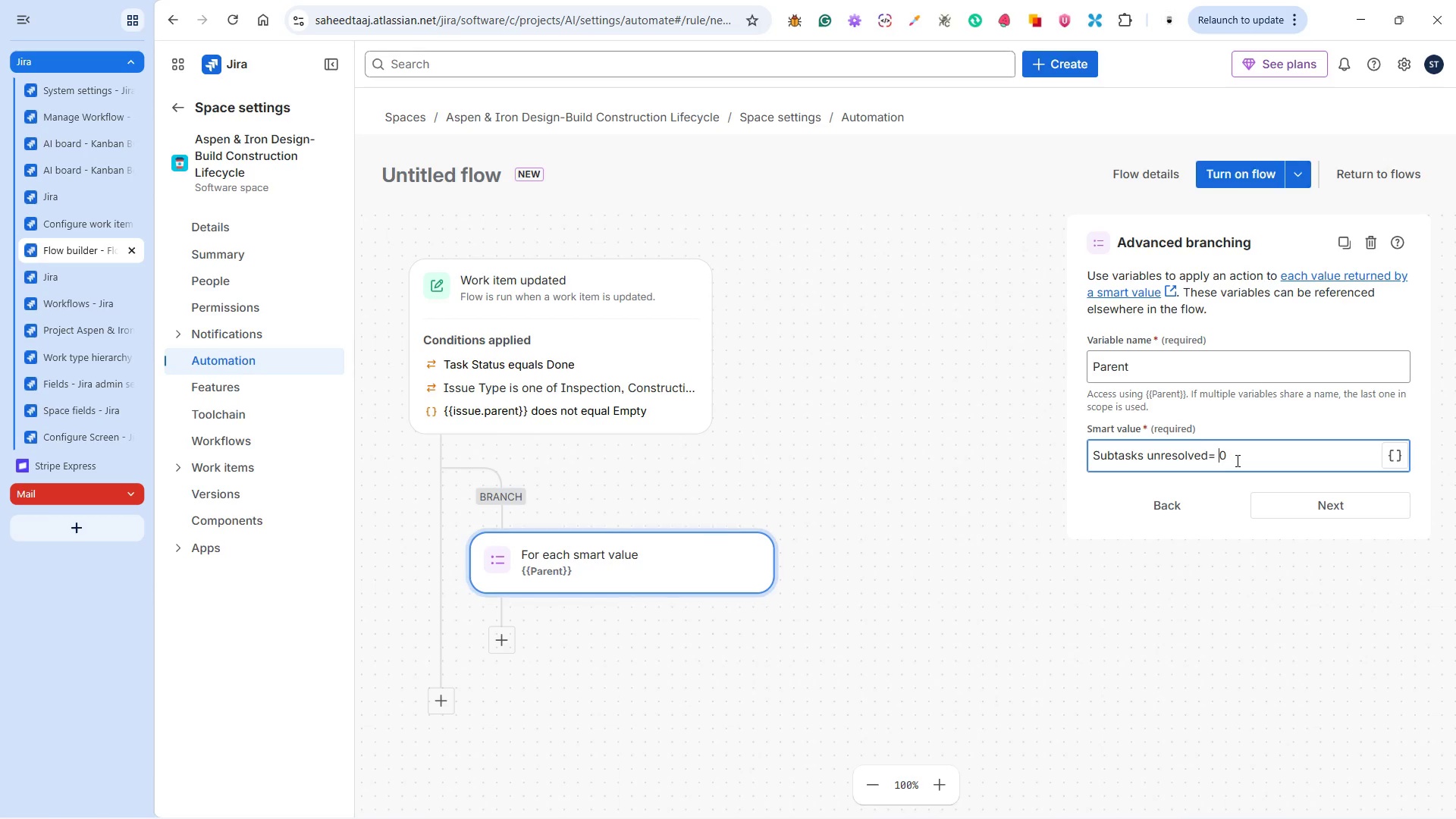 
key(ArrowLeft)
 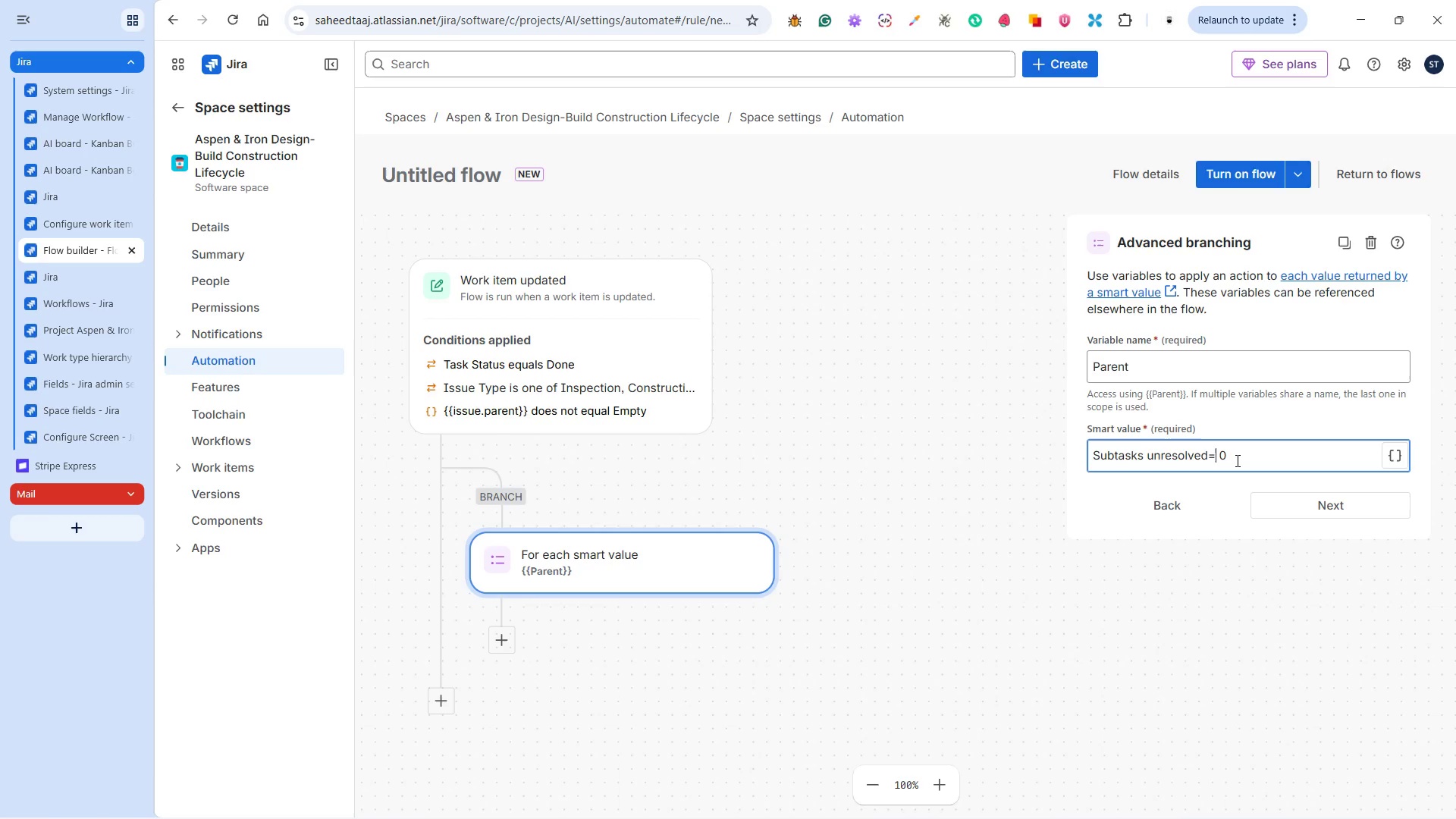 
key(ArrowLeft)
 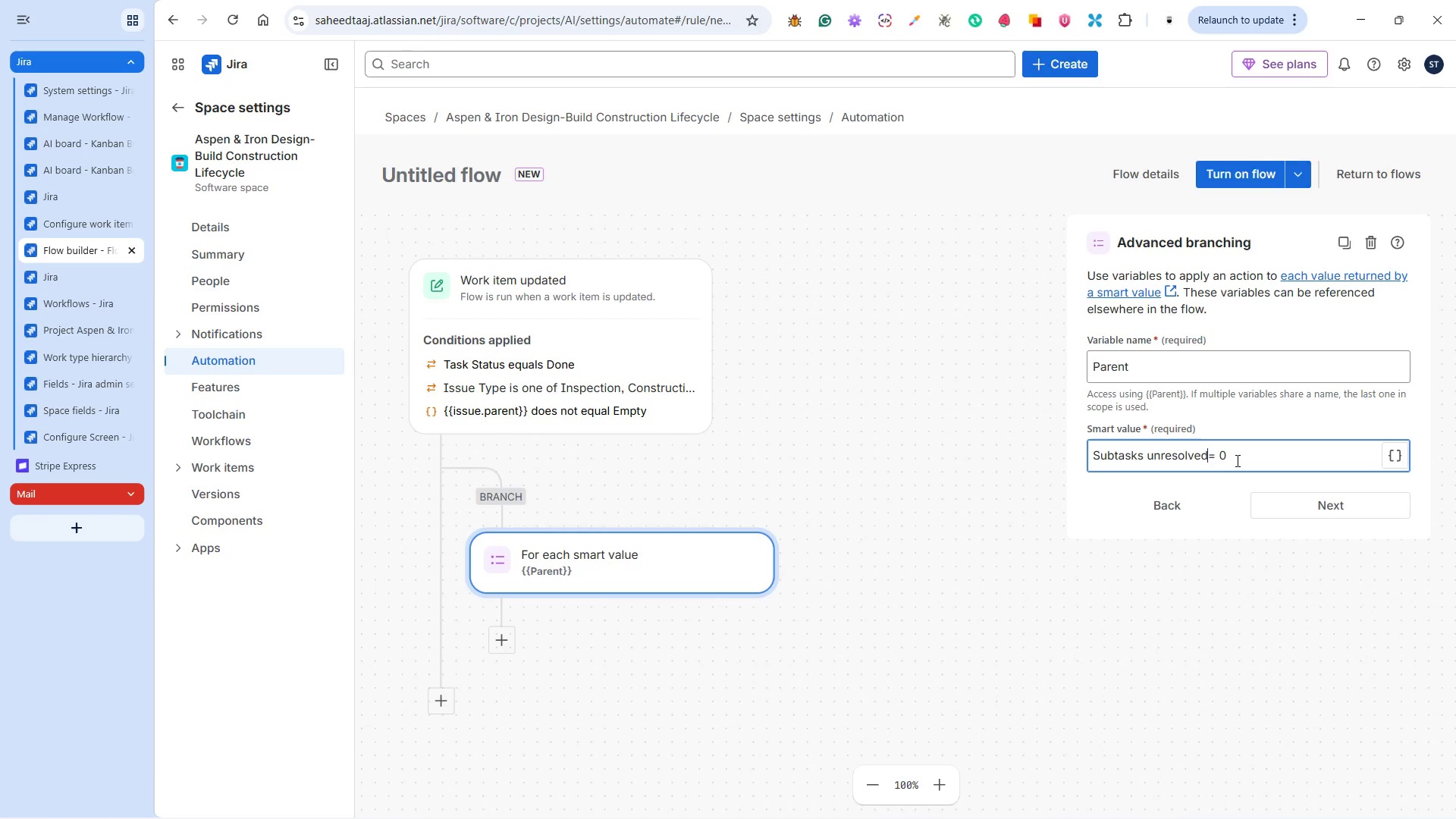 
key(Space)
 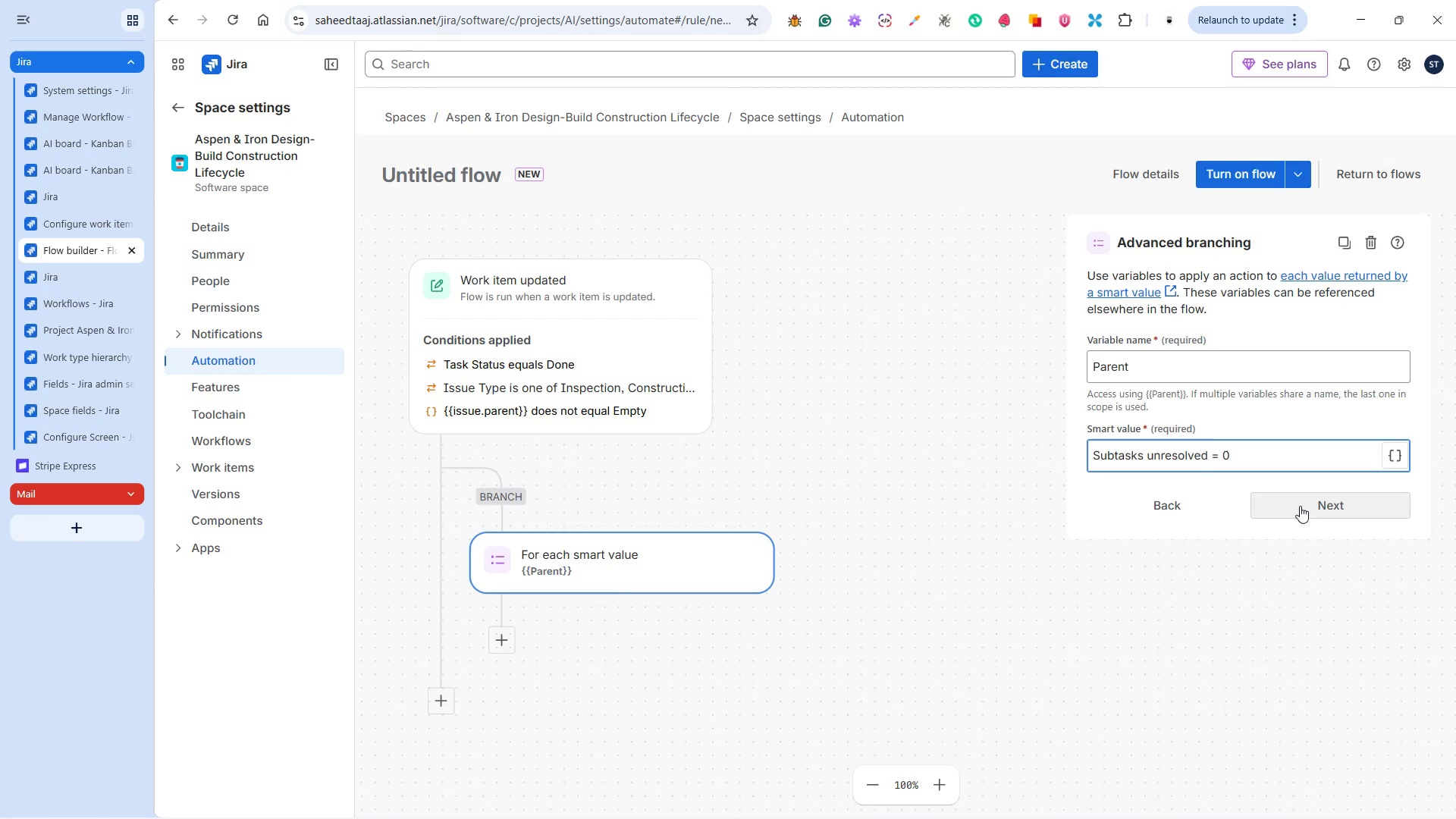 
left_click([1300, 506])
 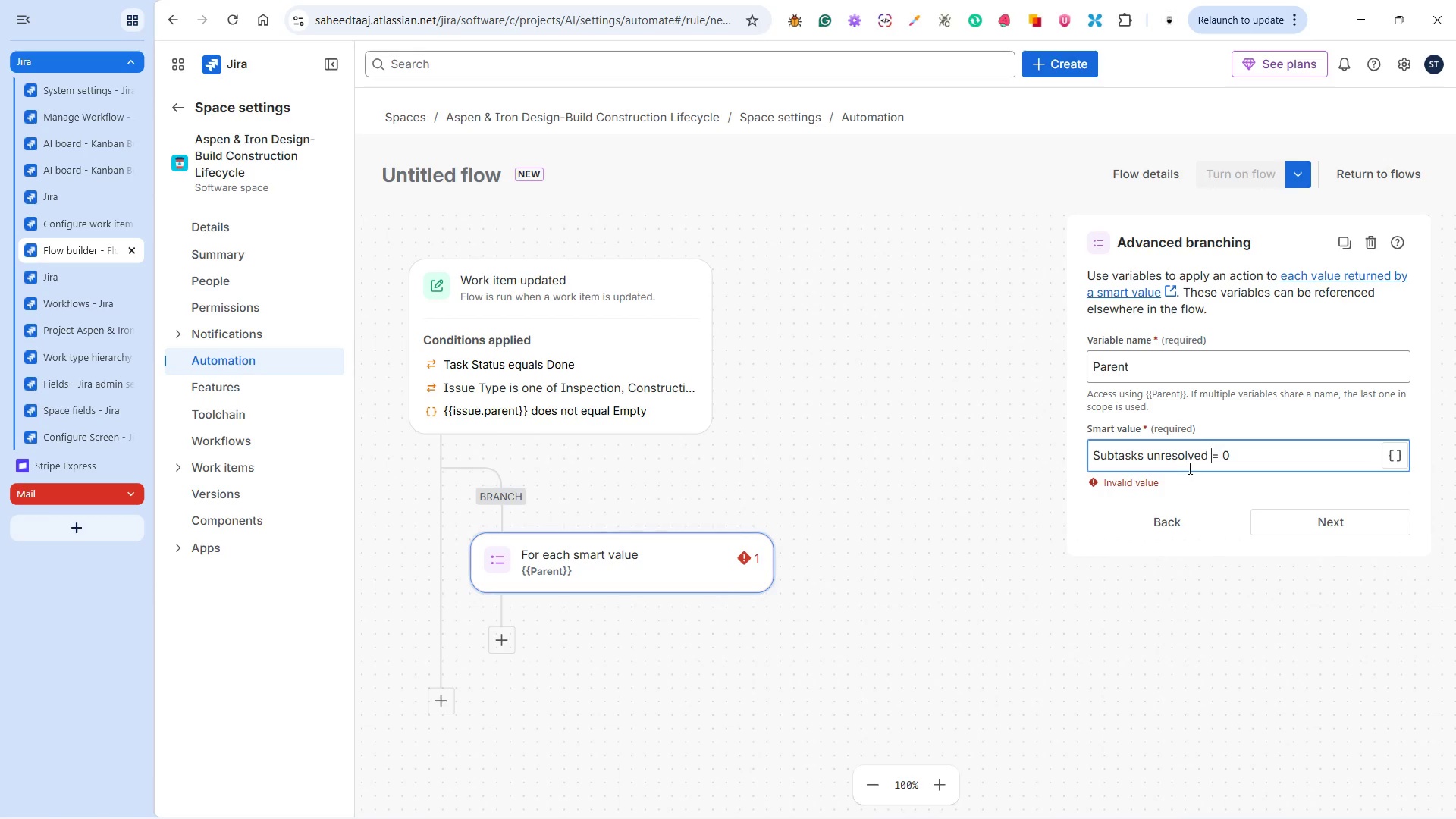 
left_click([1227, 450])
 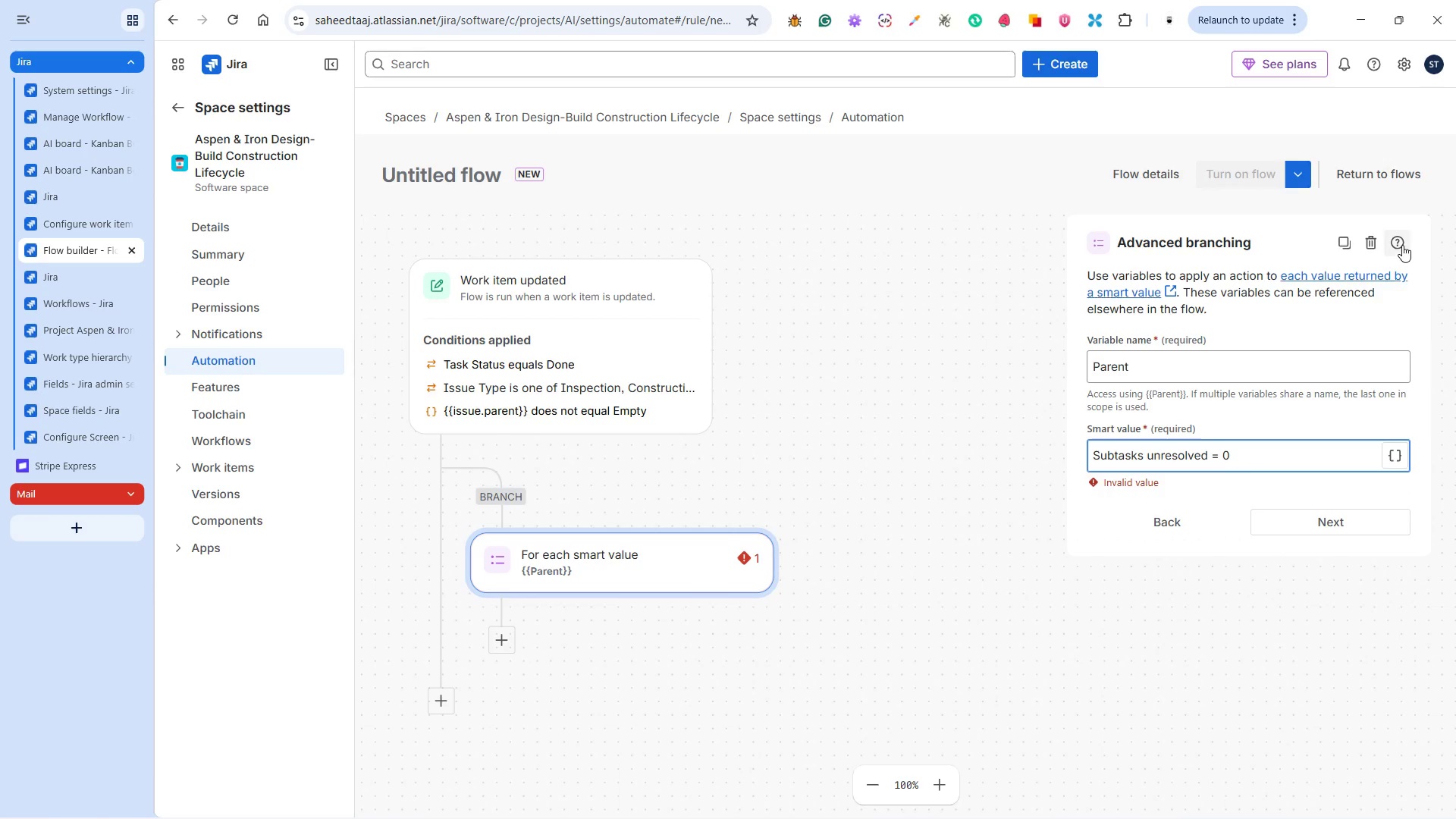 
left_click([1360, 248])
 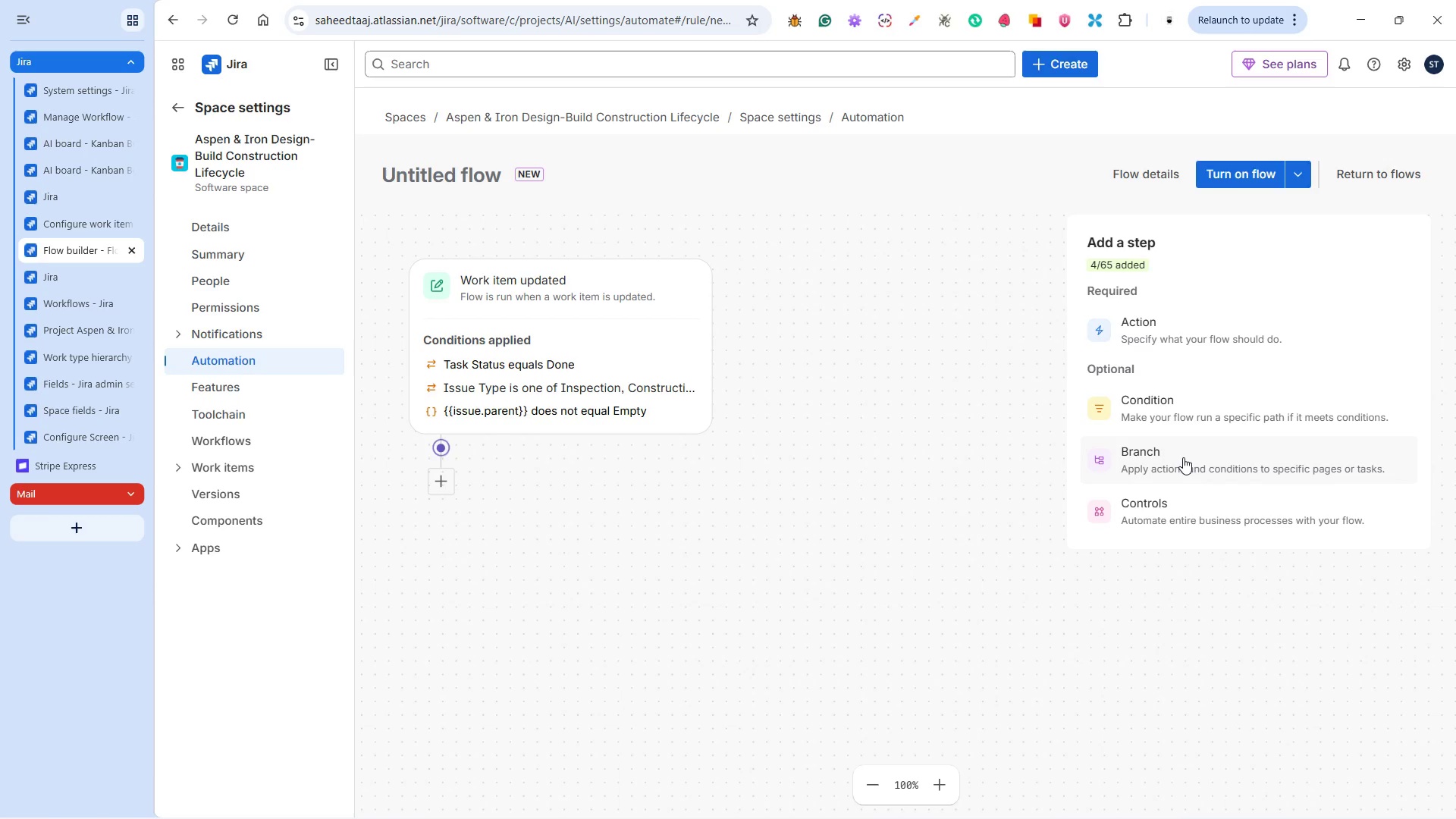 
wait(5.23)
 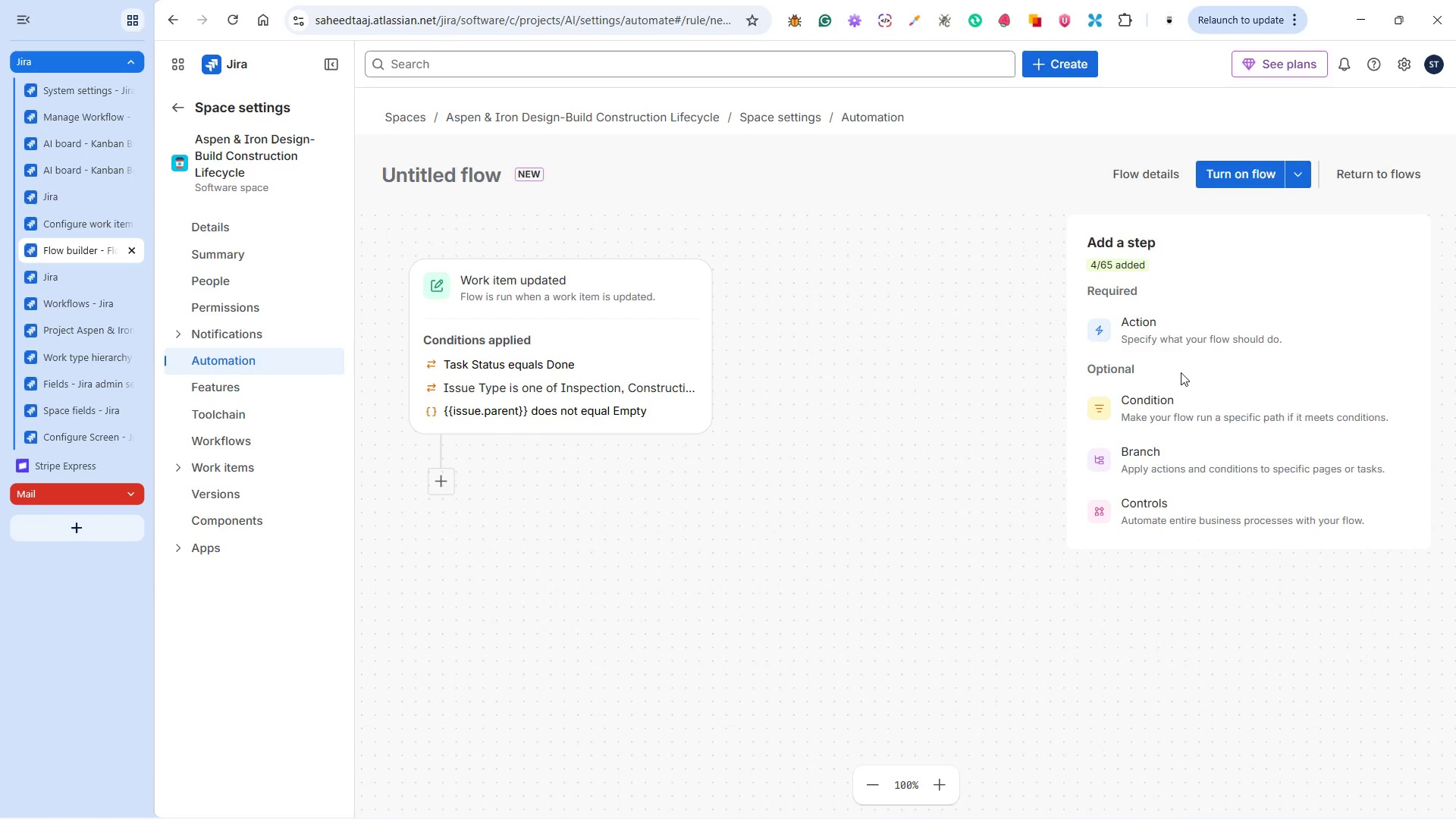 
left_click([1183, 457])
 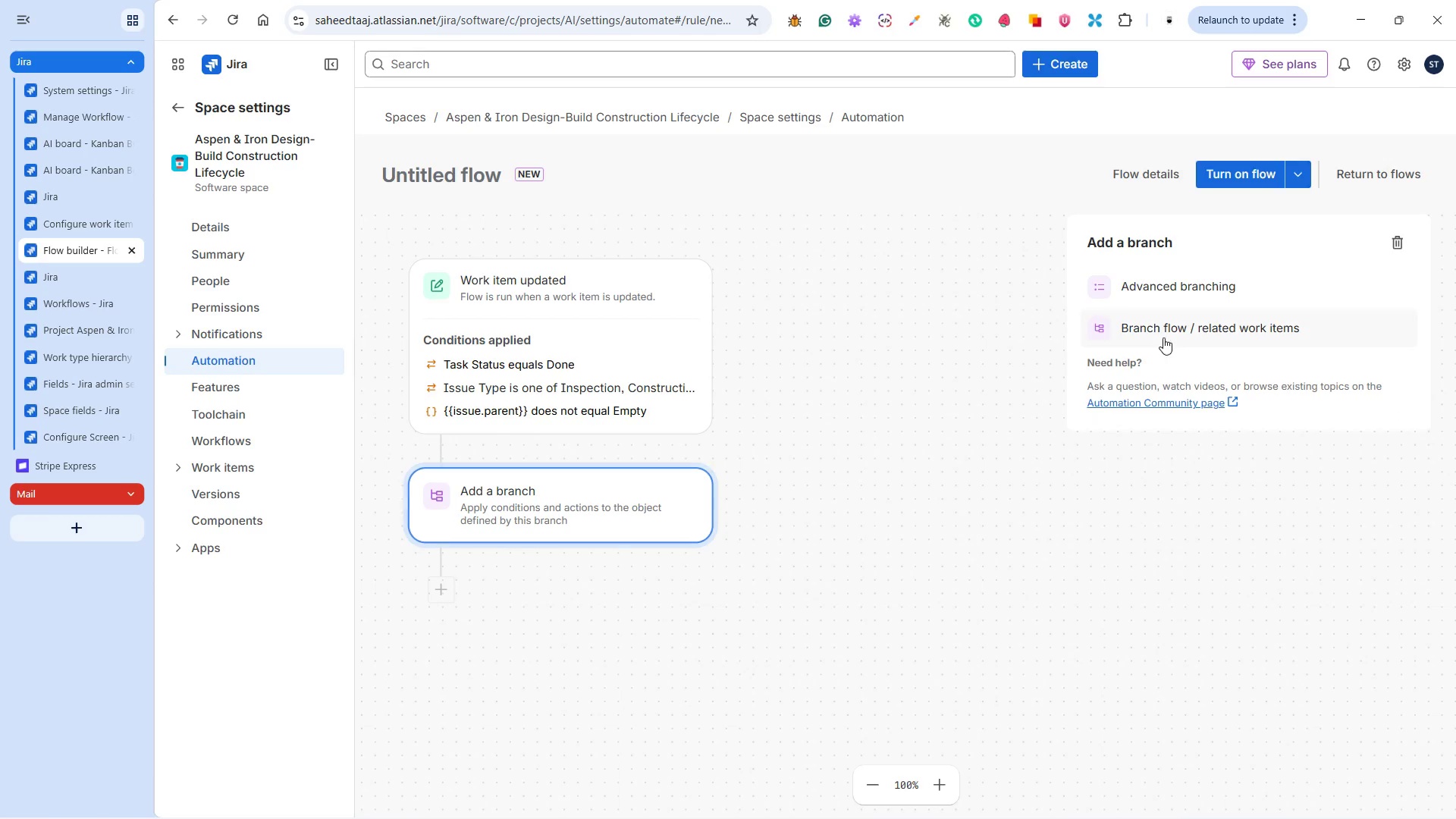 
left_click([1160, 328])
 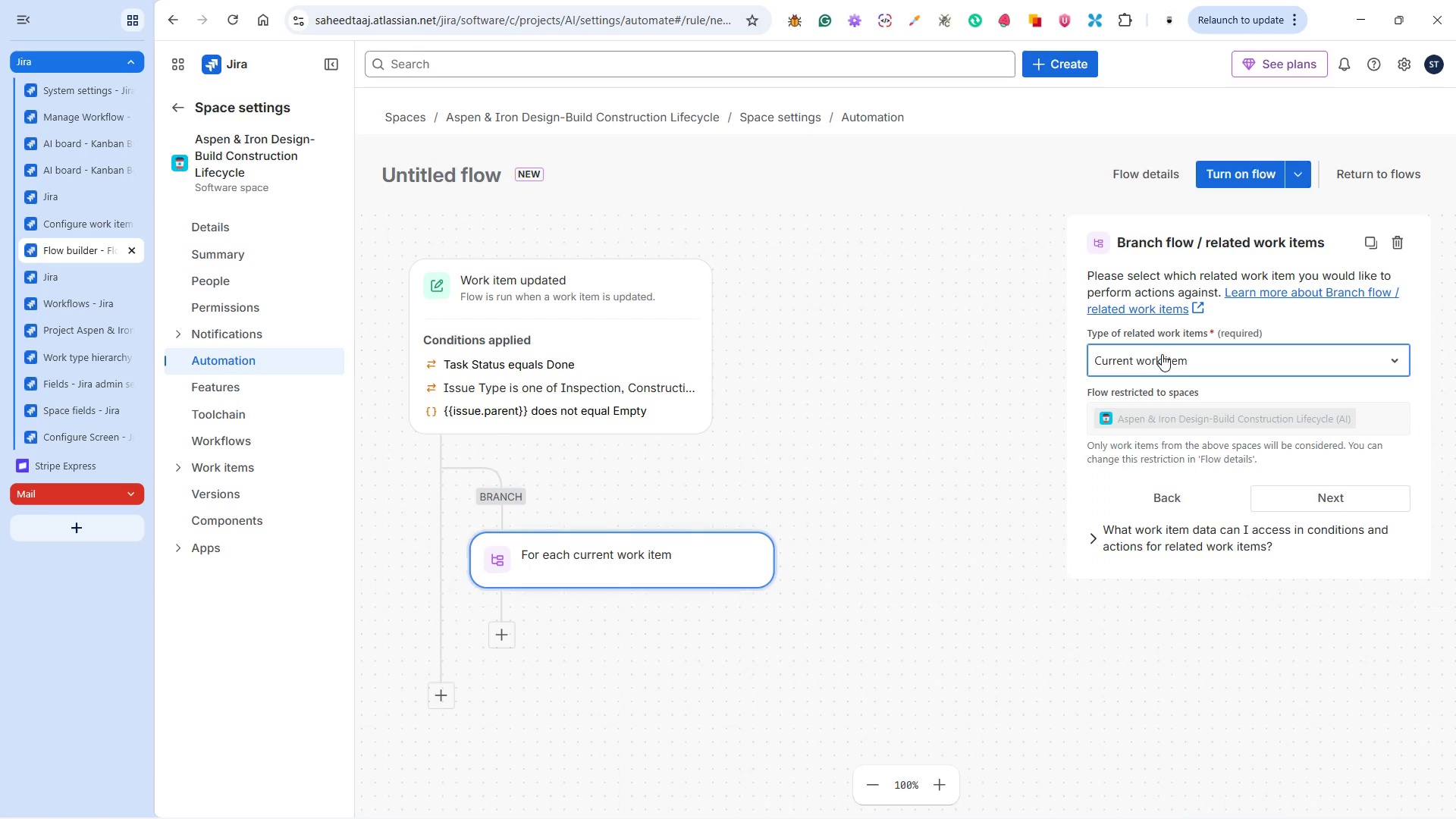 
wait(5.69)
 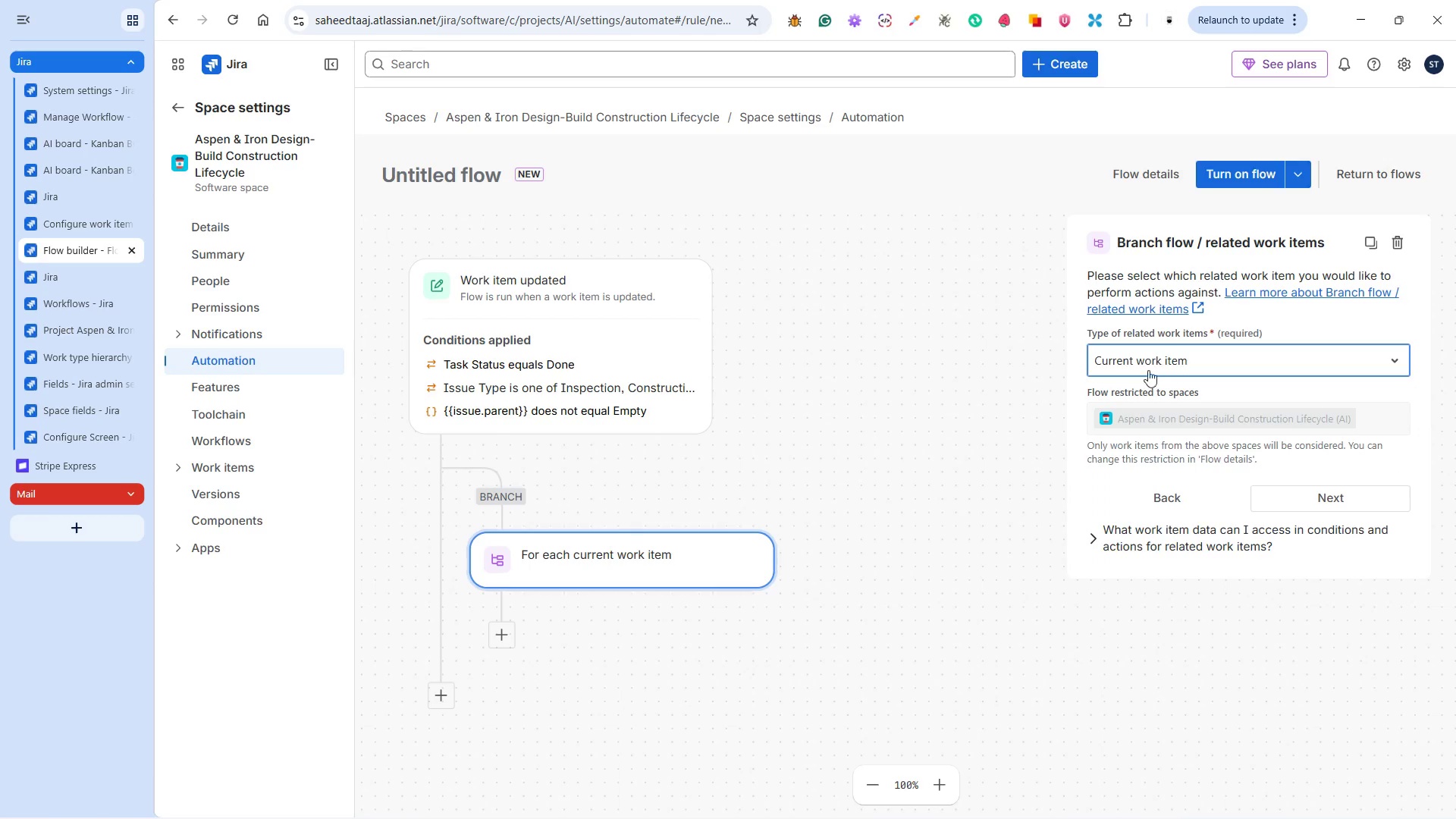 
left_click([1162, 354])
 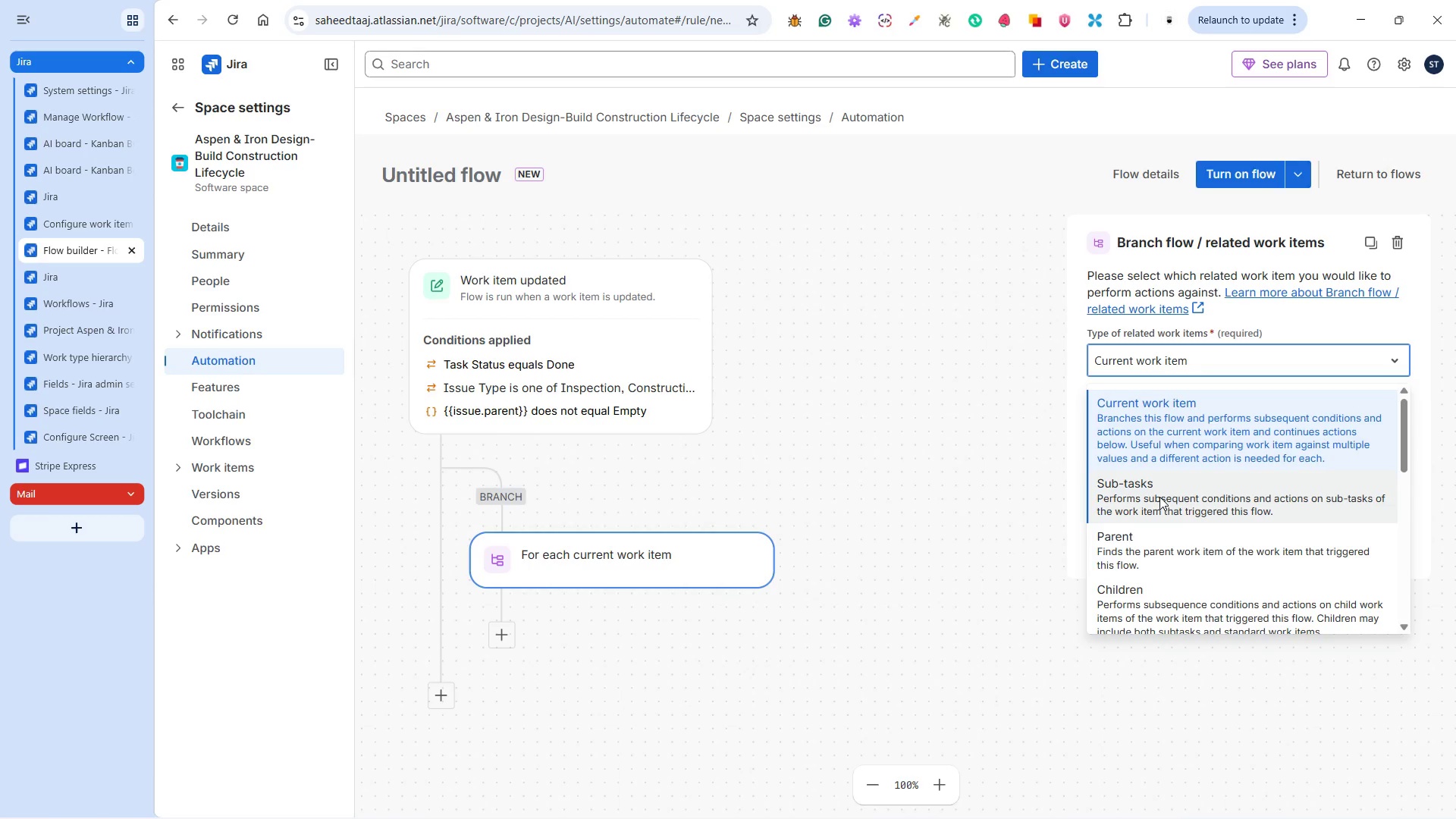 
wait(5.55)
 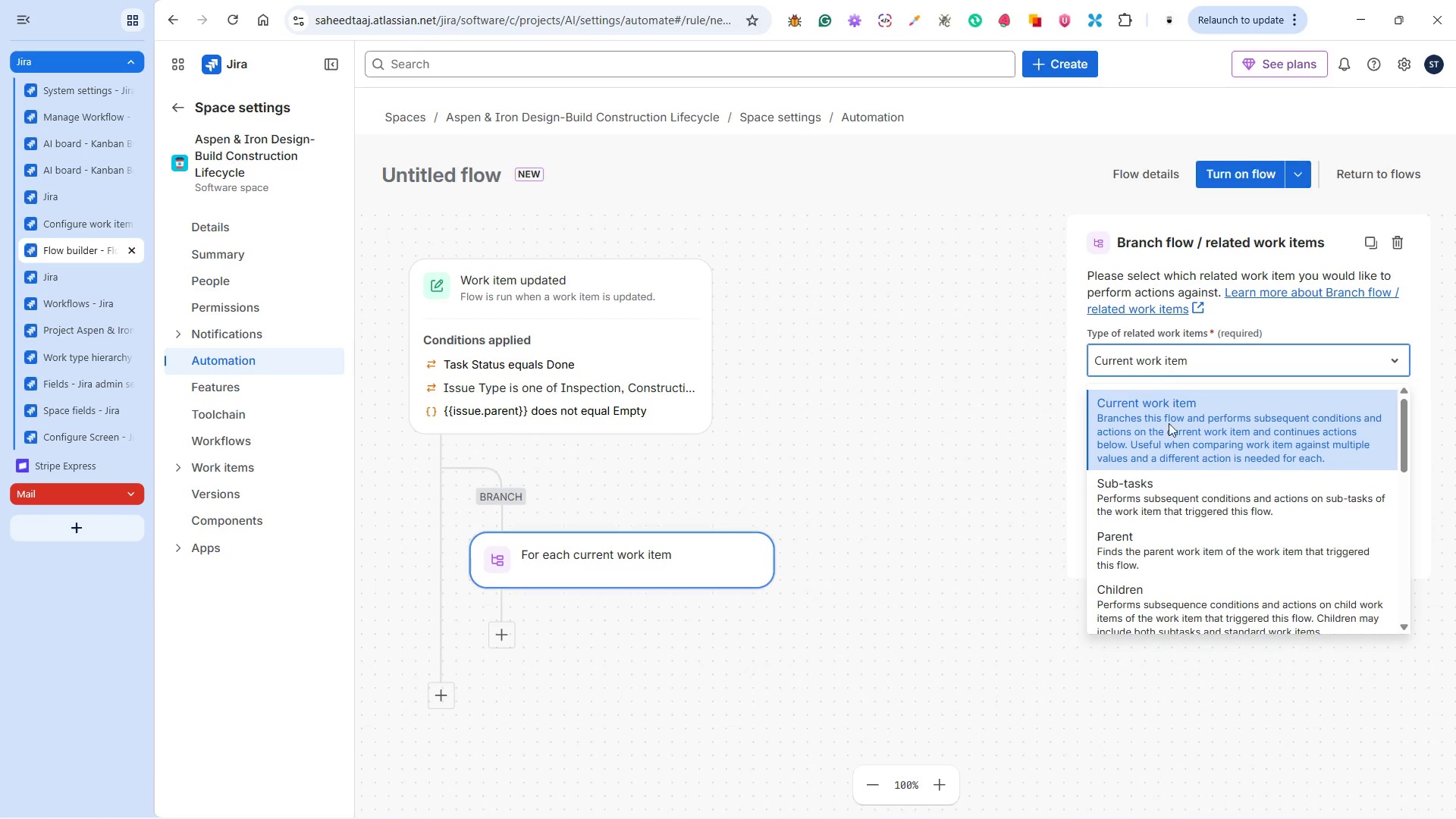 
left_click([1144, 522])
 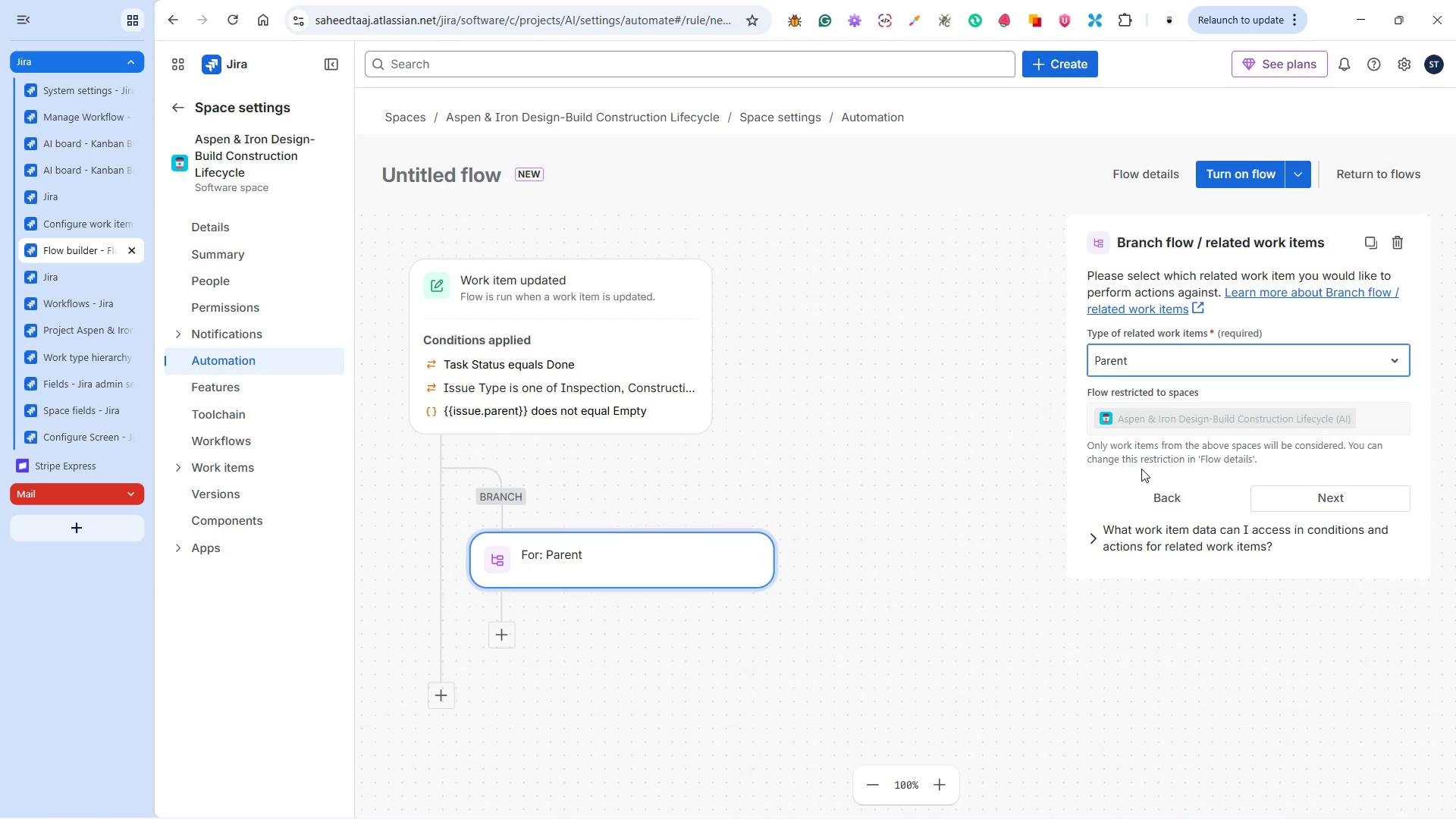 
wait(10.25)
 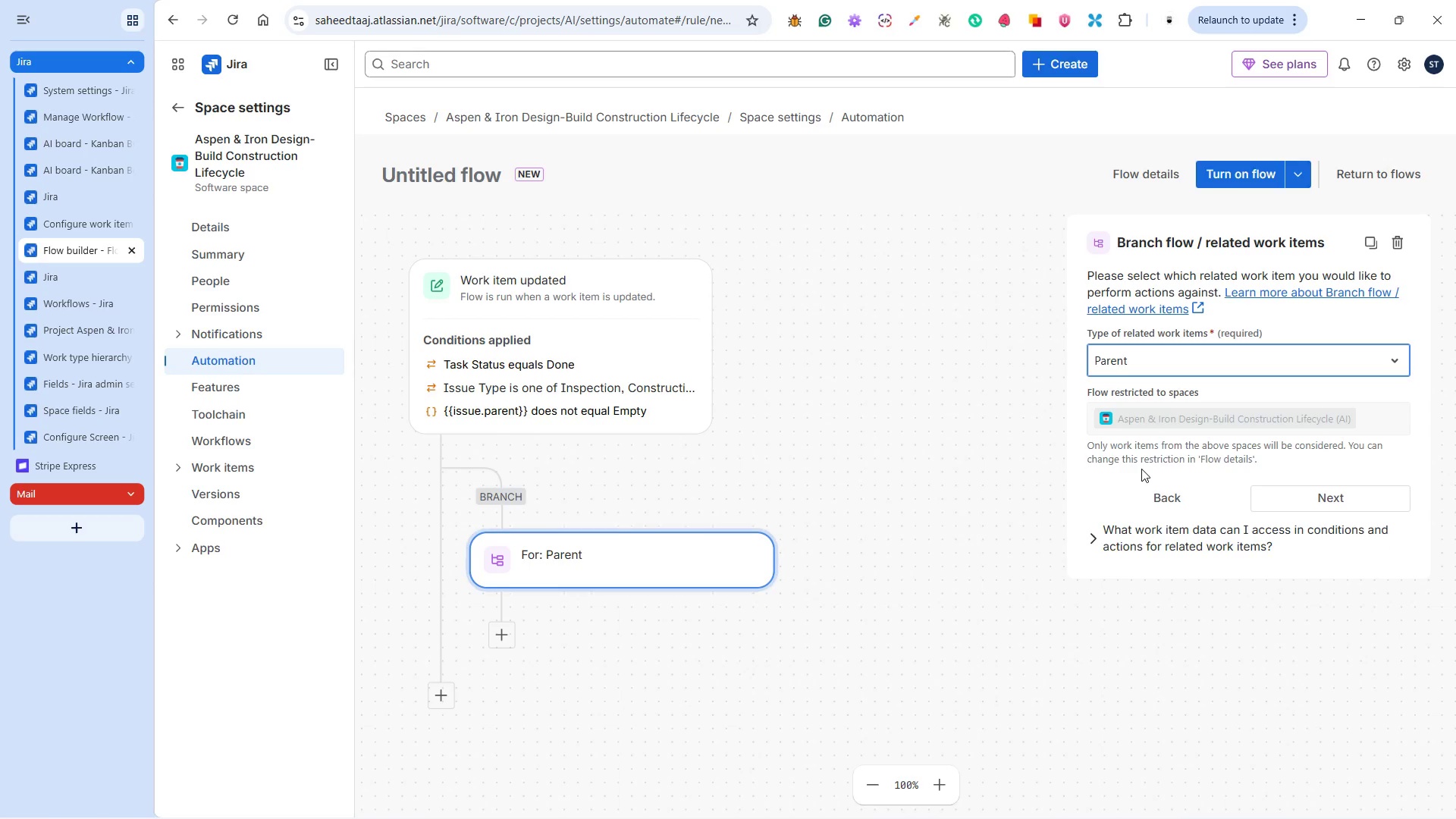 
left_click([1281, 499])
 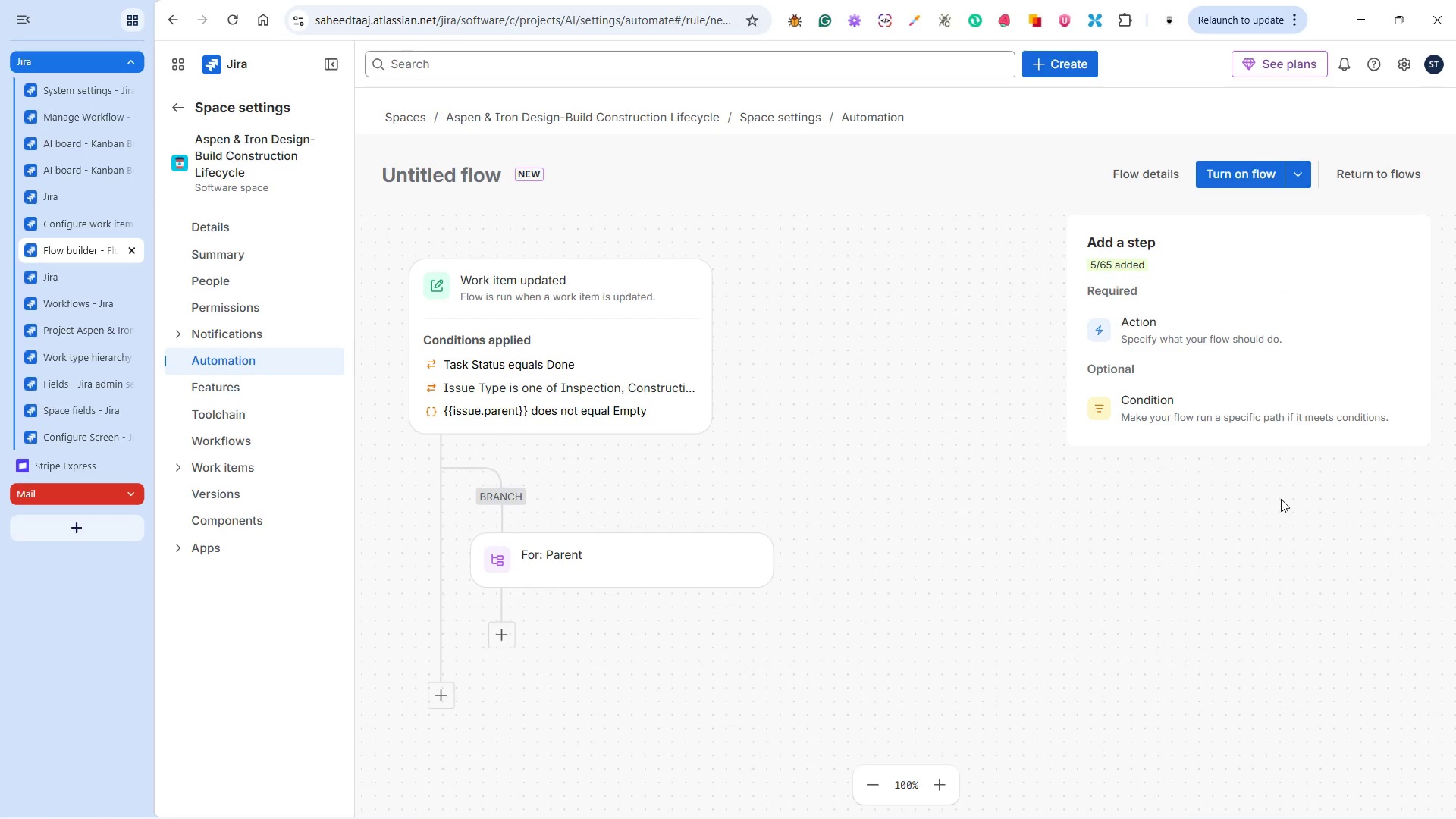 
wait(7.09)
 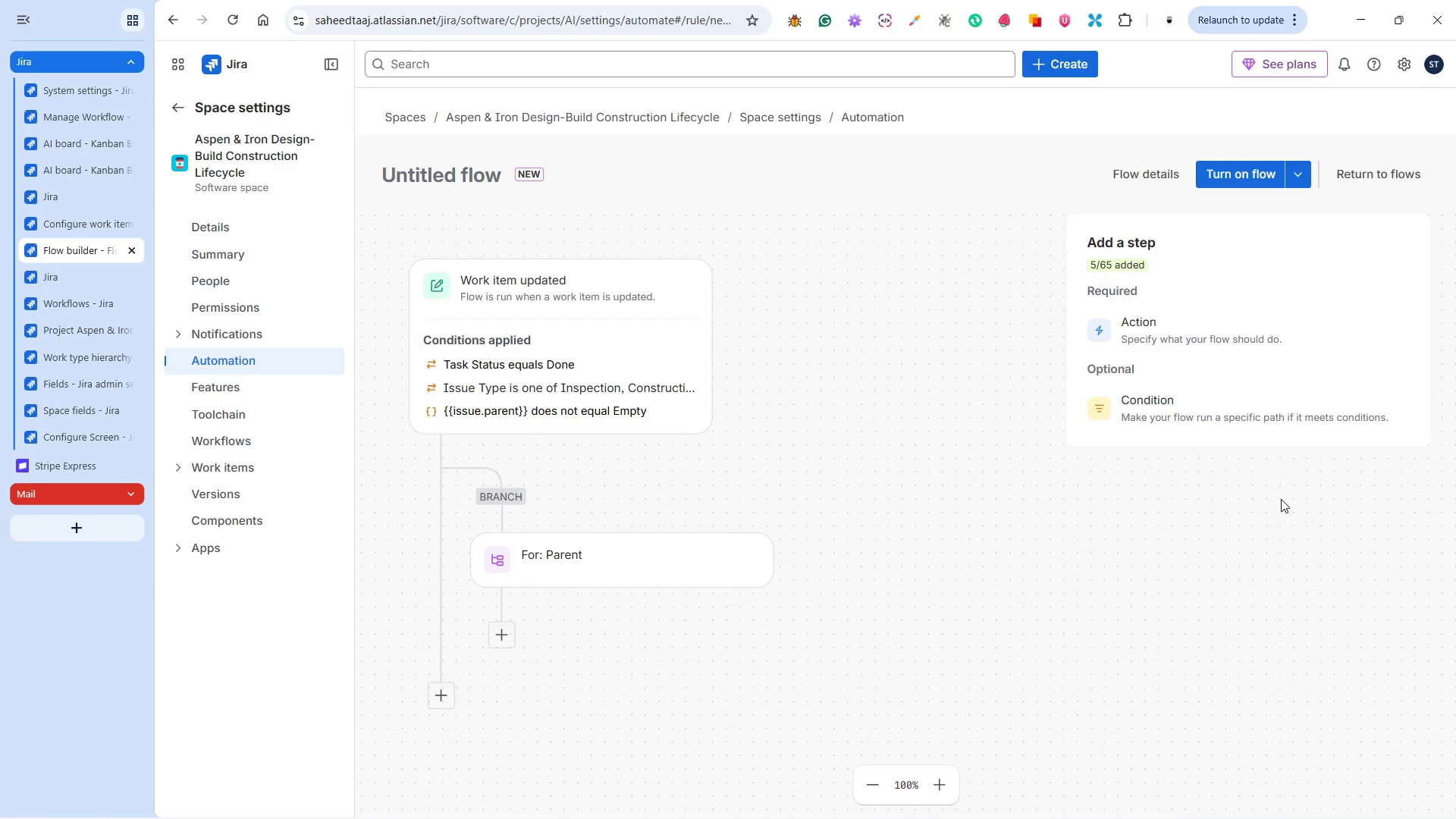 
left_click([1204, 398])
 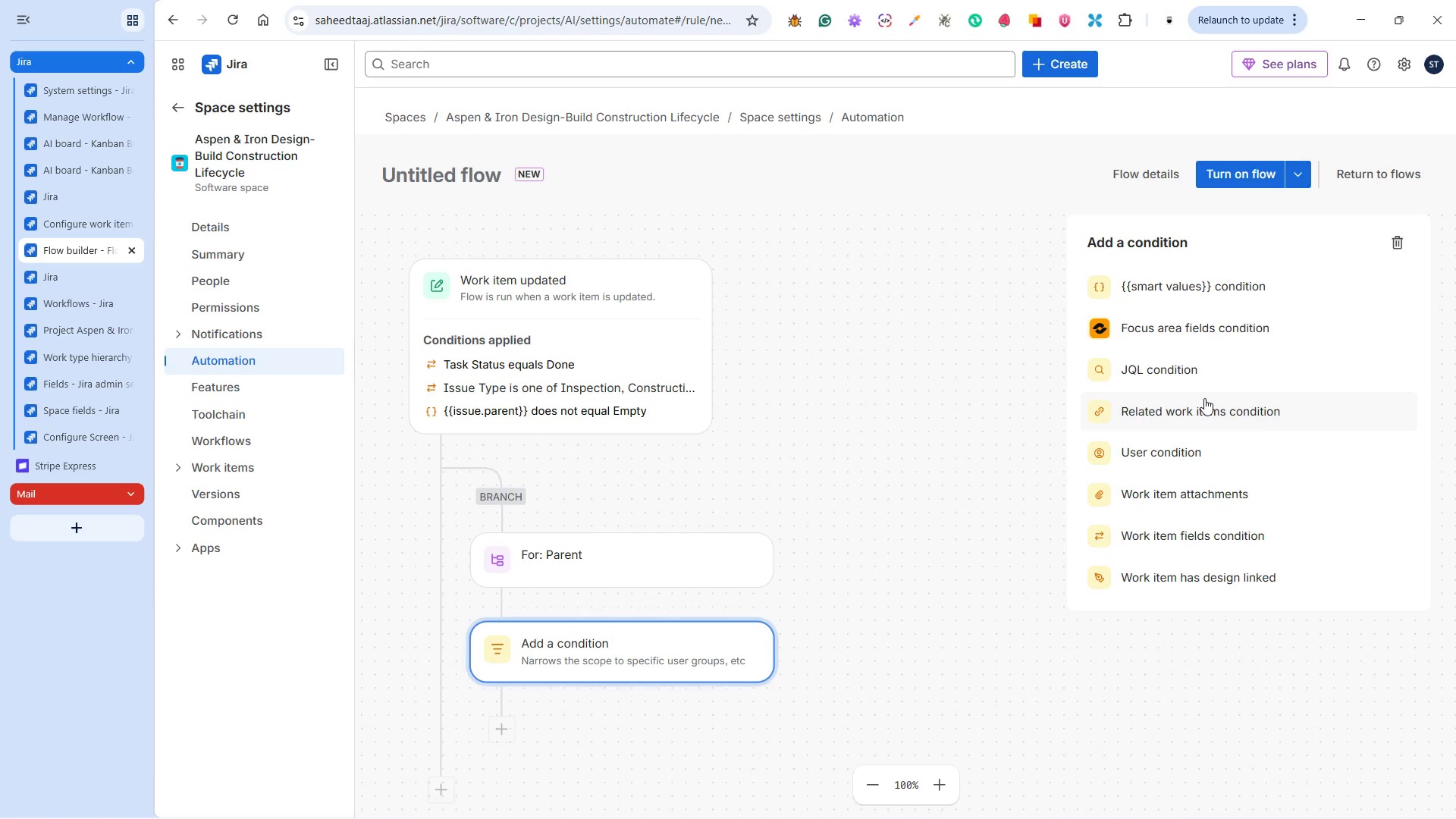 
wait(27.5)
 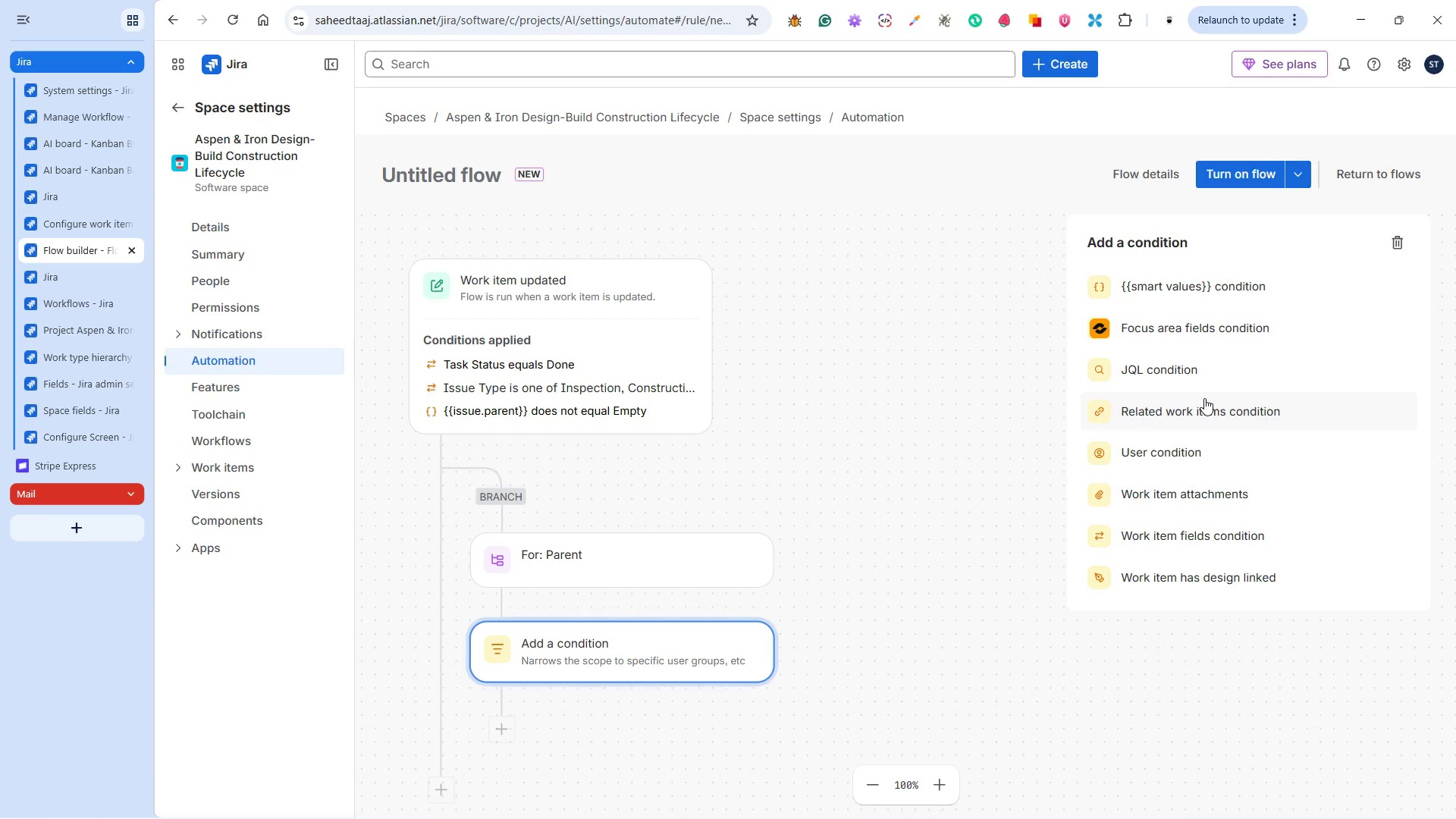 
left_click([1216, 412])
 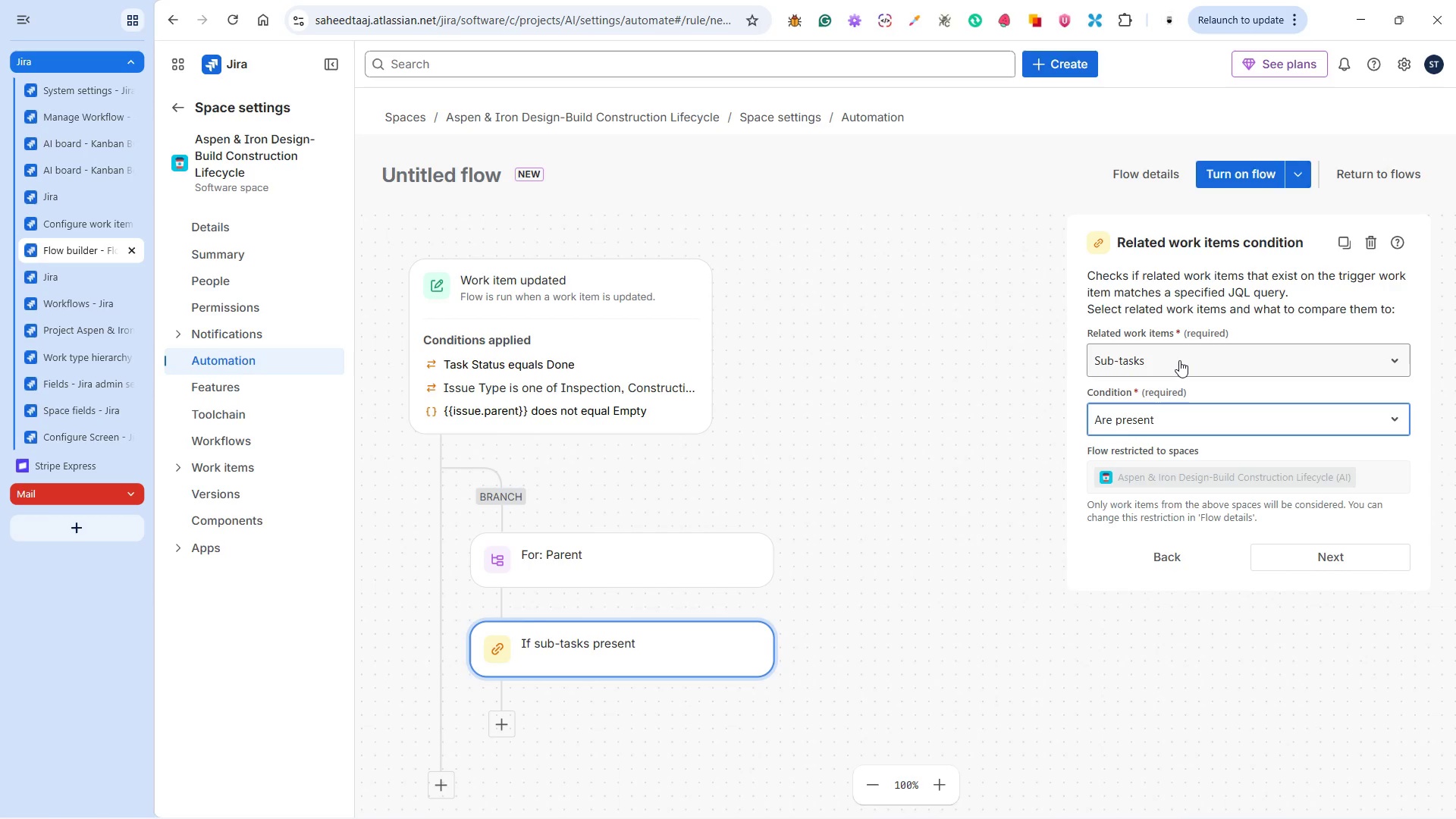 
wait(5.97)
 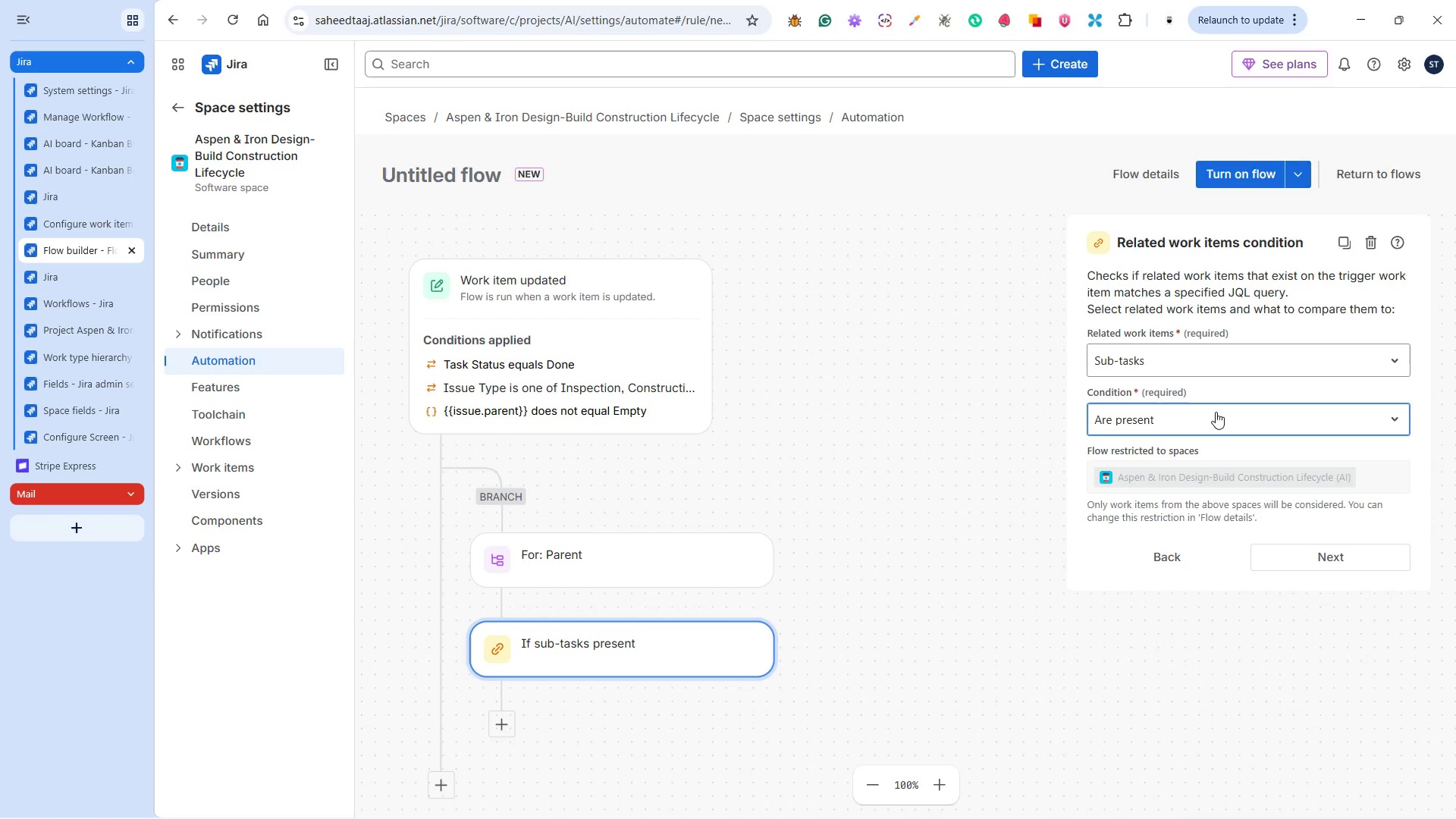 
left_click([1172, 415])
 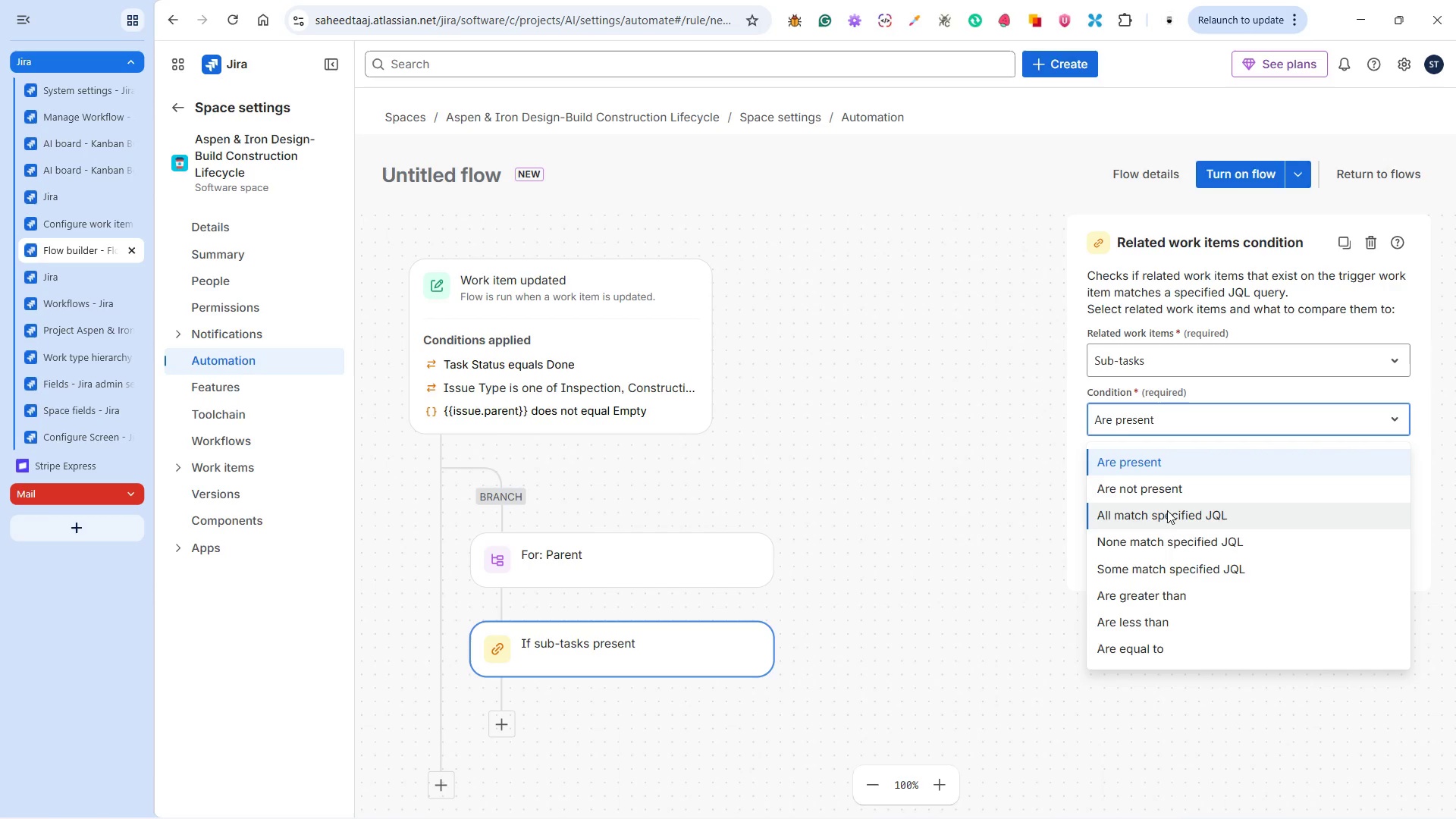 
wait(14.51)
 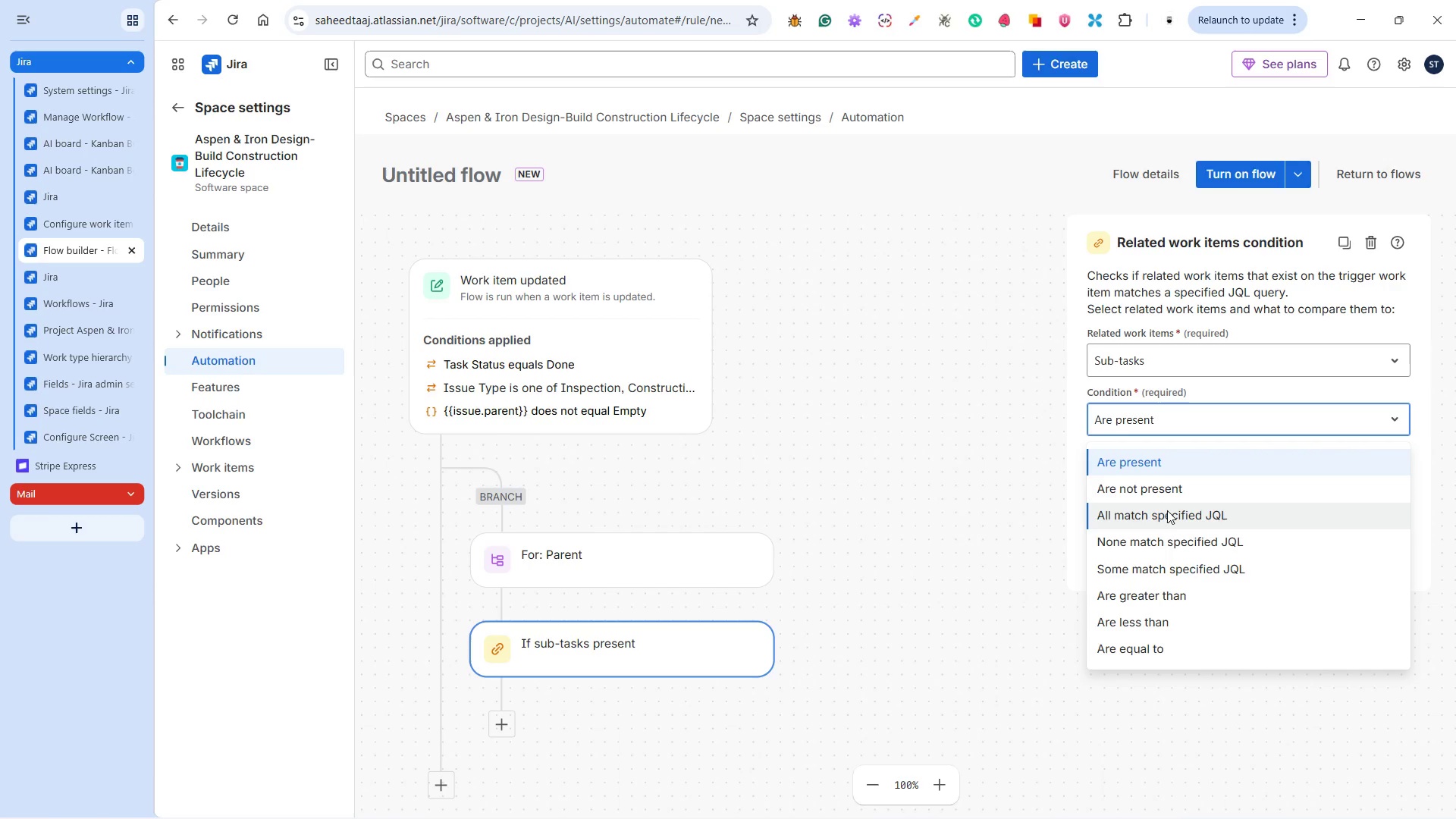 
left_click([1171, 510])
 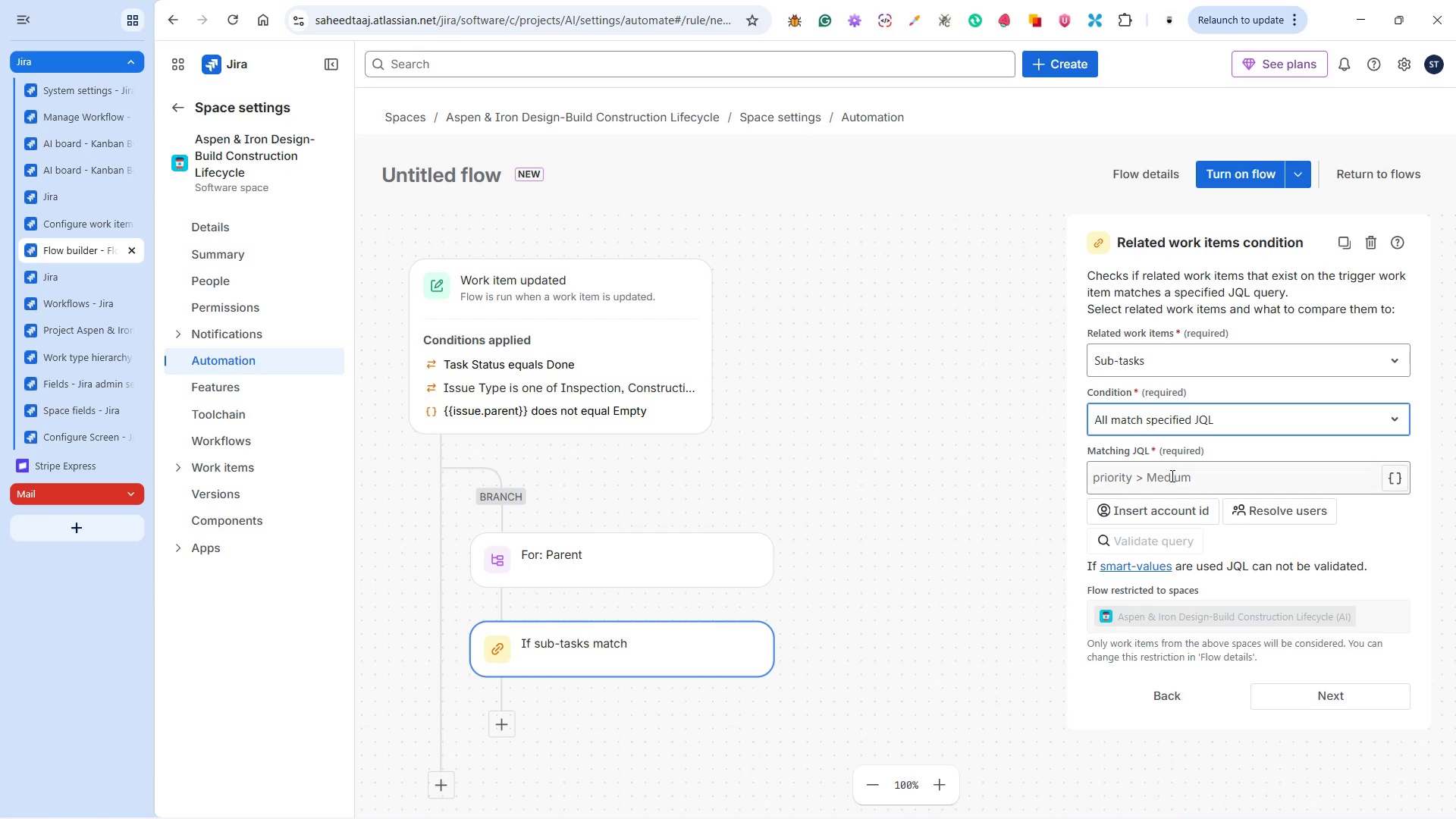 
left_click([1171, 475])
 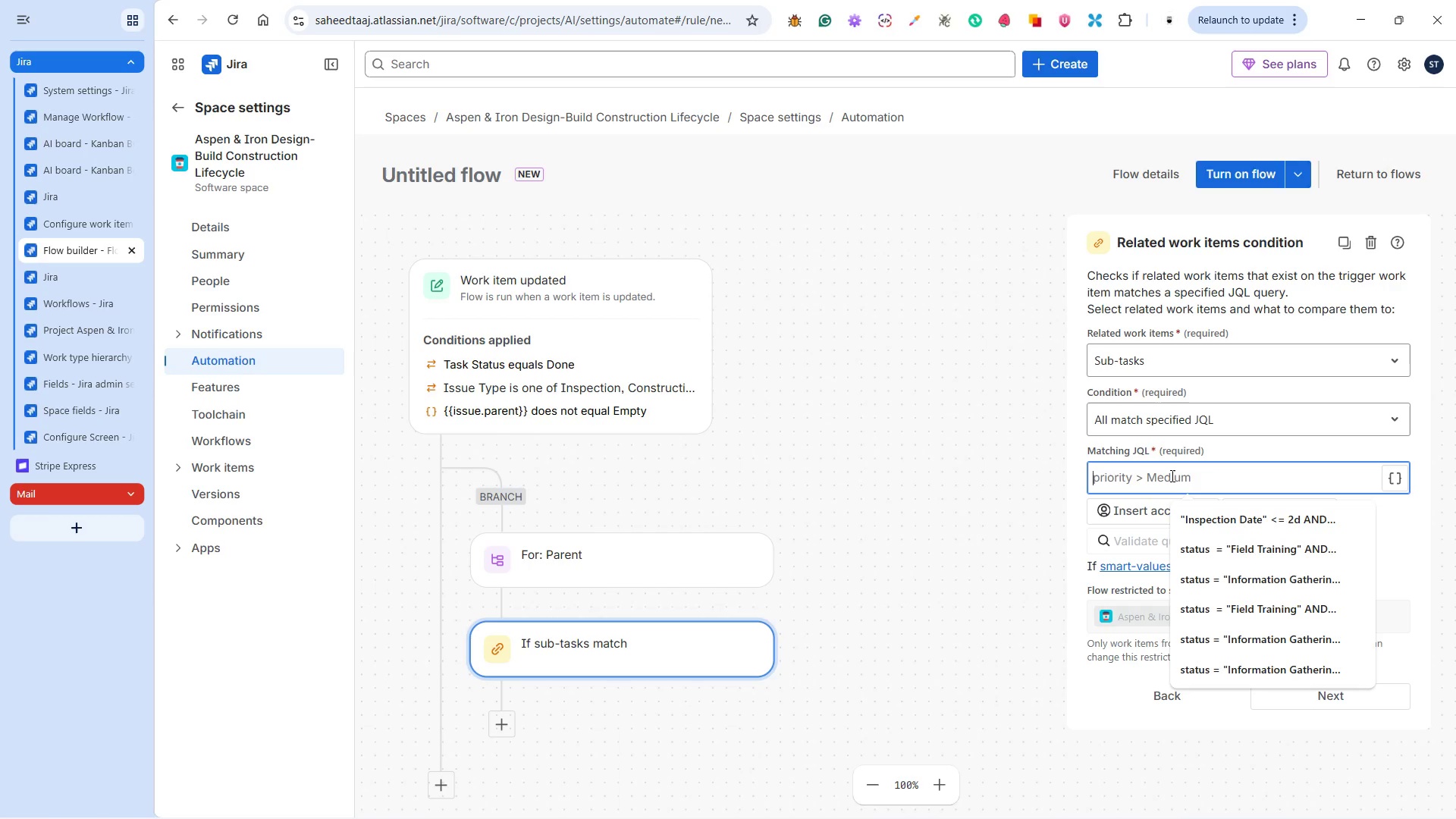 
type("Task Status" = )
 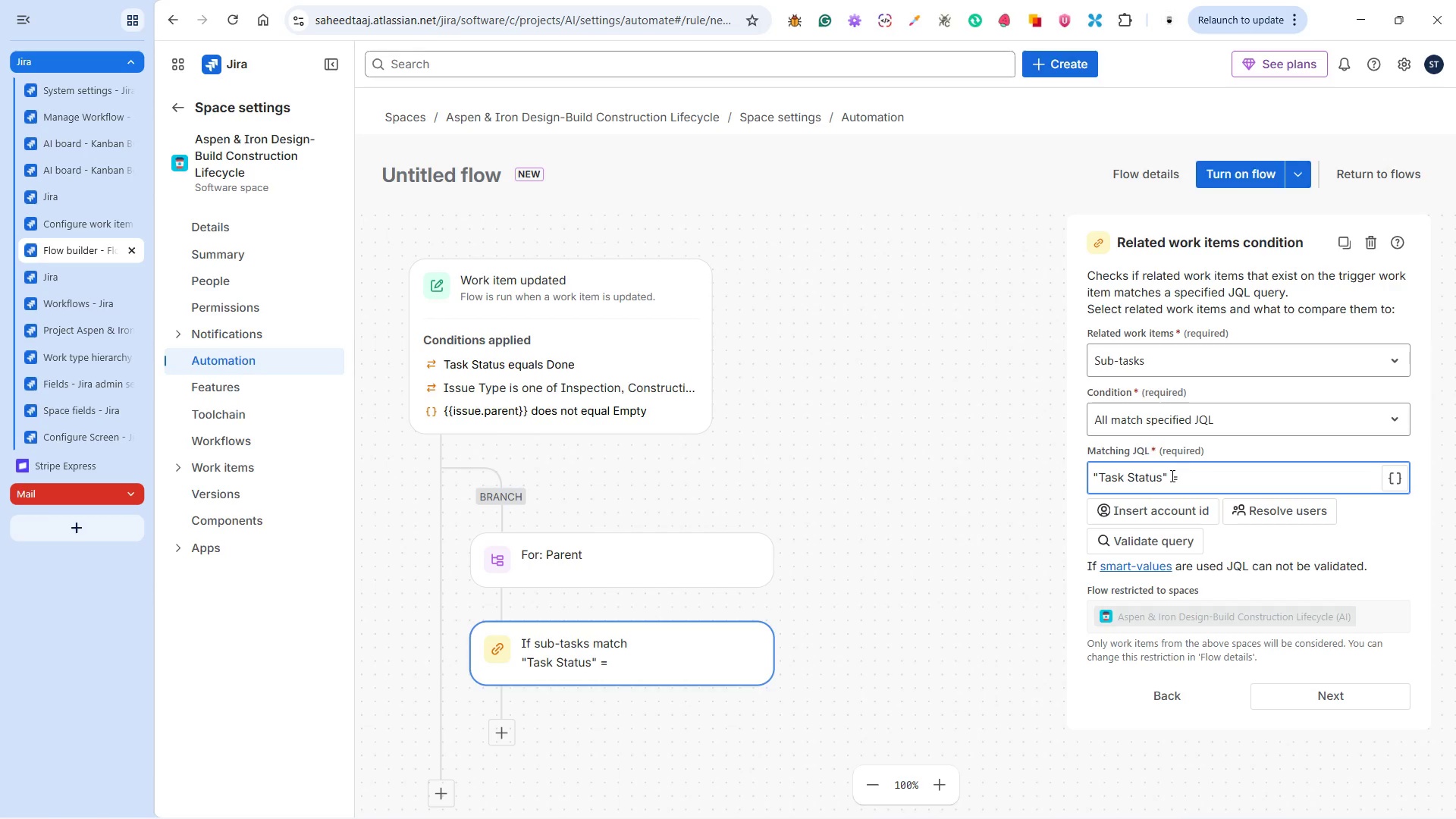 
hold_key(key=ShiftRight, duration=1.51)
 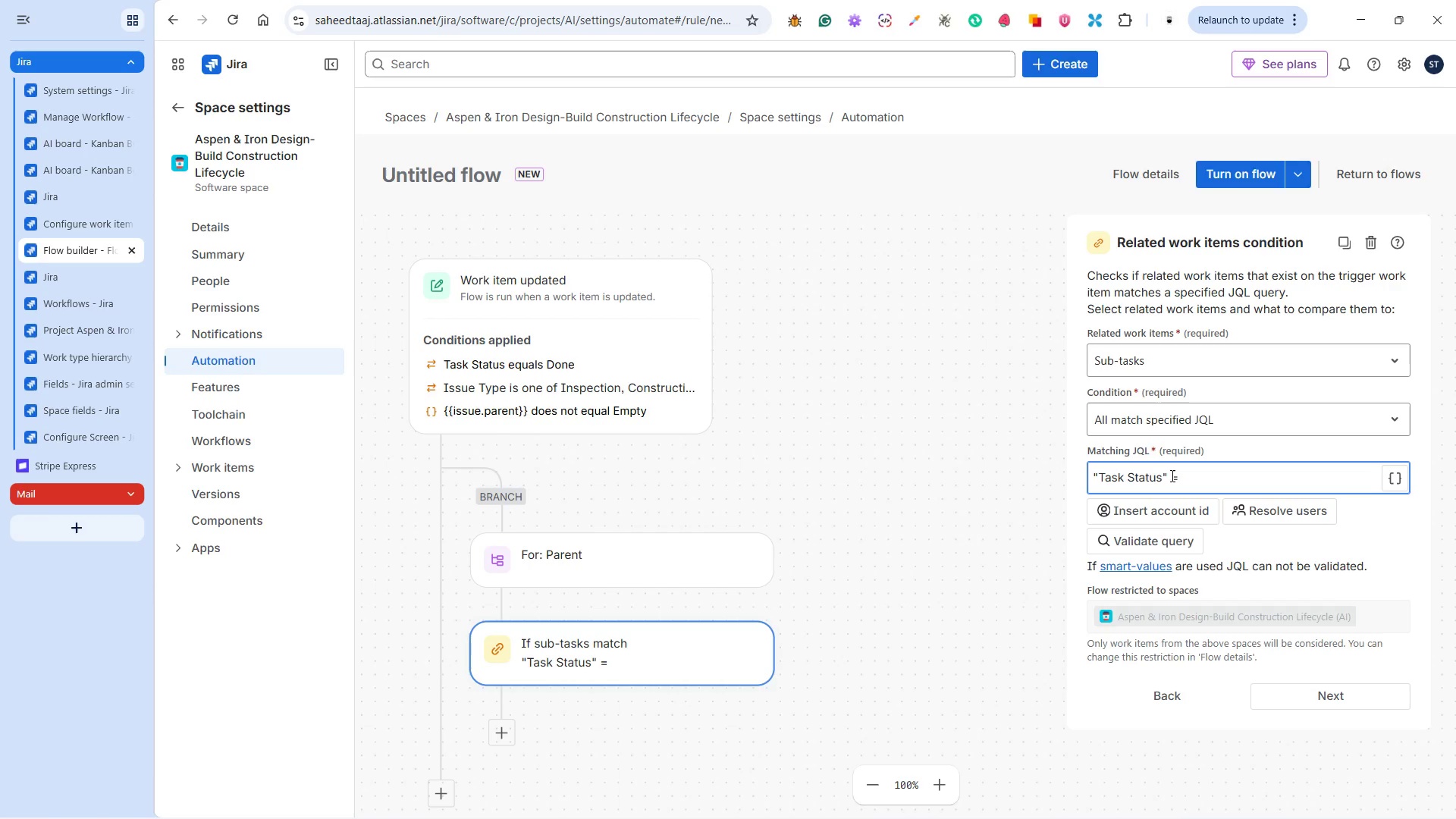 
hold_key(key=ShiftRight, duration=0.8)
 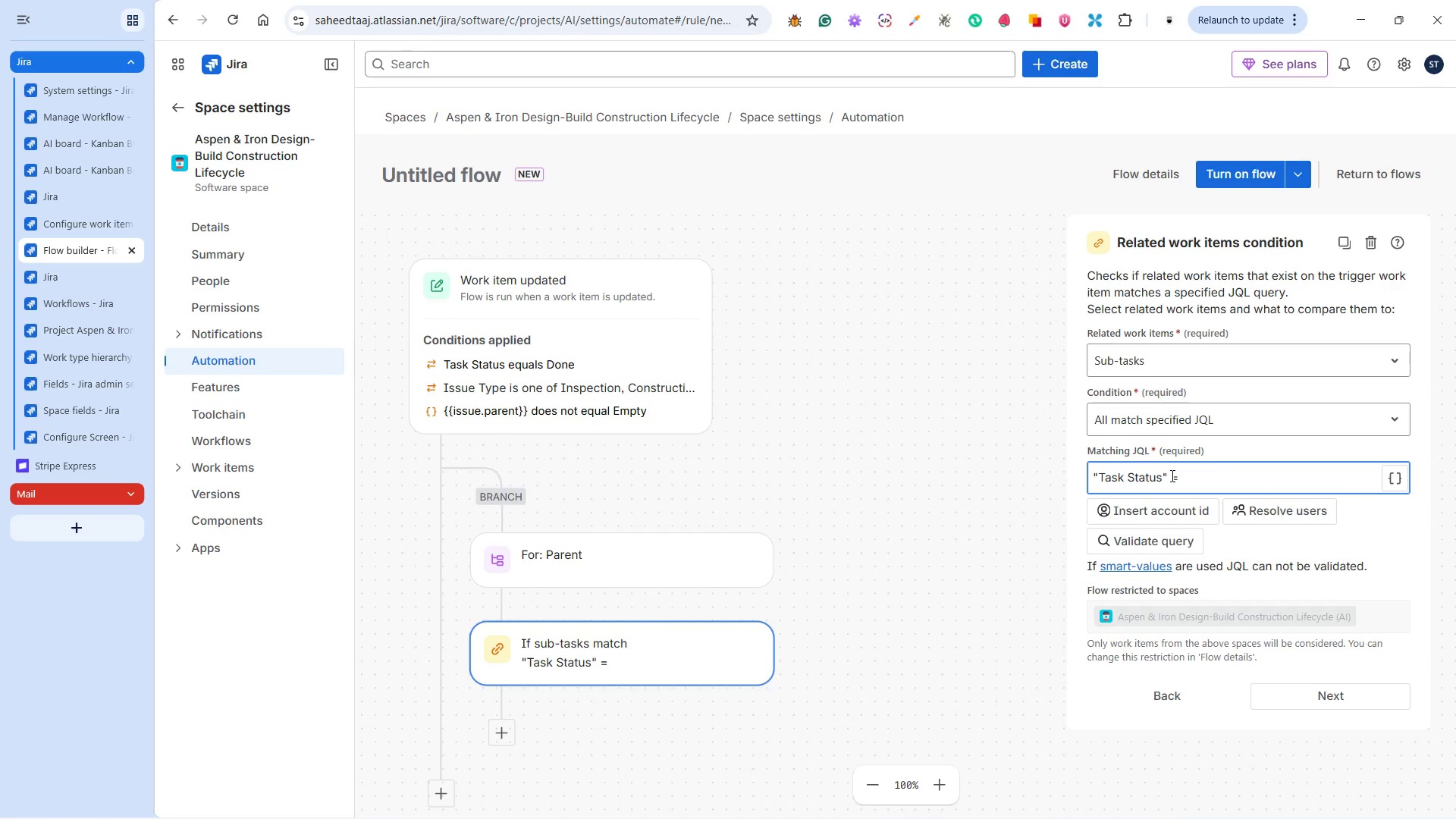 
wait(11.19)
 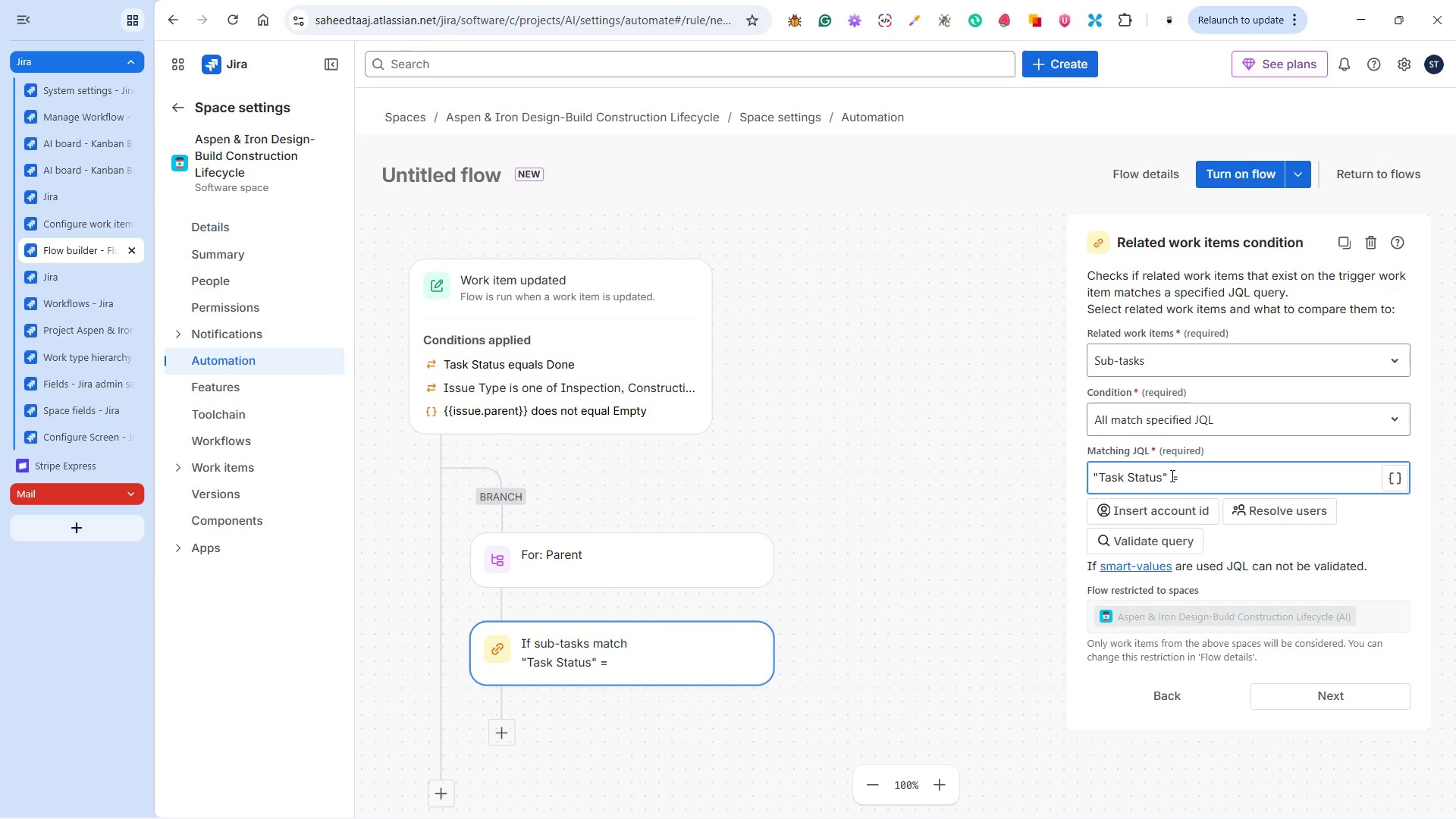 
right_click([74, 248])
 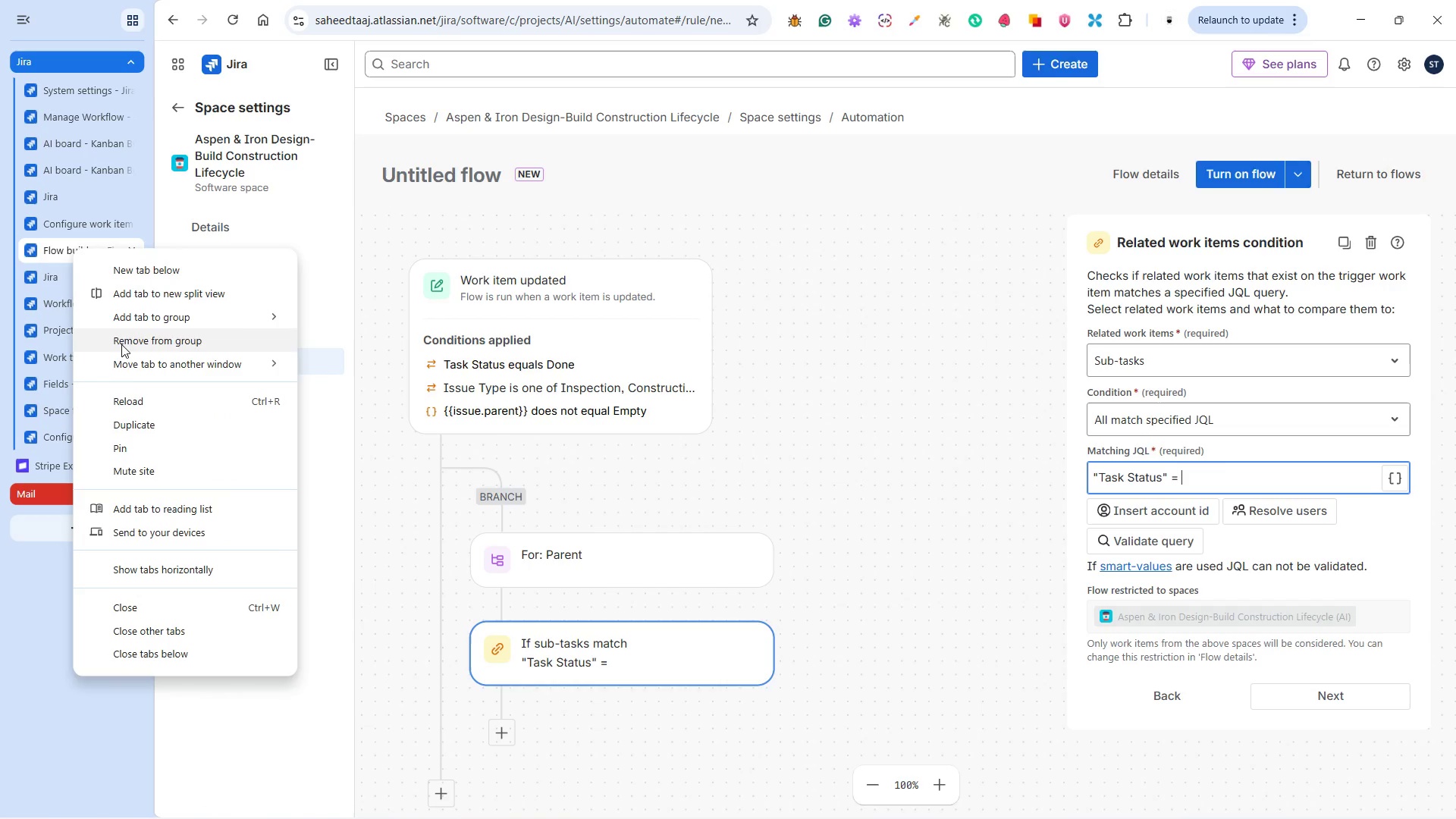 
left_click([127, 425])
 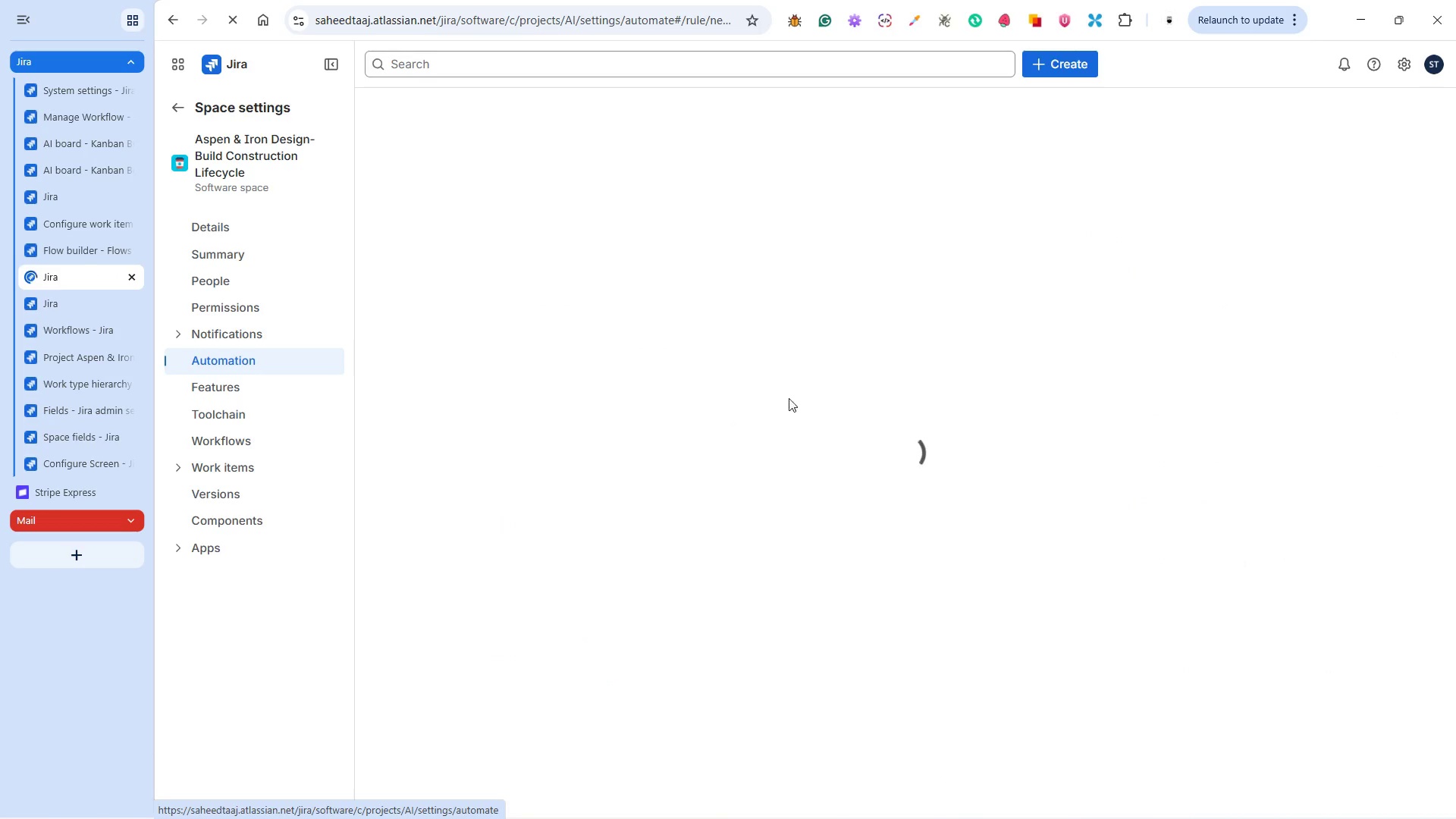 
left_click([253, 388])
 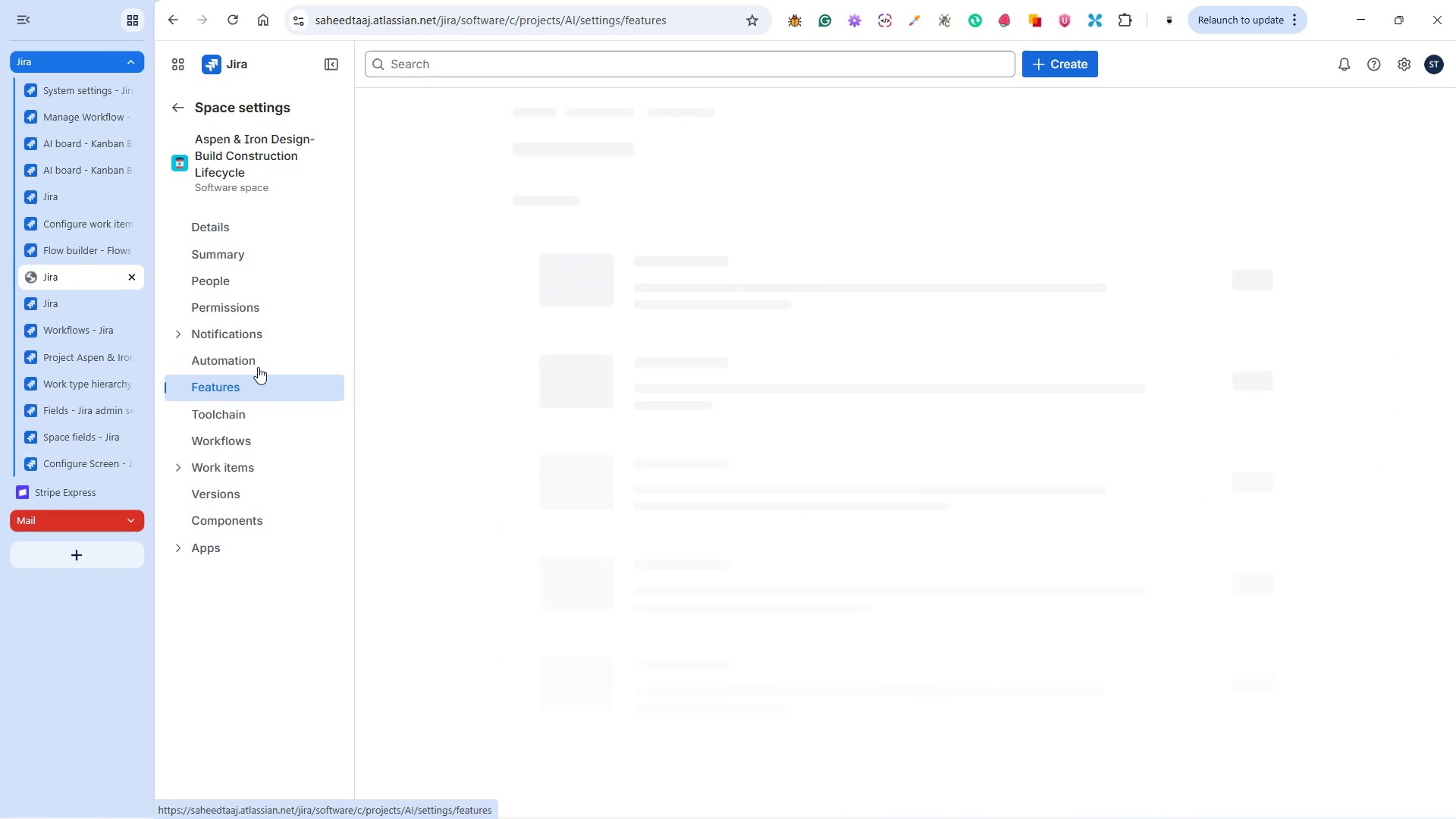 
left_click([253, 359])
 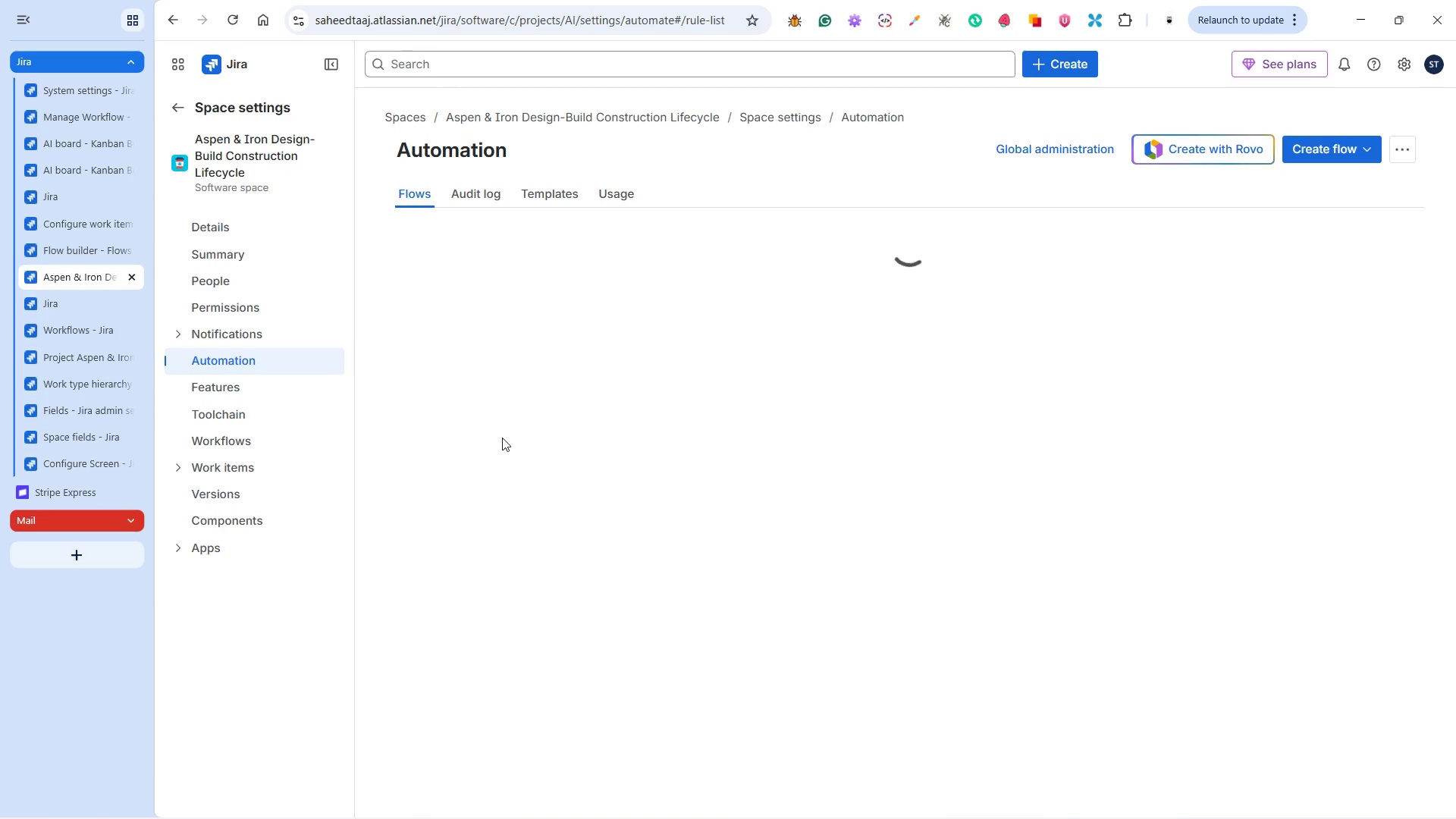 
wait(14.56)
 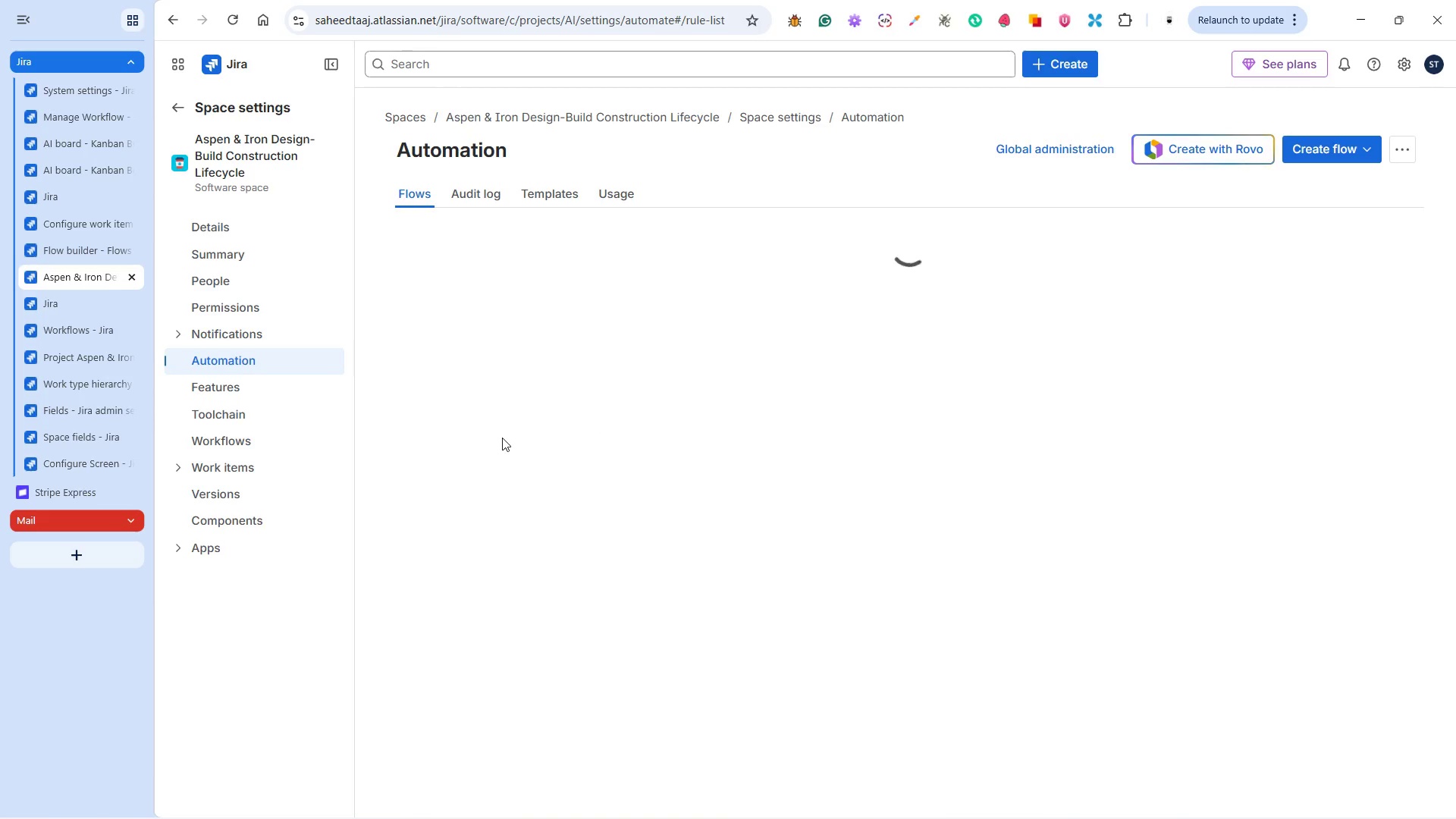 
left_click([422, 291])
 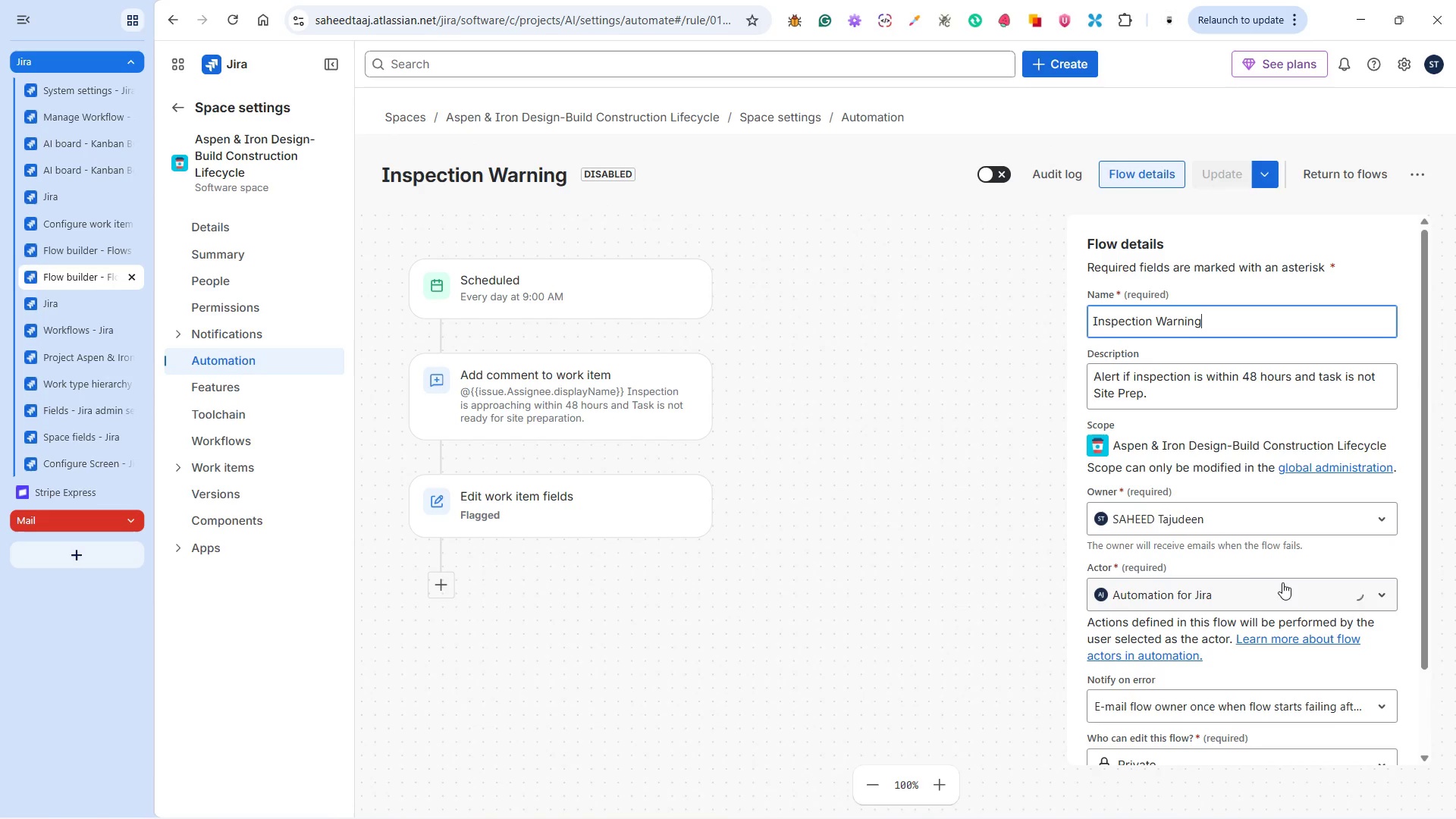 
left_click([570, 308])
 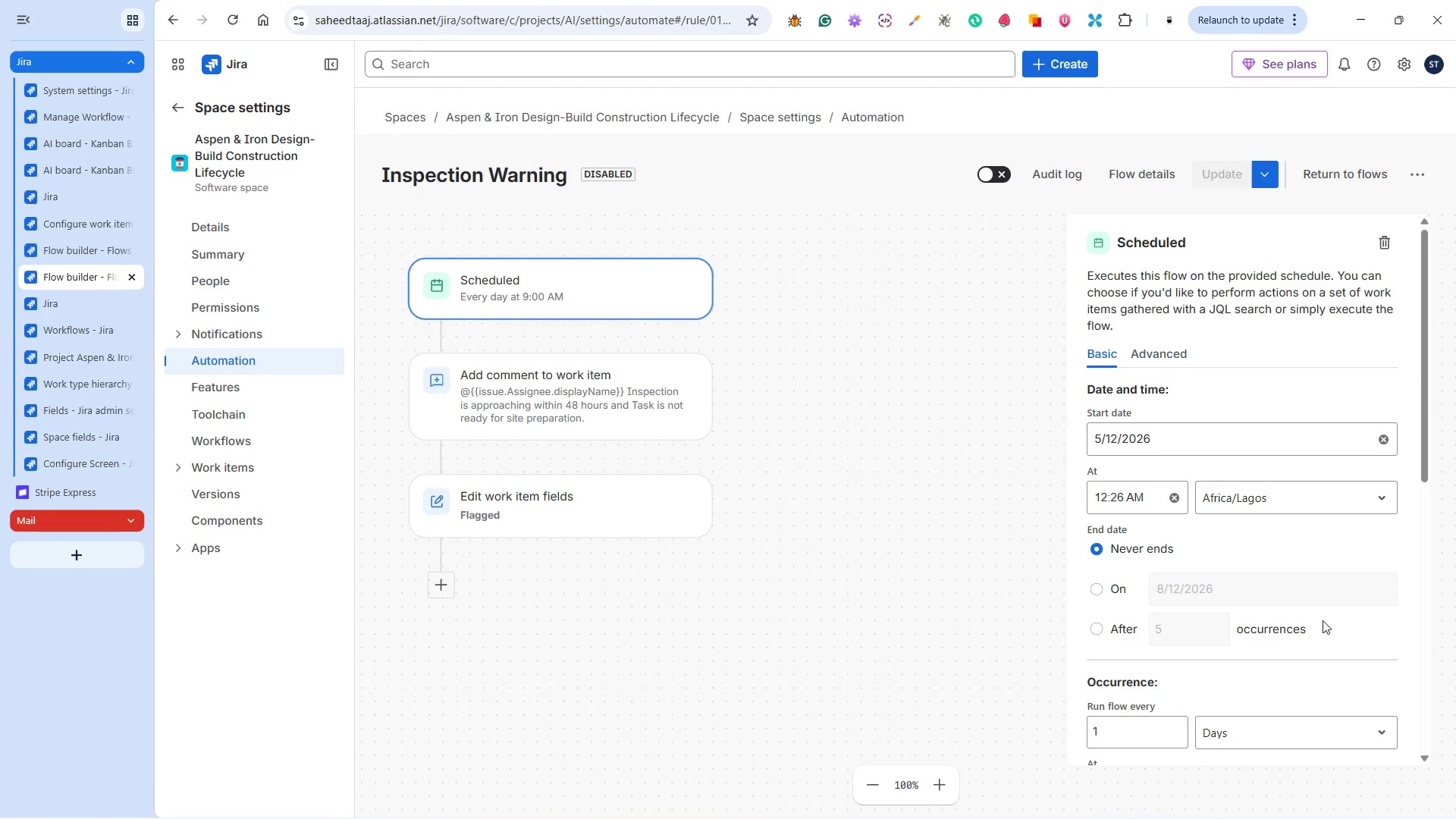 
scroll: coordinate [1303, 577], scroll_direction: down, amount: 6.0
 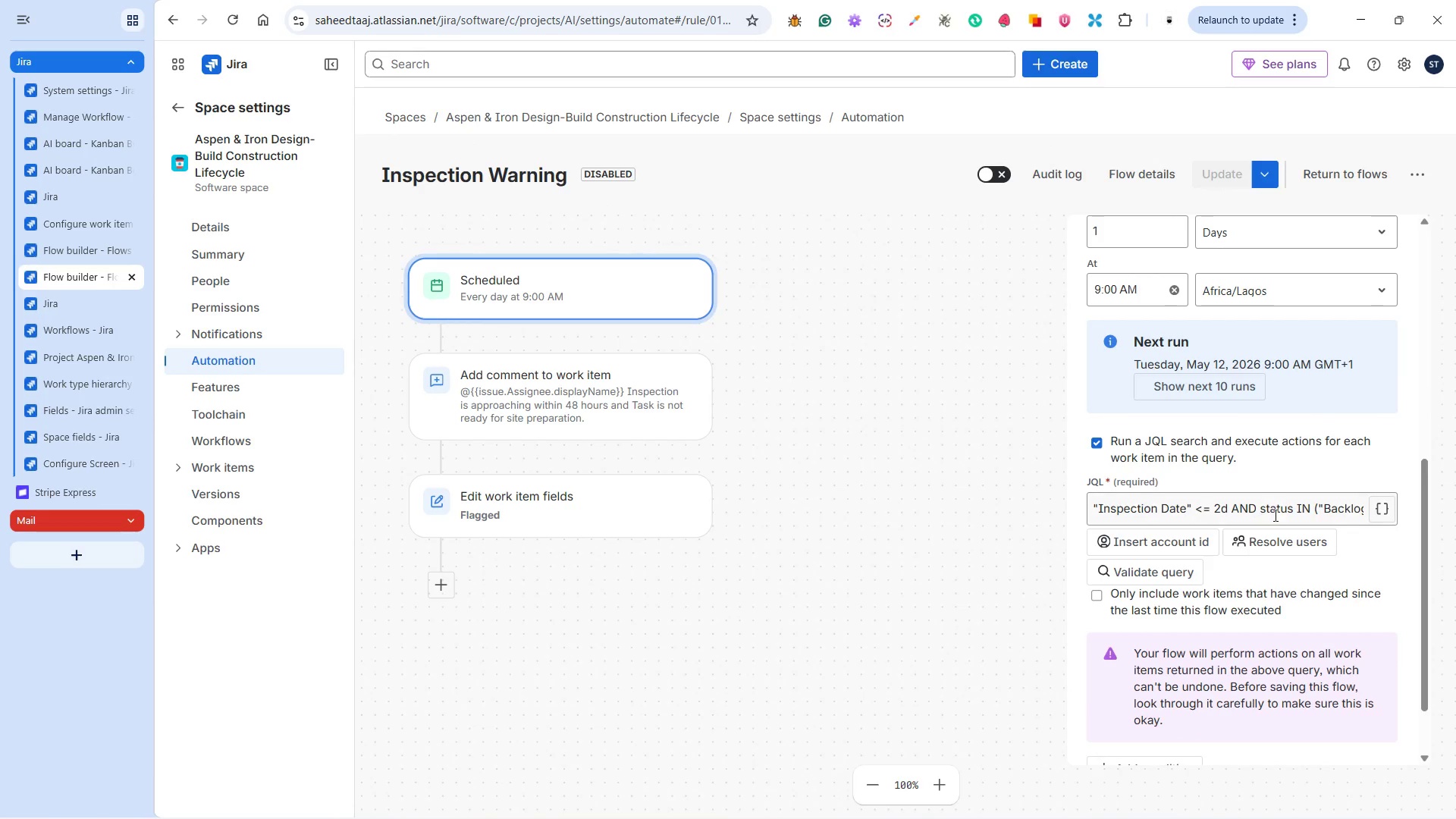 
left_click_drag(start_coordinate=[1356, 507], to_coordinate=[1365, 507])
 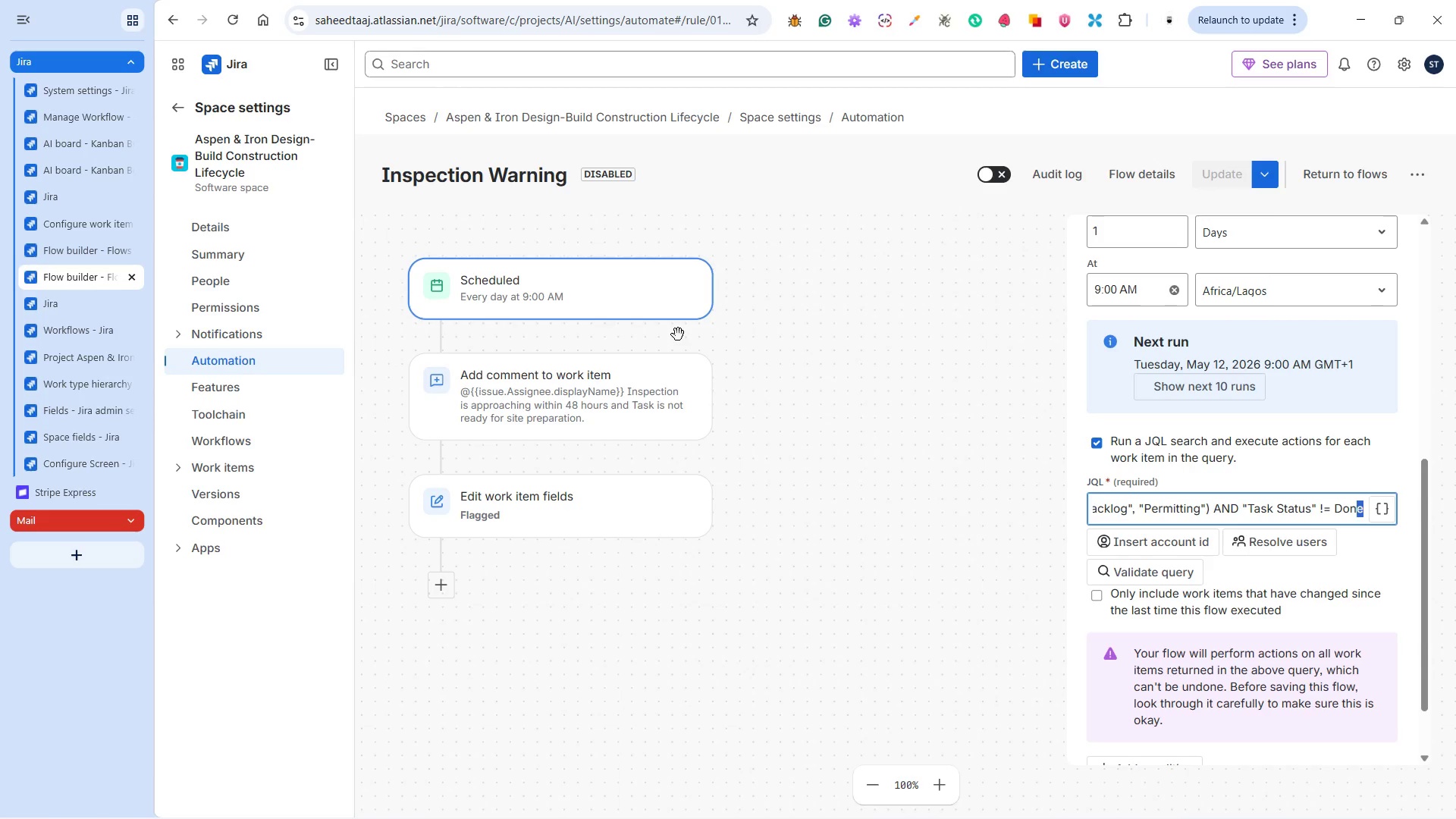 
wait(7.06)
 